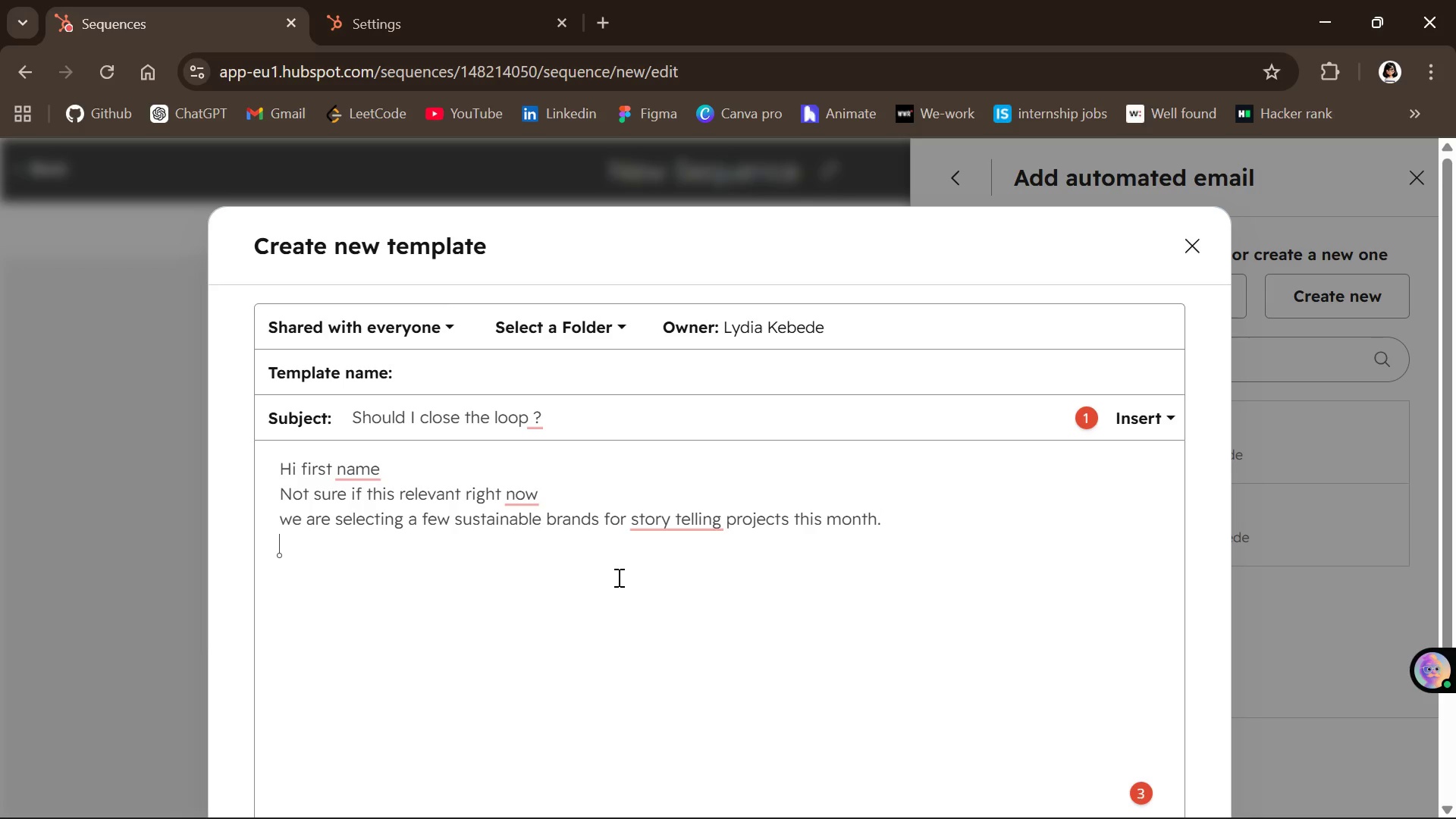 
key(Enter)
 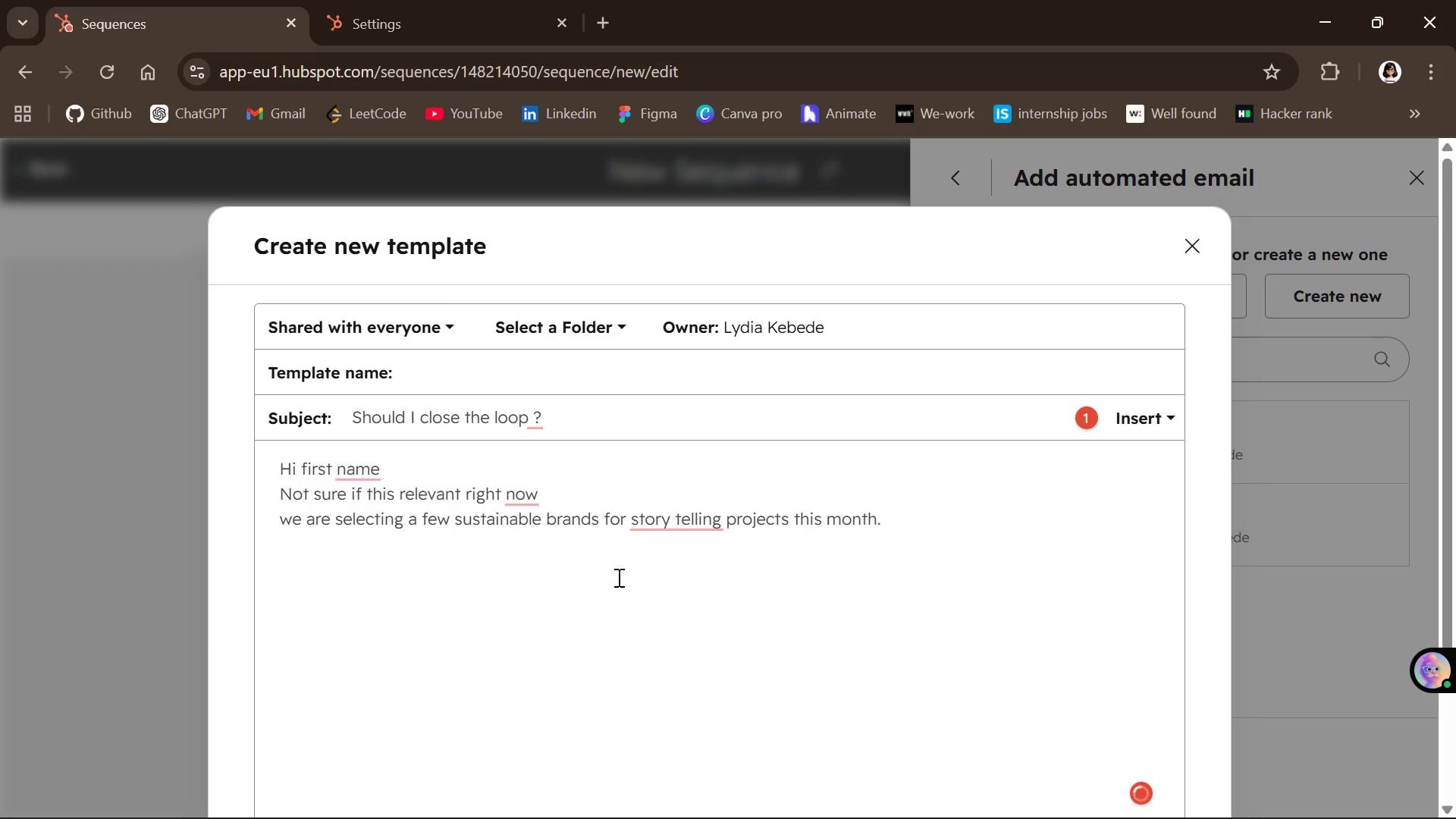 
key(Enter)
 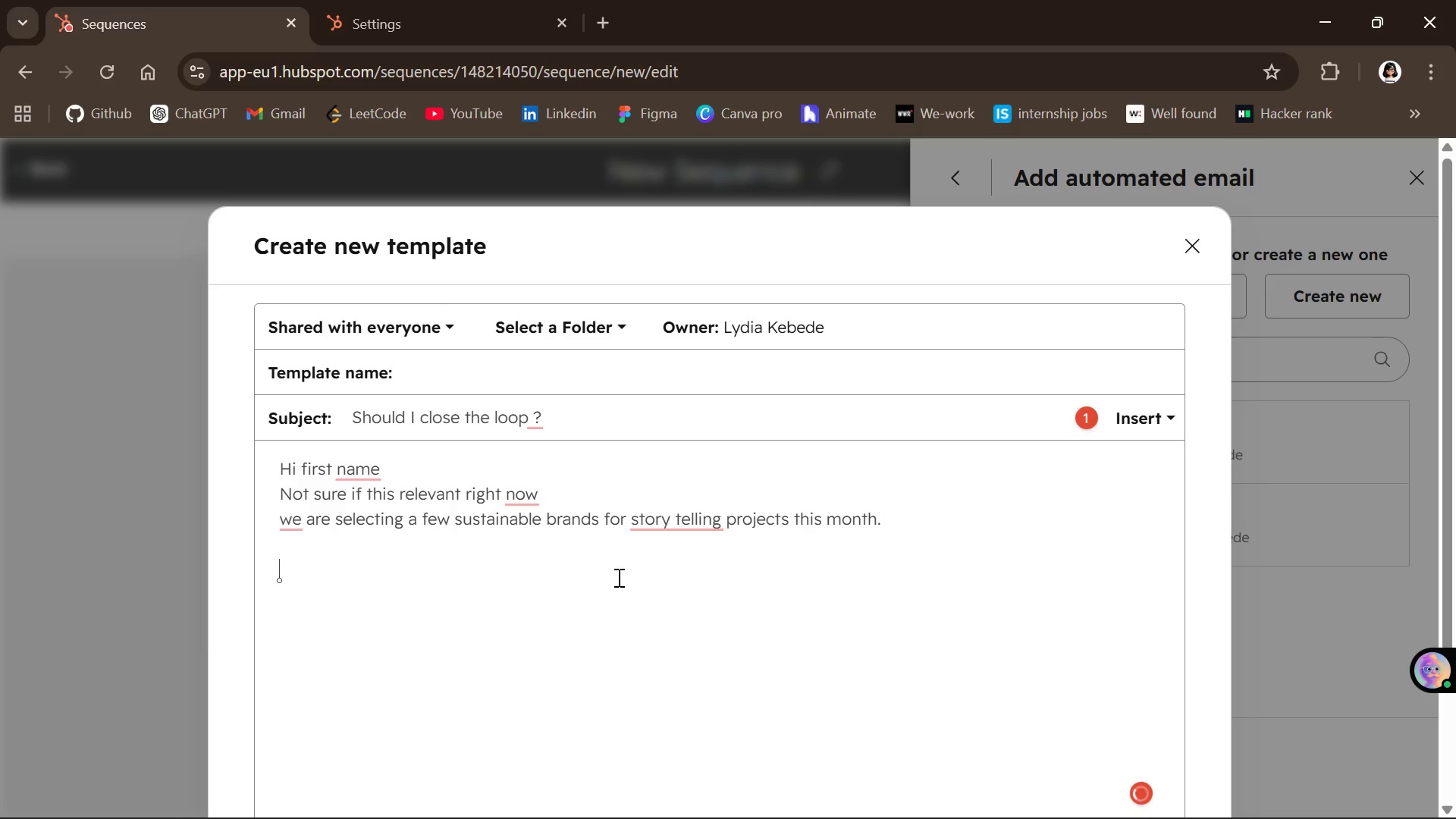 
type(if company is exploring content happy to talk )
 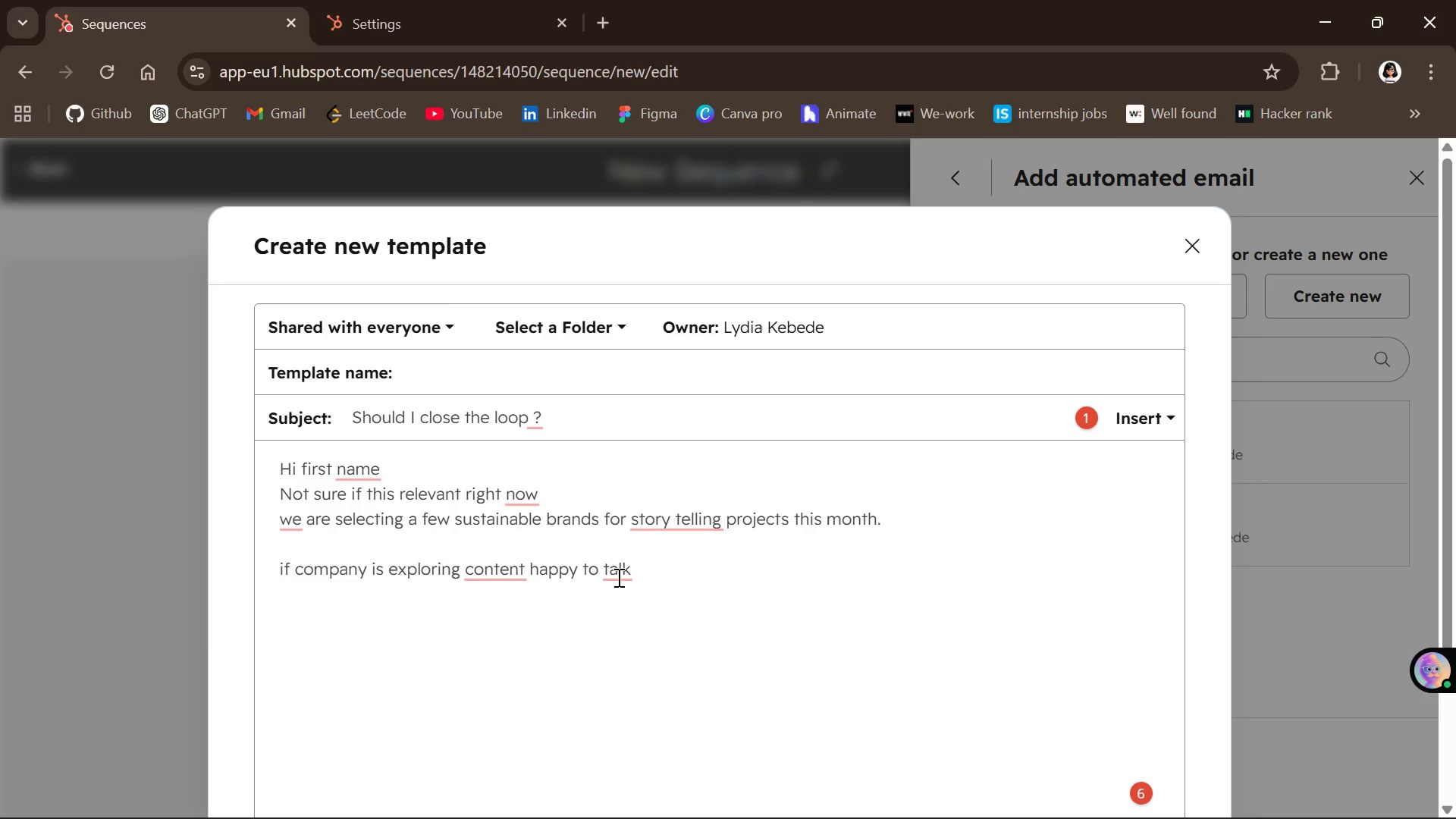 
wait(5.62)
 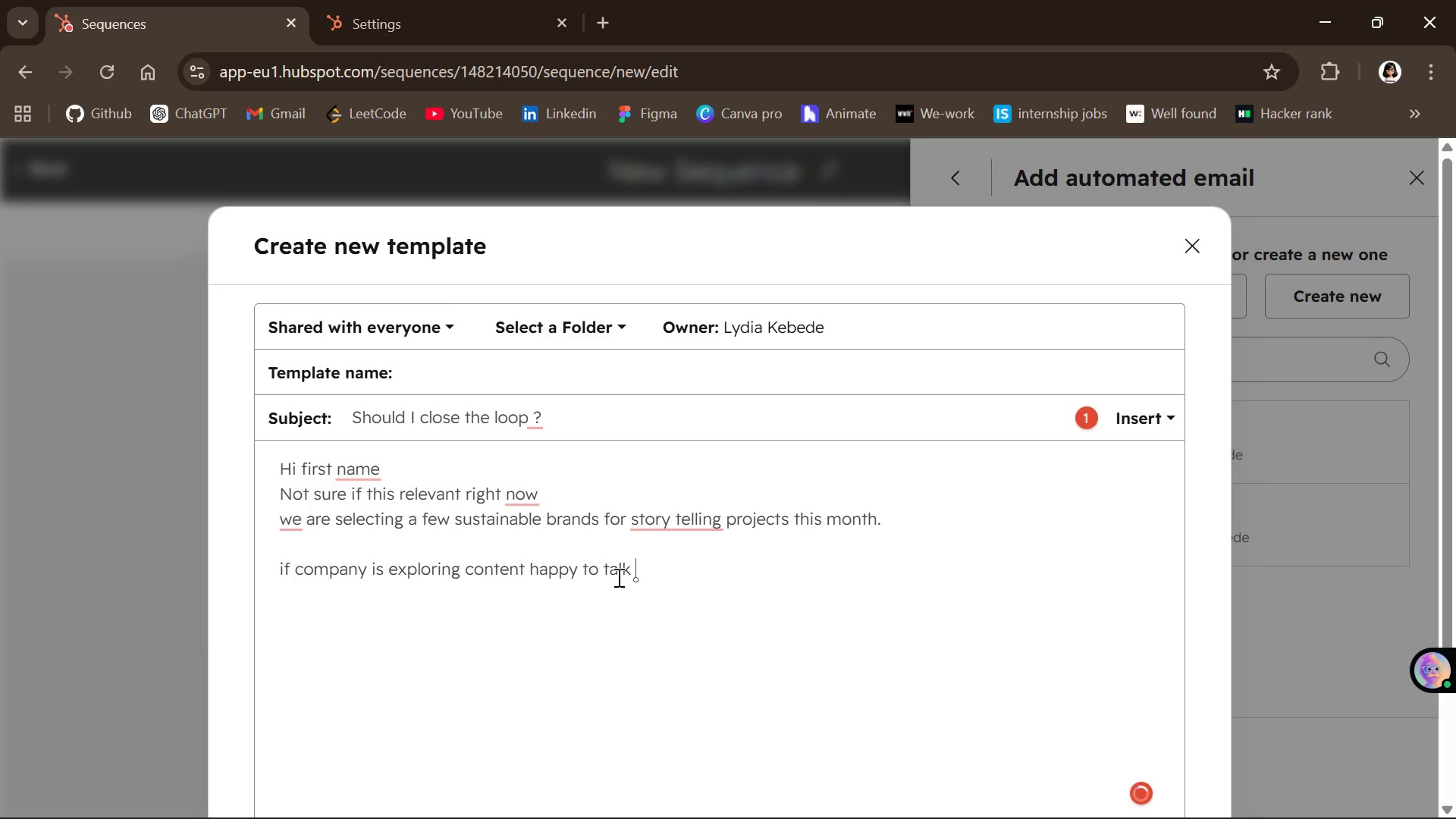 
key(Enter)
 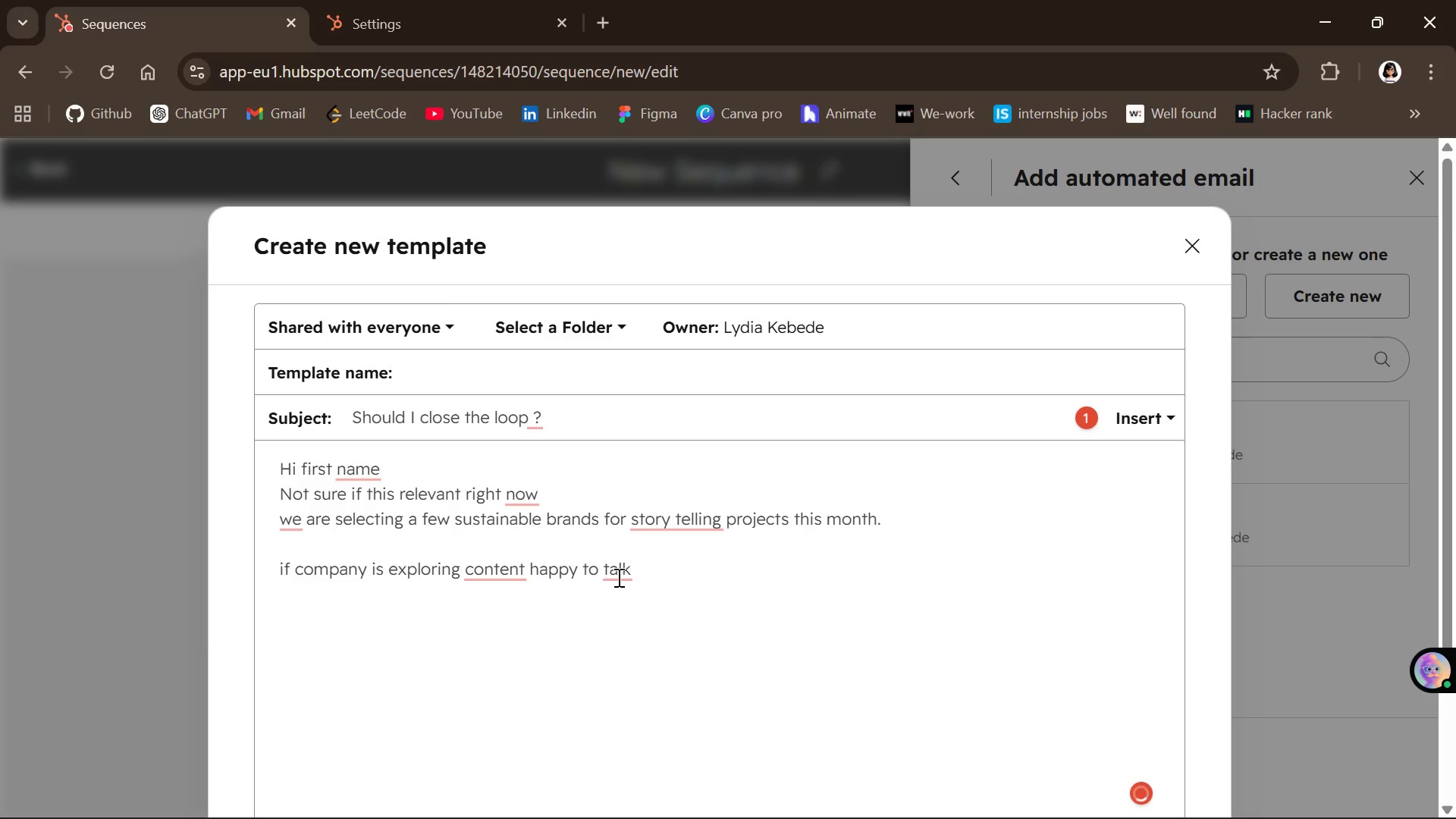 
key(Backspace)
 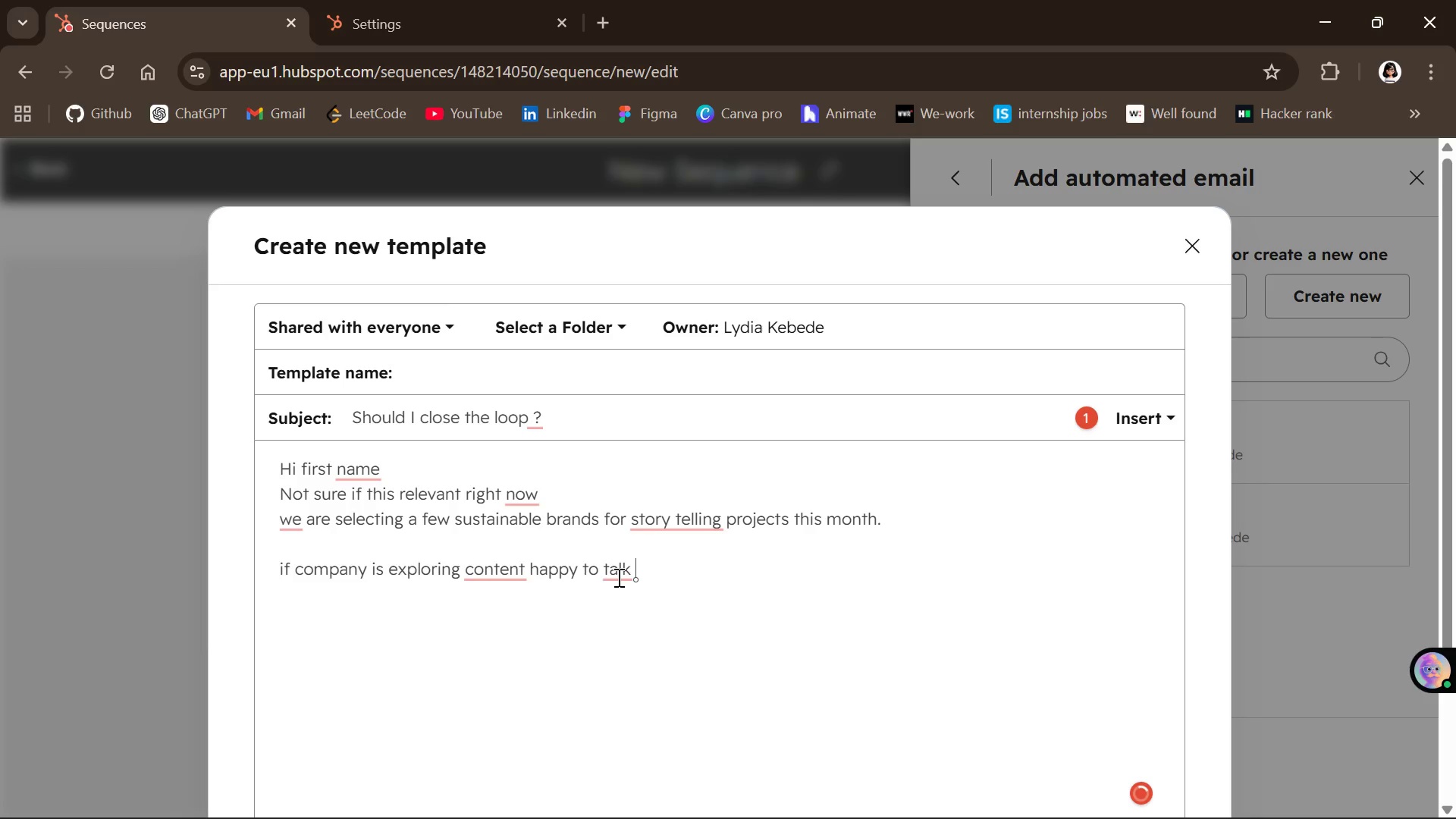 
key(Backspace)
 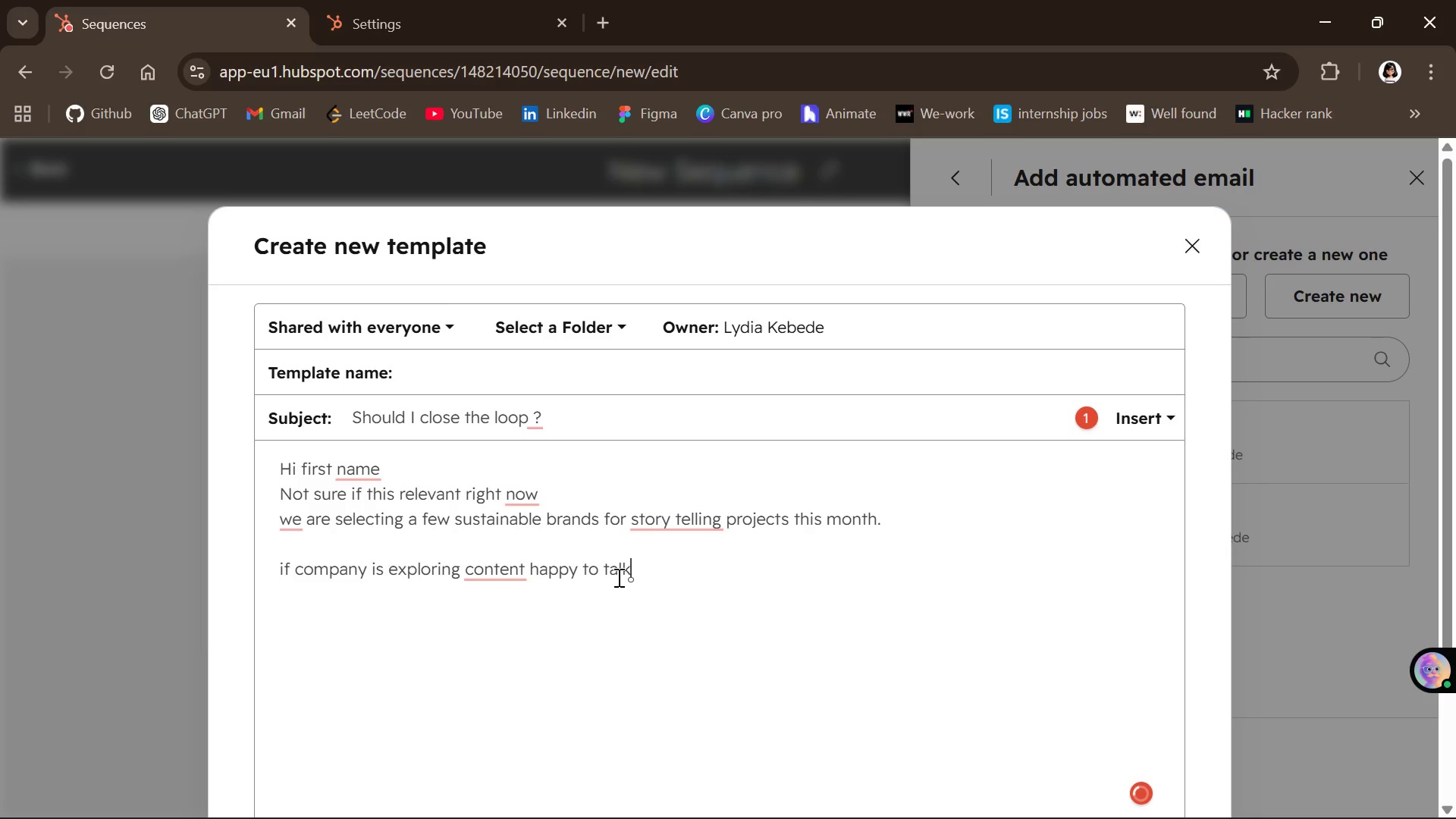 
key(Period)
 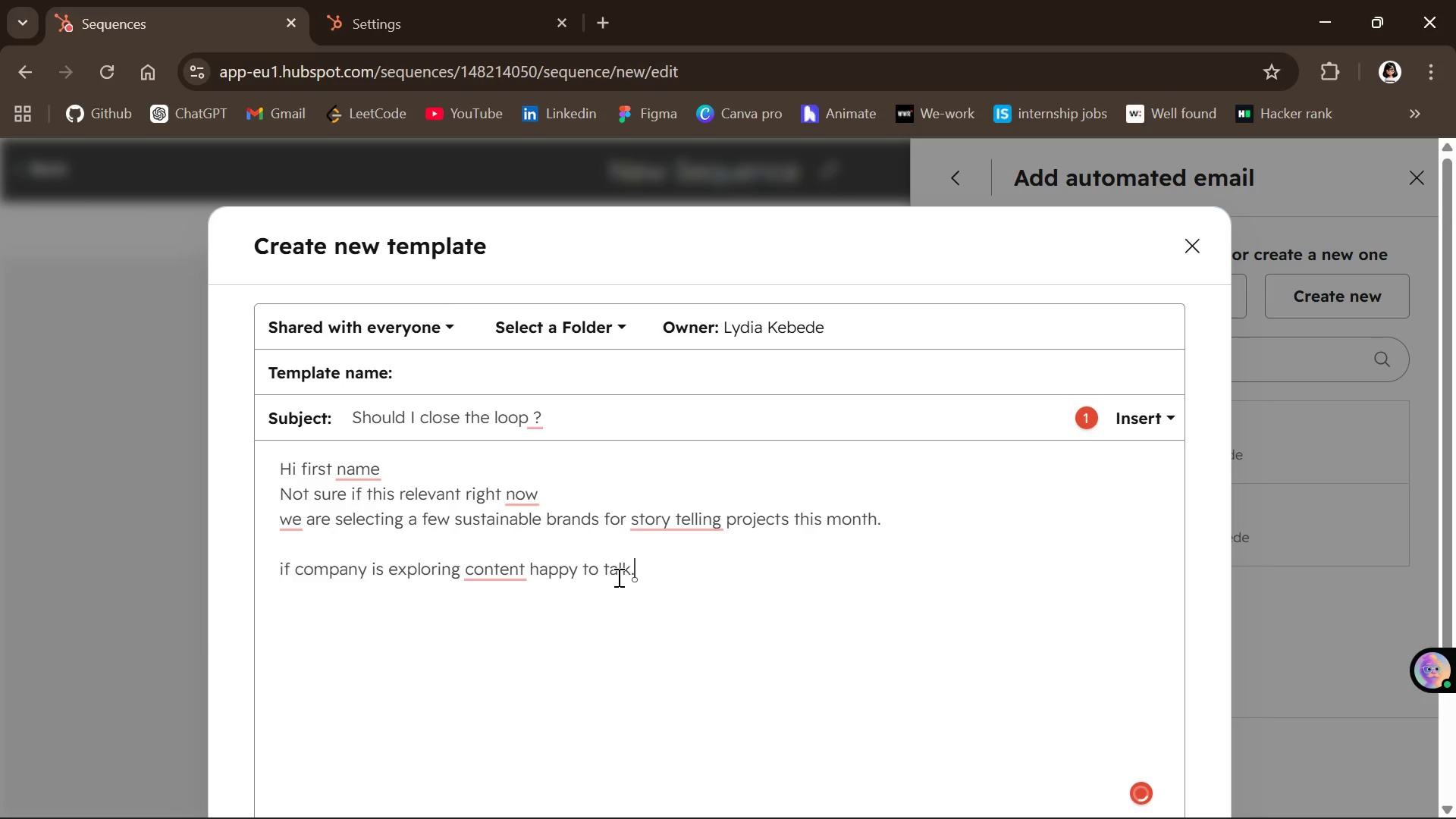 
key(Enter)
 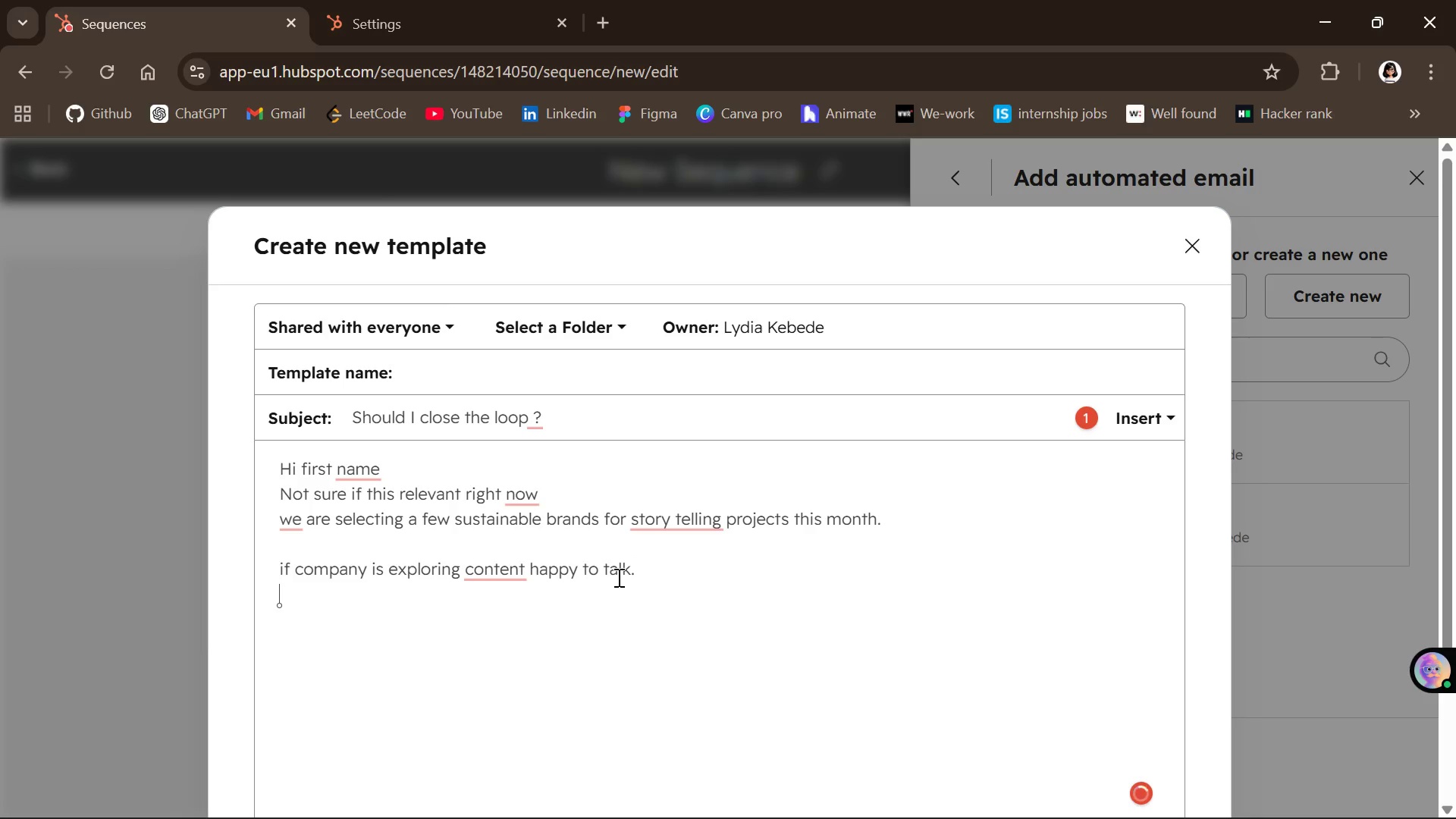 
type(If not I will close the loop)
 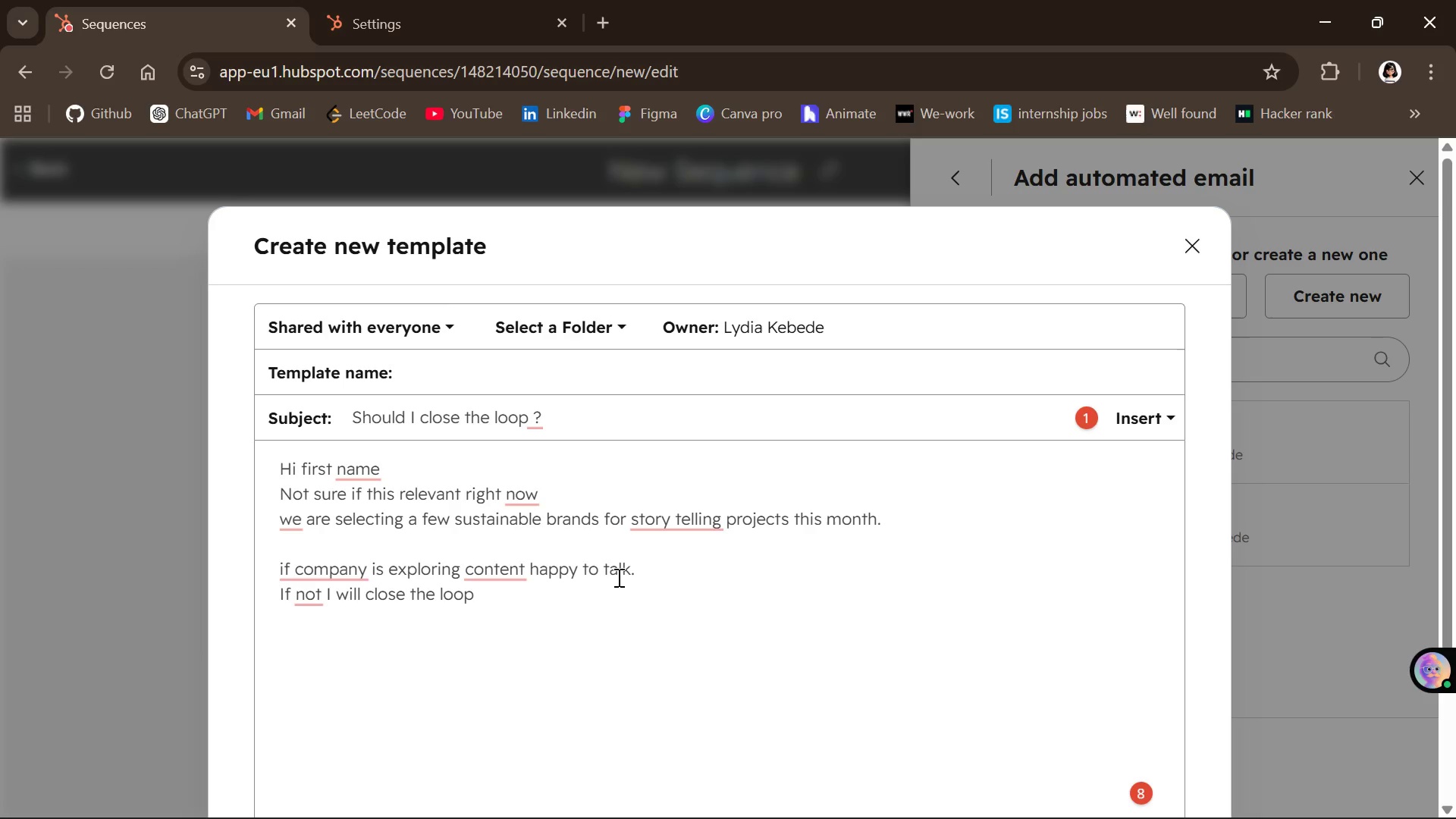 
key(Enter)
 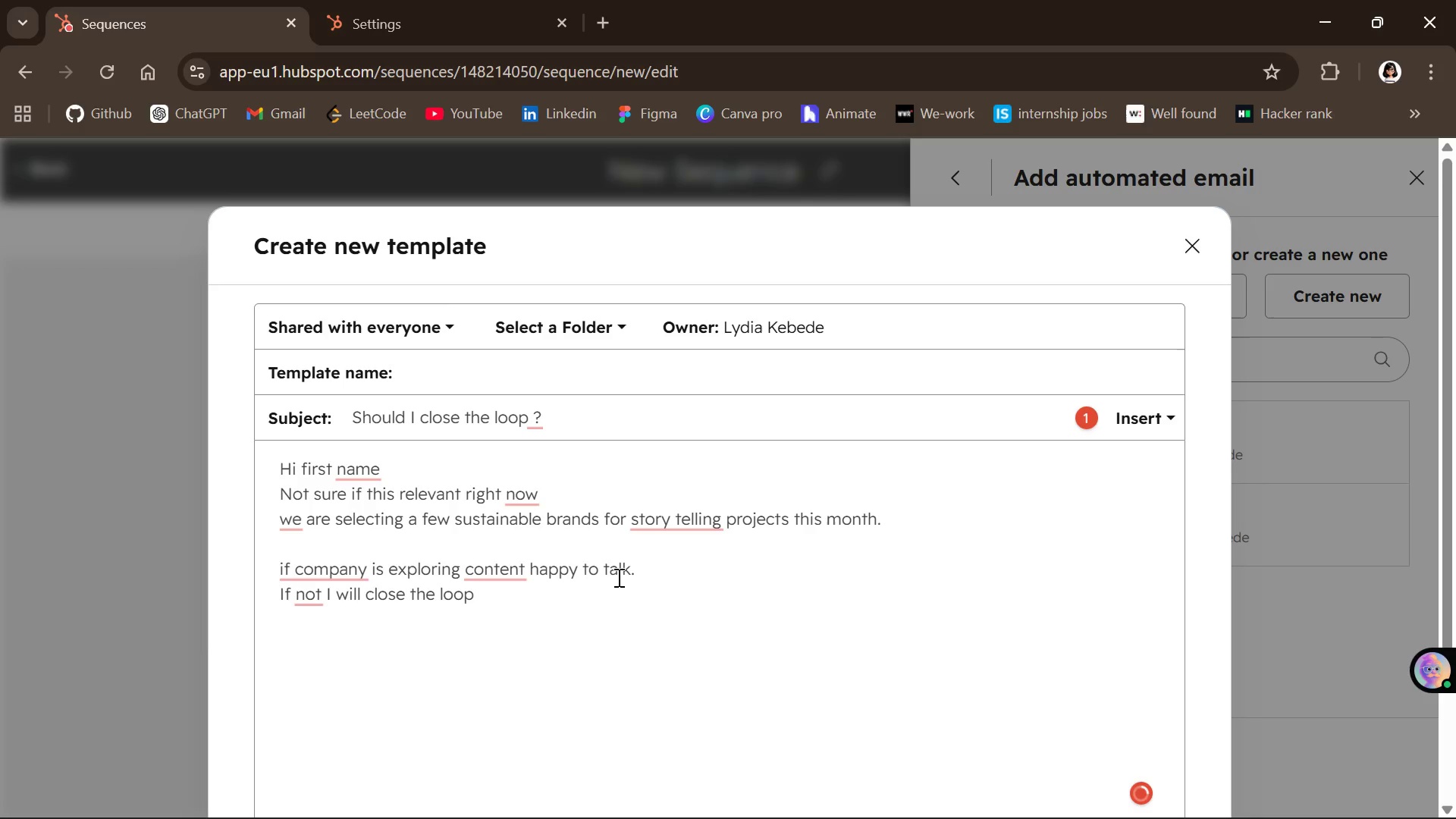 
key(Enter)
 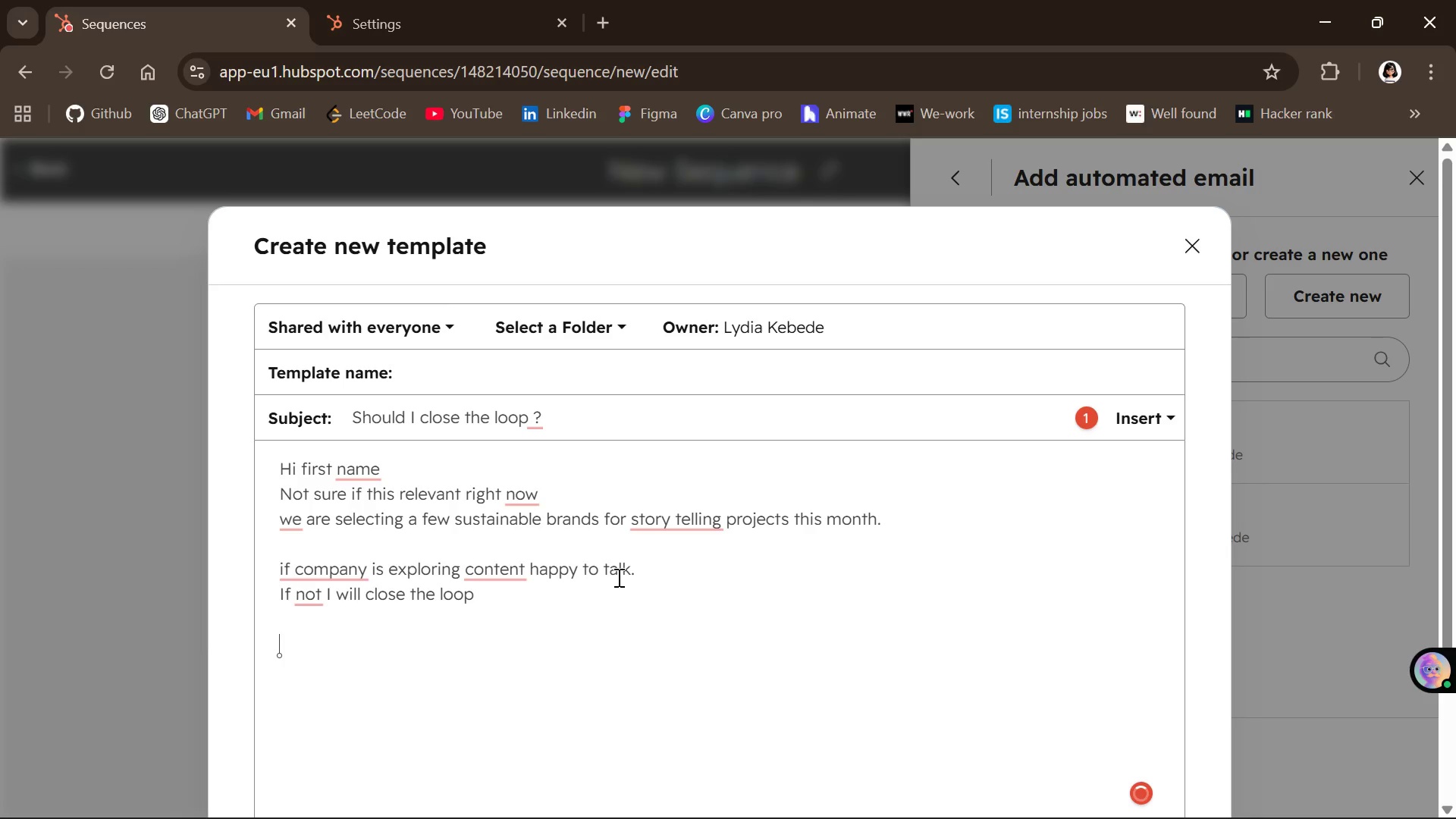 
type(Ver)
 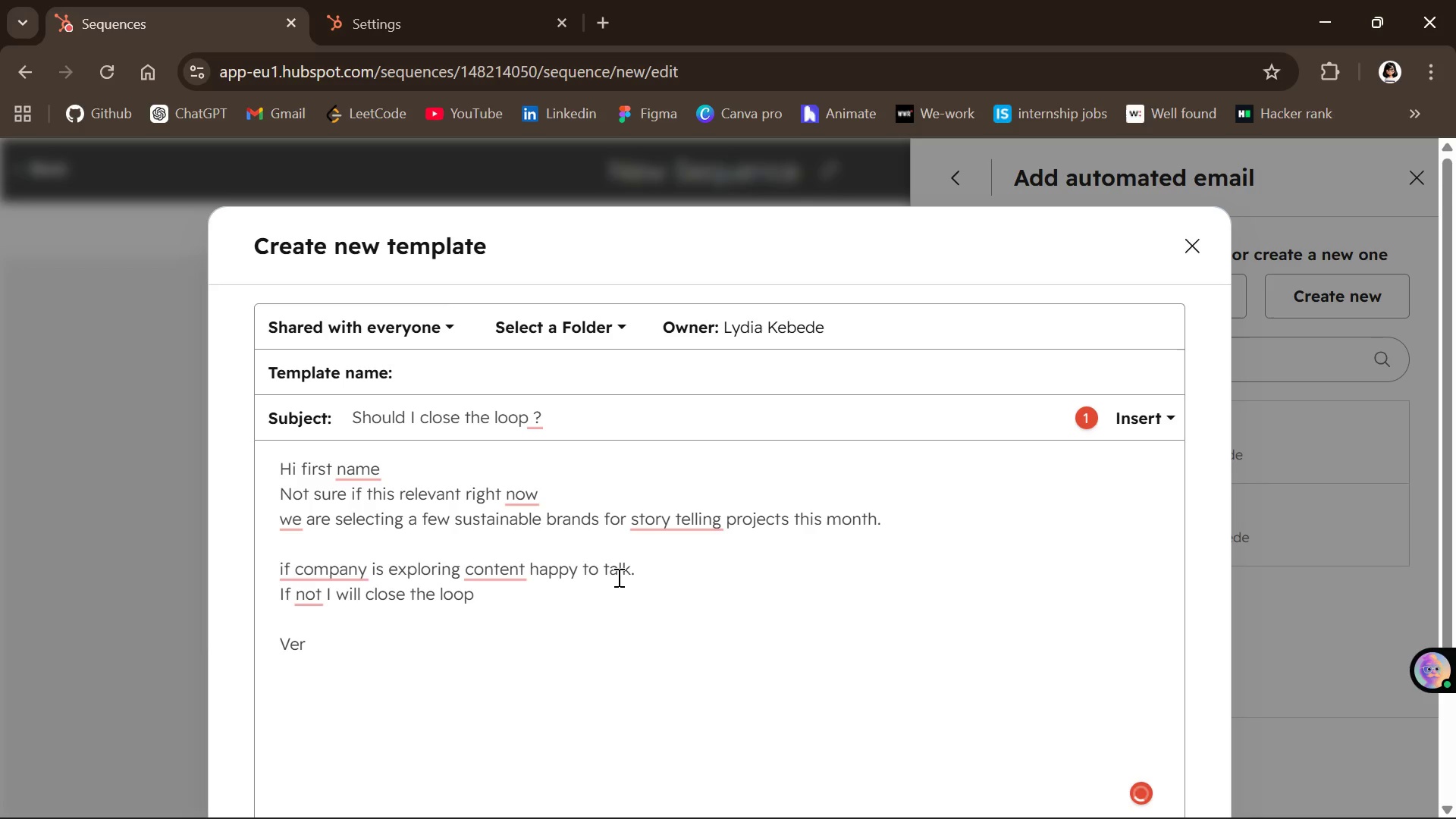 
type(dant Vision Media )
 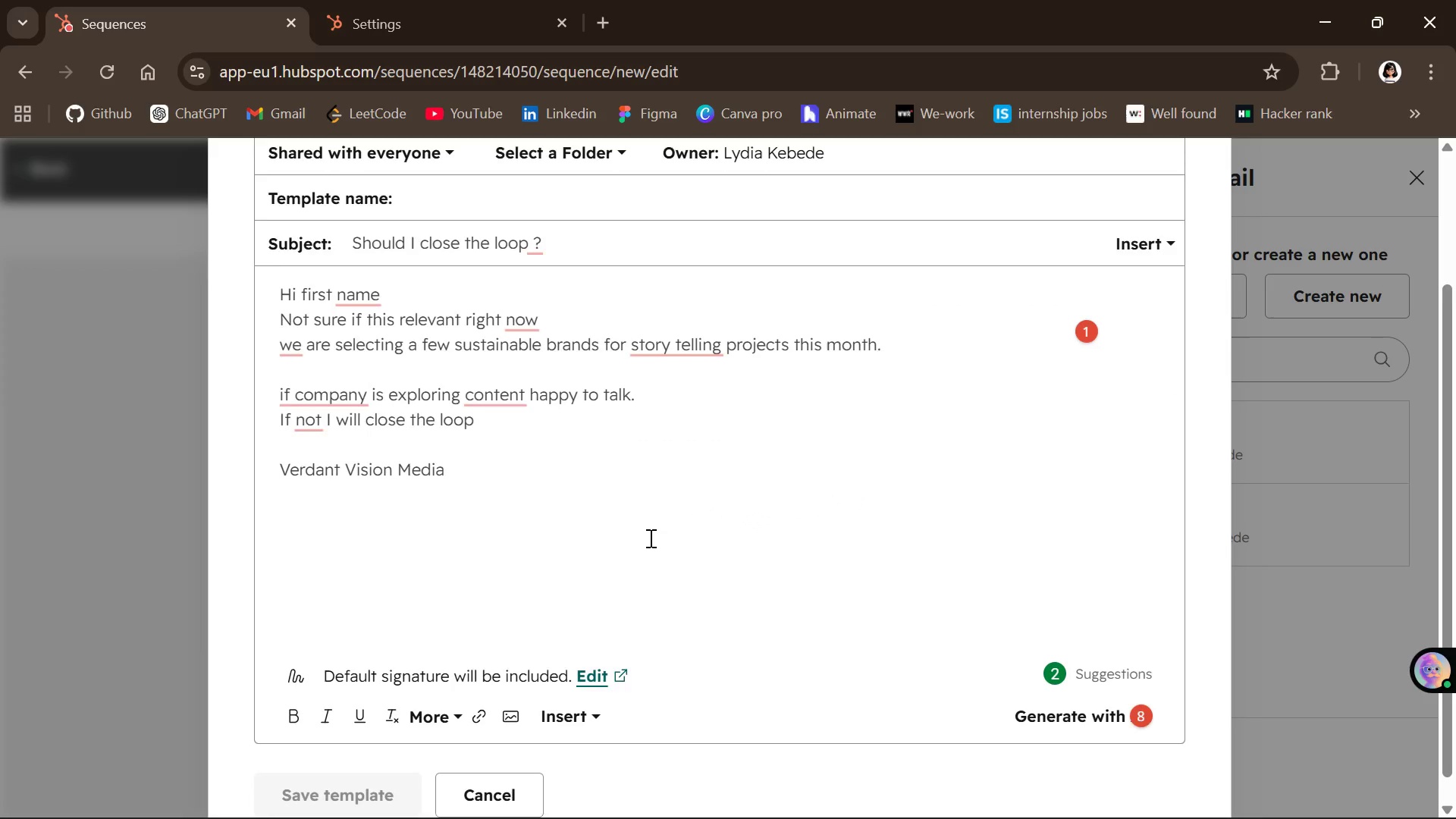 
wait(10.31)
 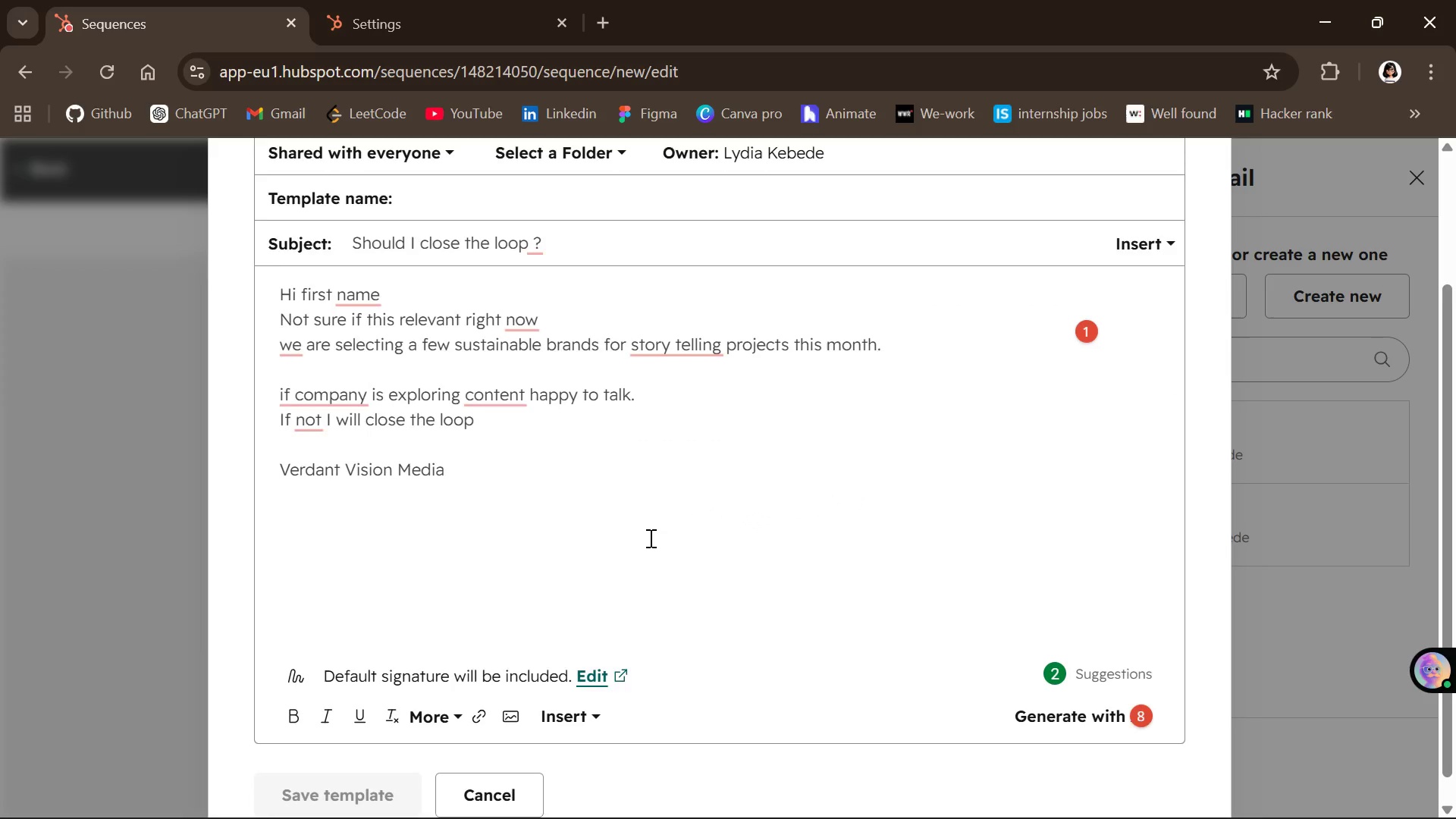 
left_click([458, 281])
 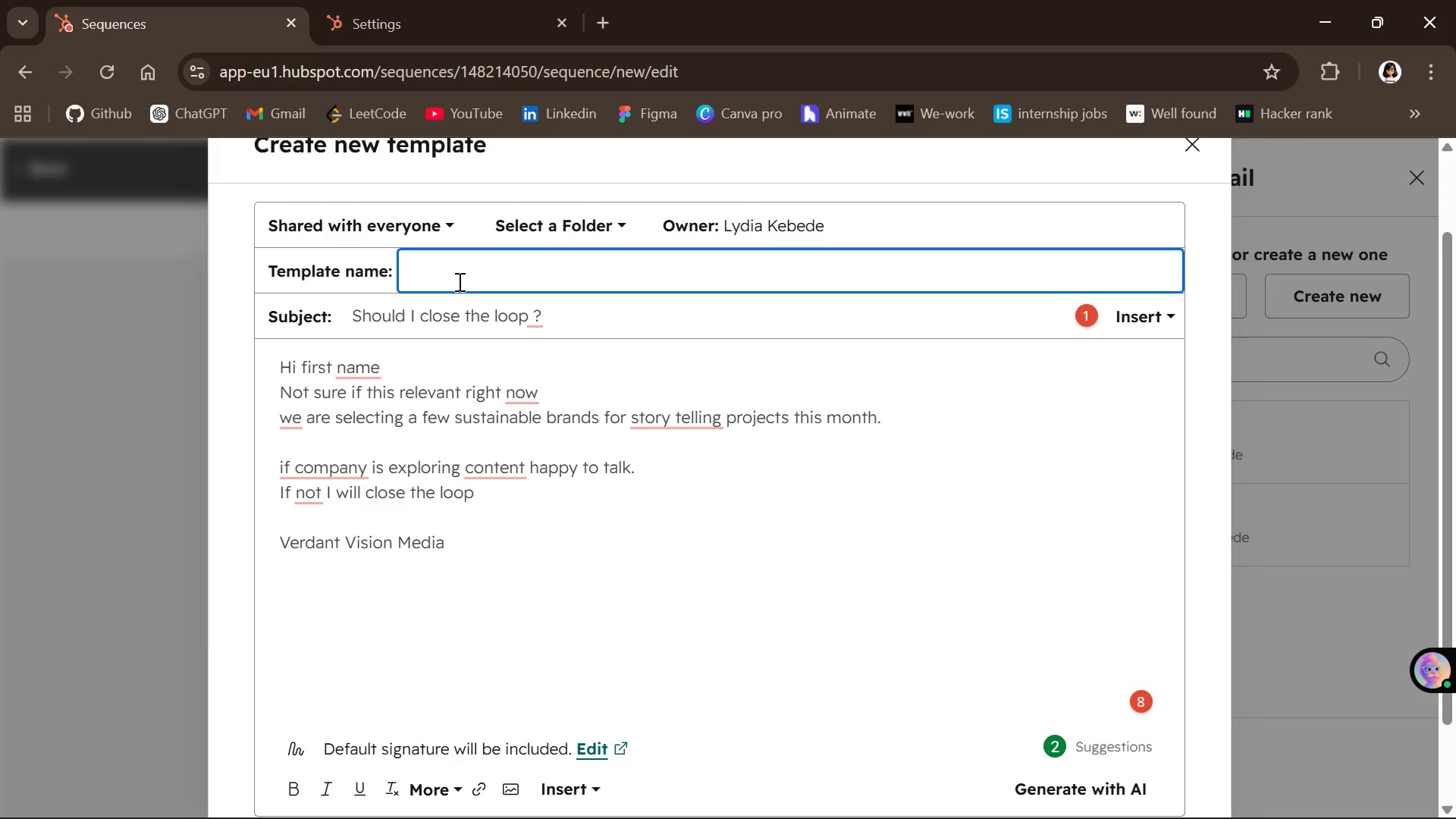 
type(EMAIL 3)
 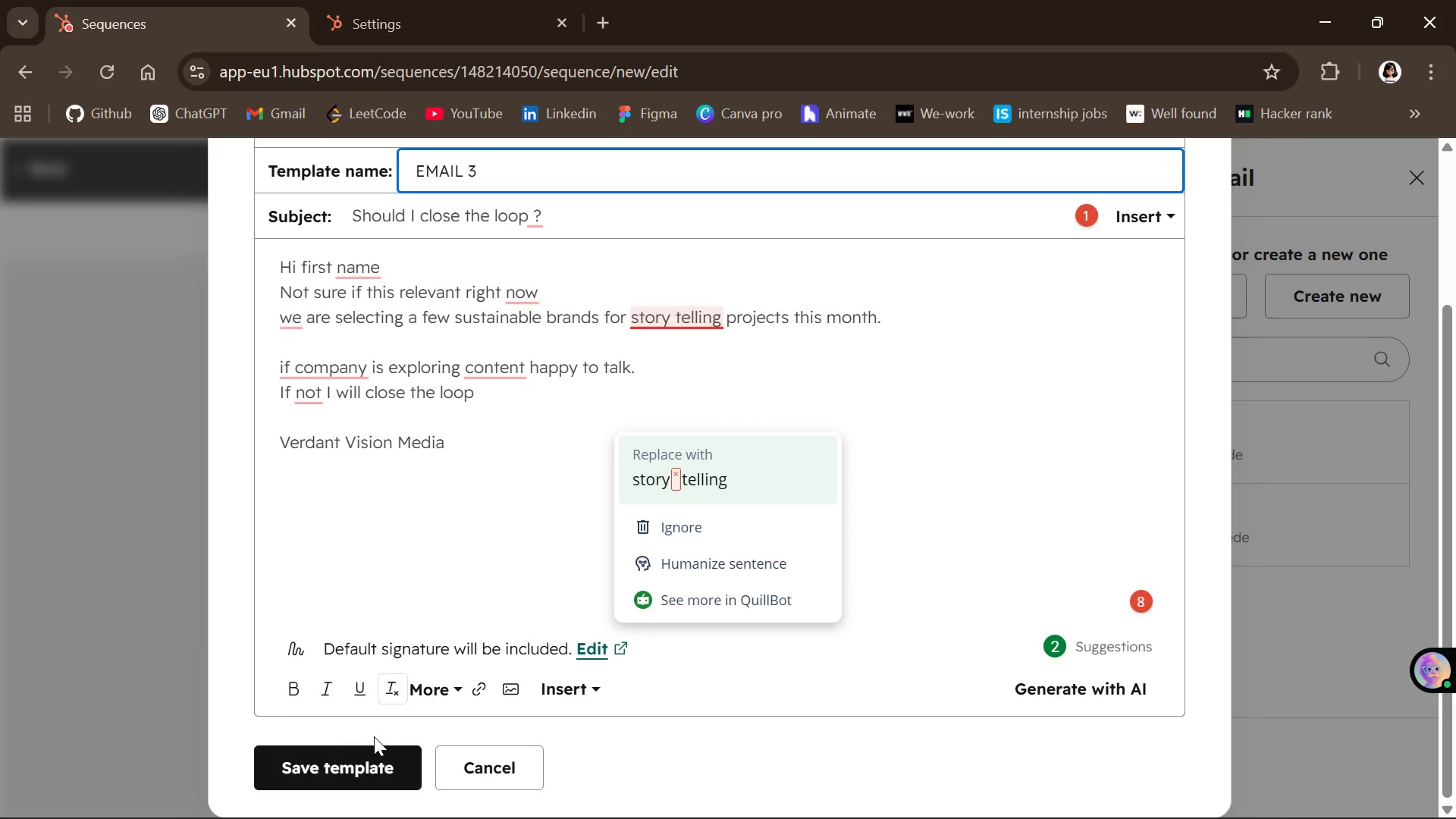 
left_click([366, 760])
 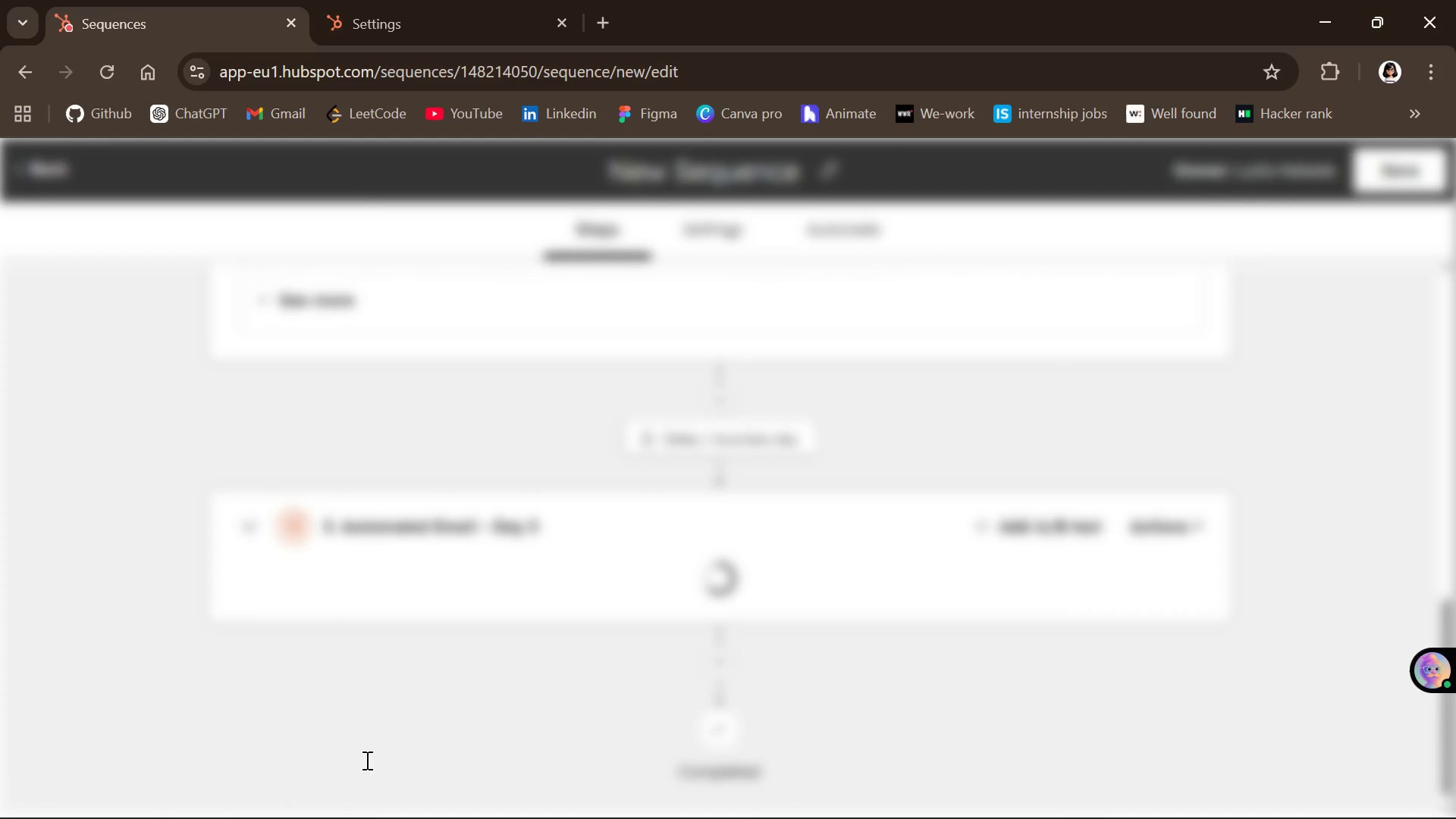 
mouse_move([674, 607])
 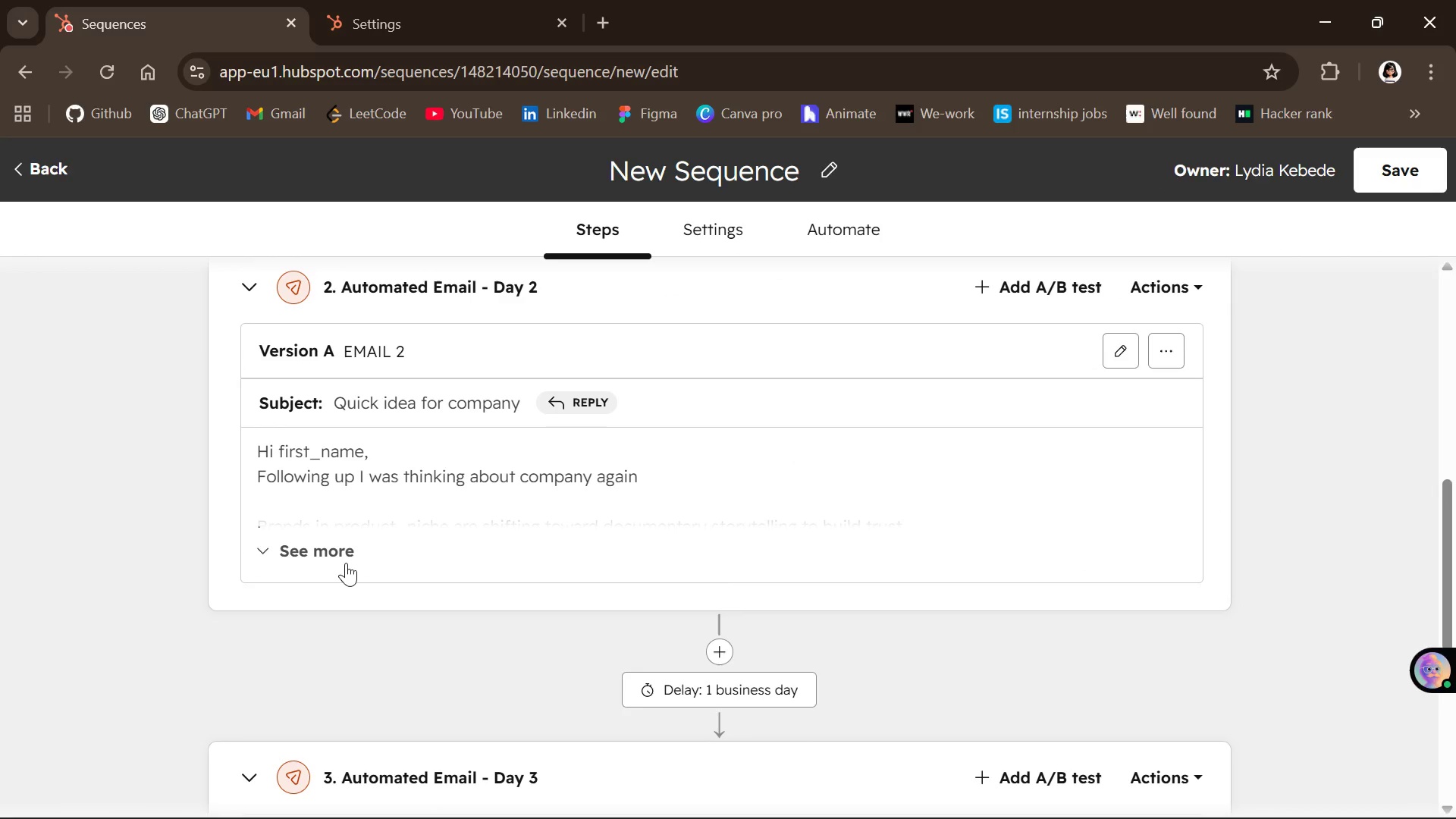 
left_click([346, 563])
 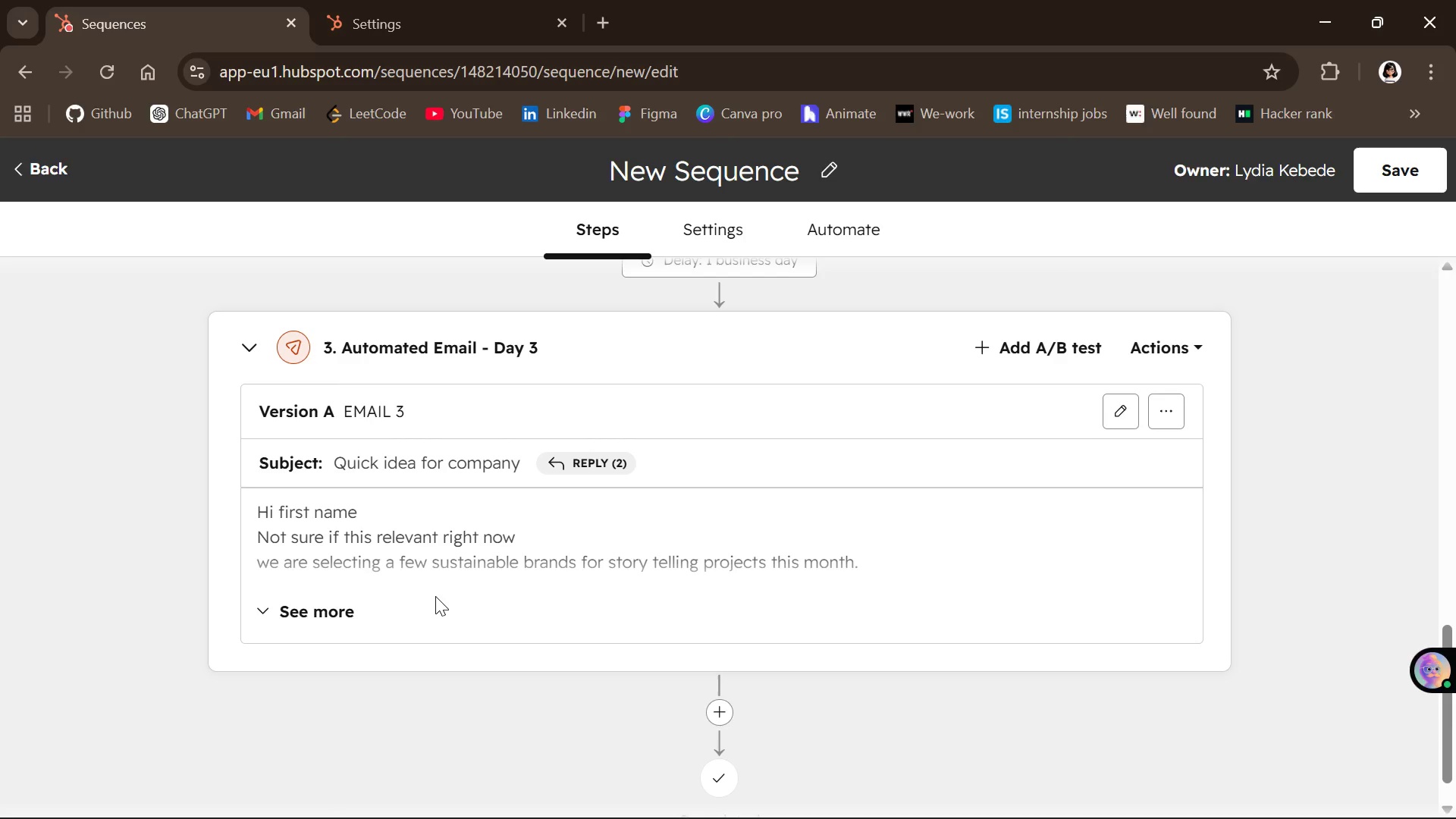 
wait(17.39)
 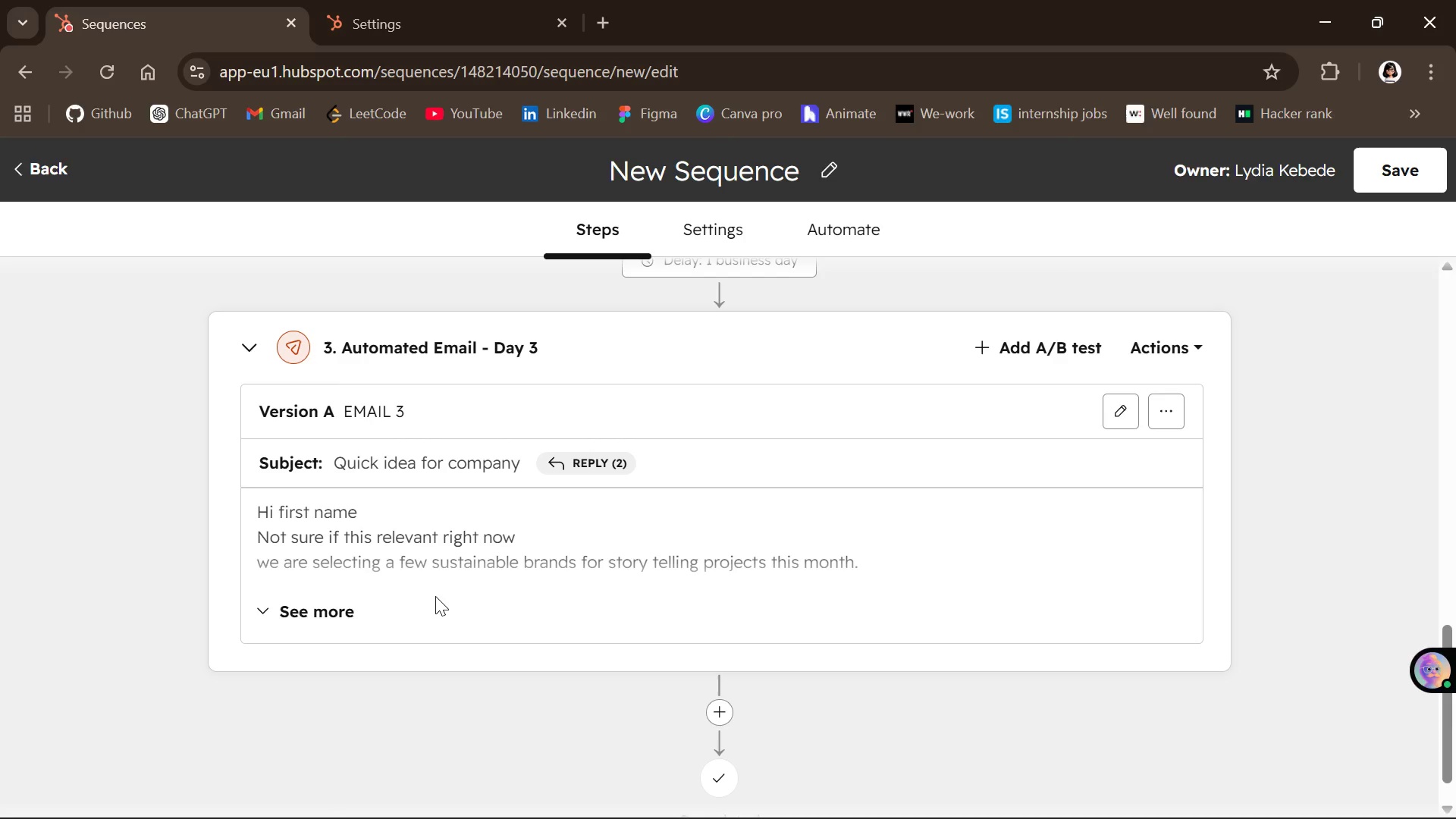 
left_click([689, 430])
 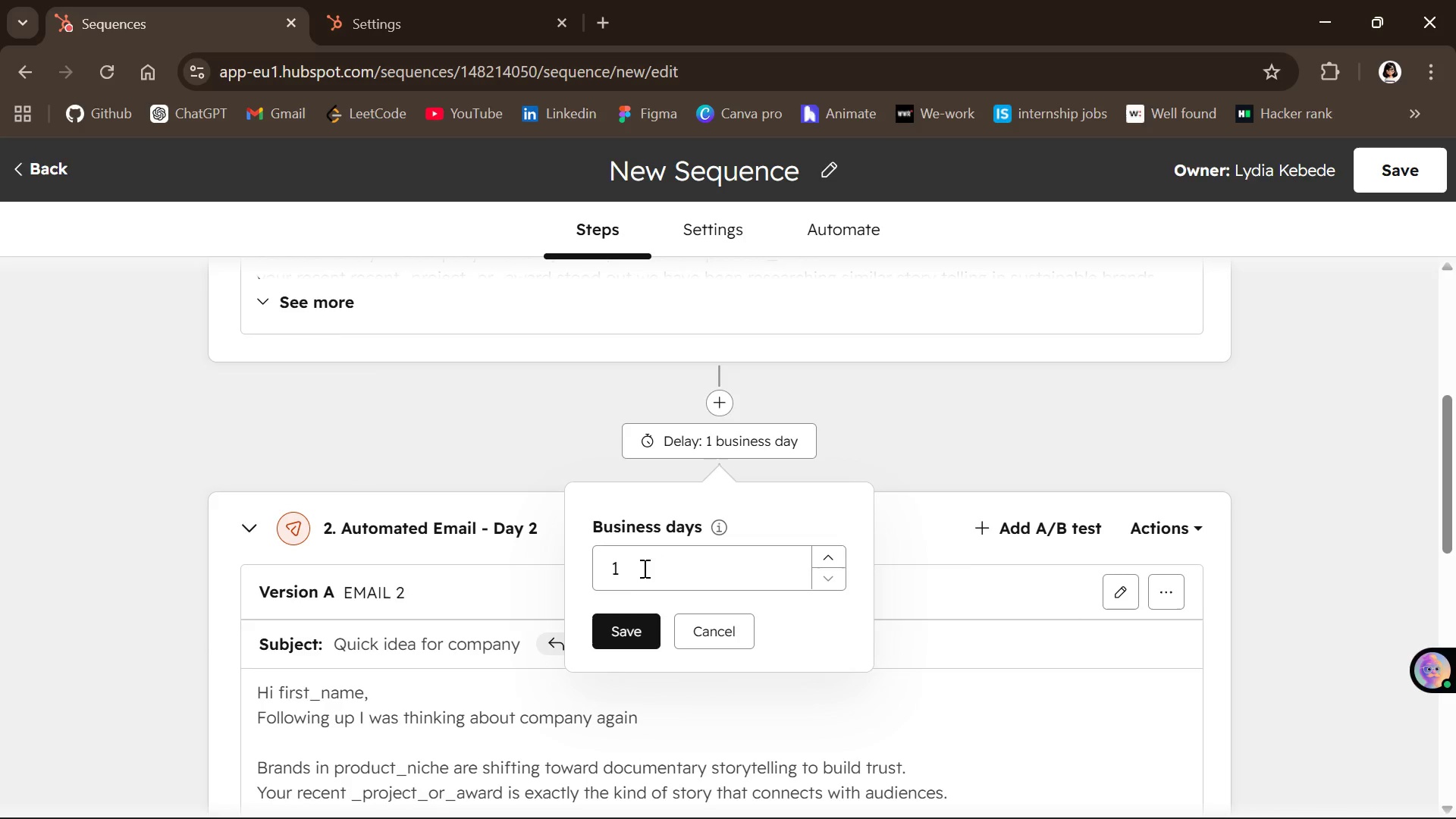 
left_click([643, 564])
 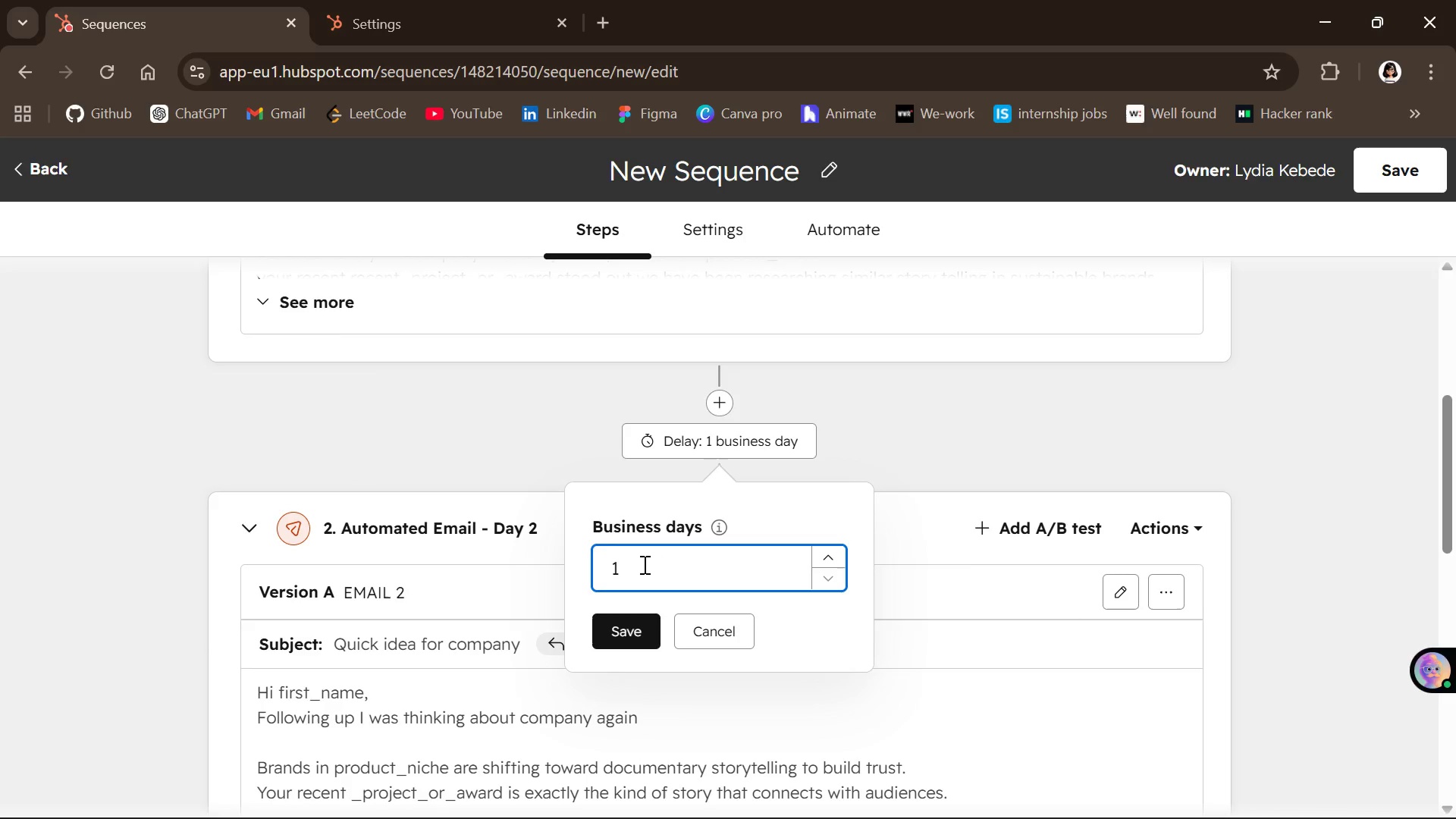 
key(Backspace)
 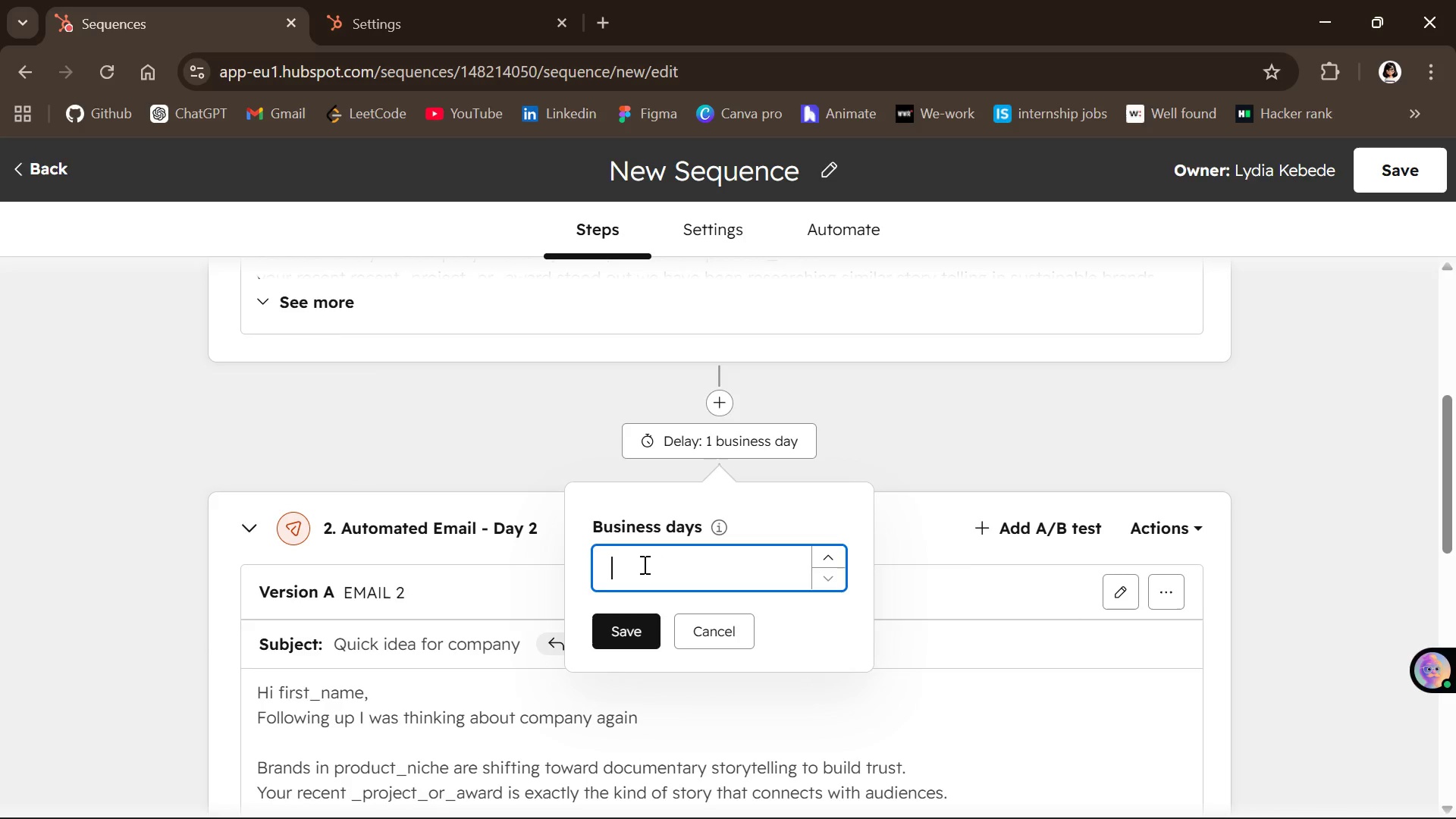 
key(2)
 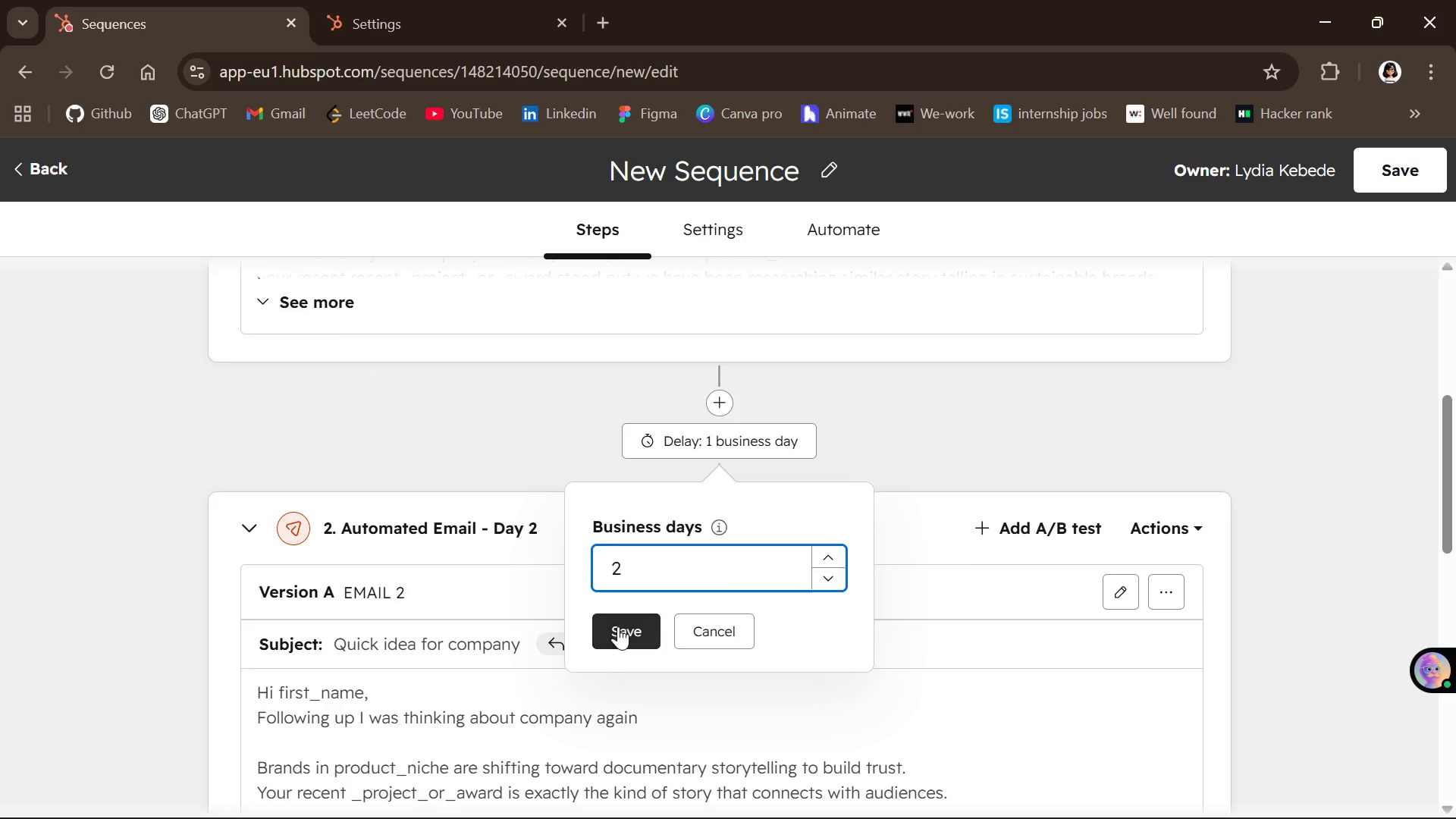 
left_click([618, 626])
 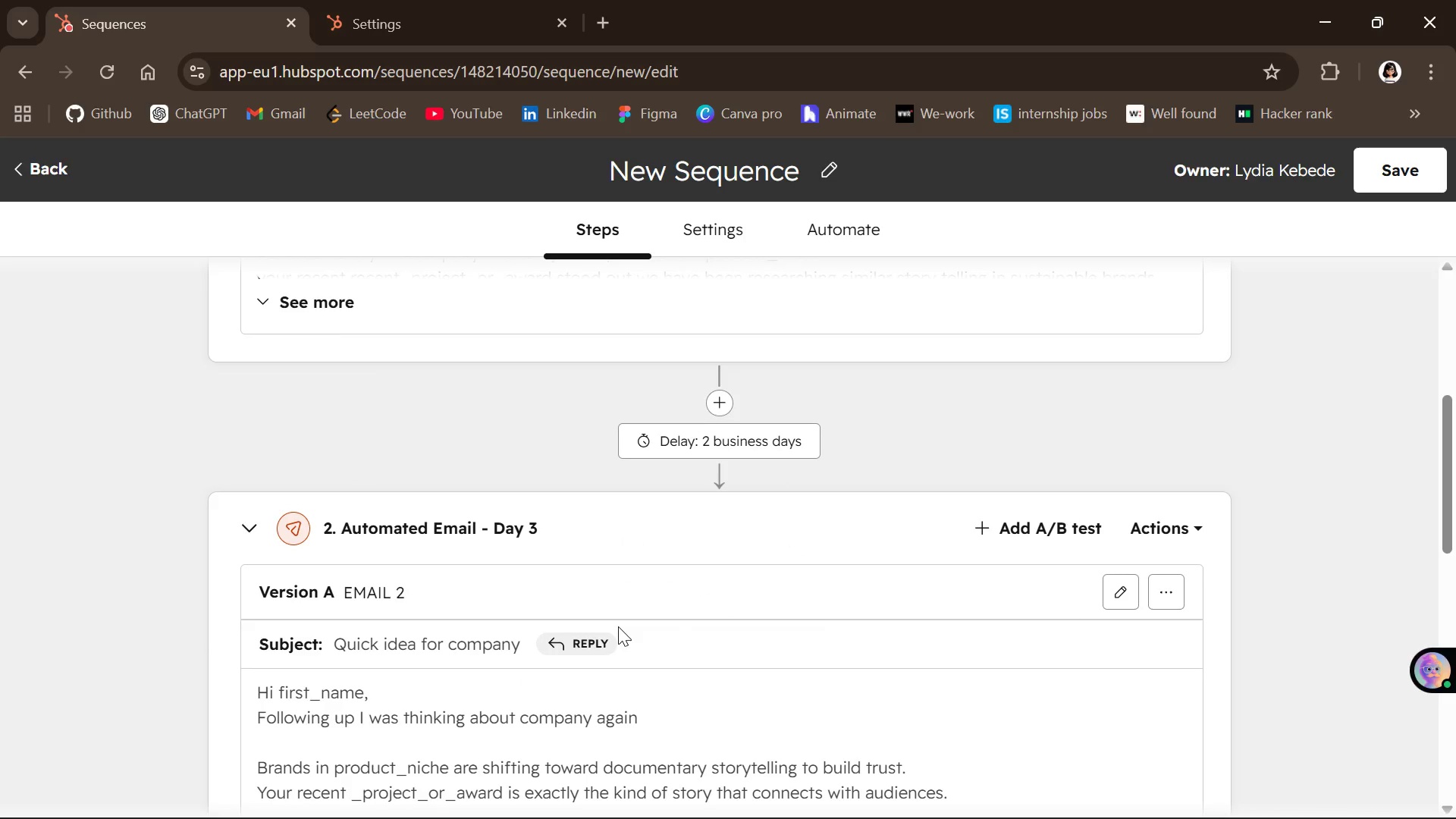 
mouse_move([686, 596])
 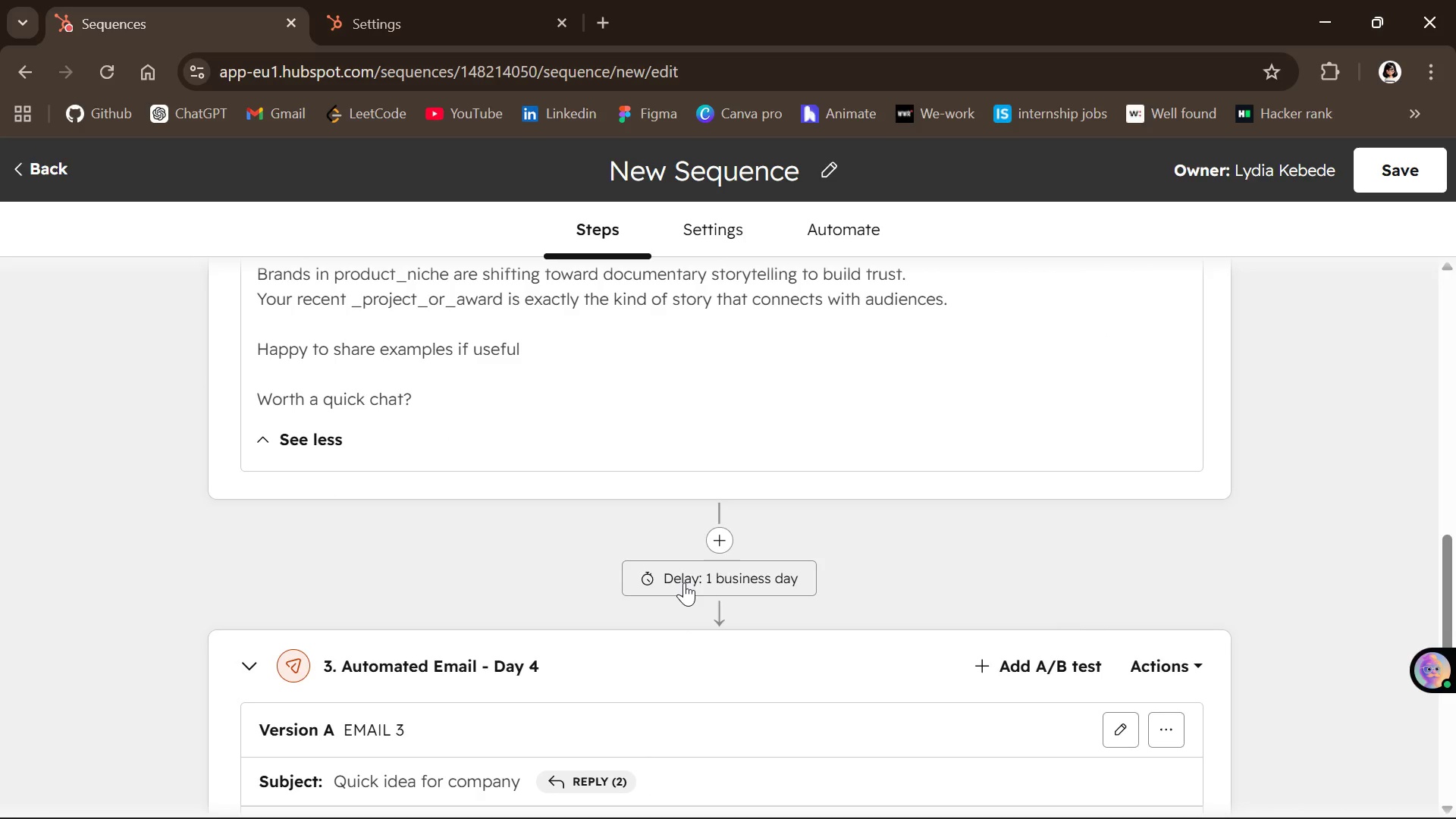 
left_click([684, 582])
 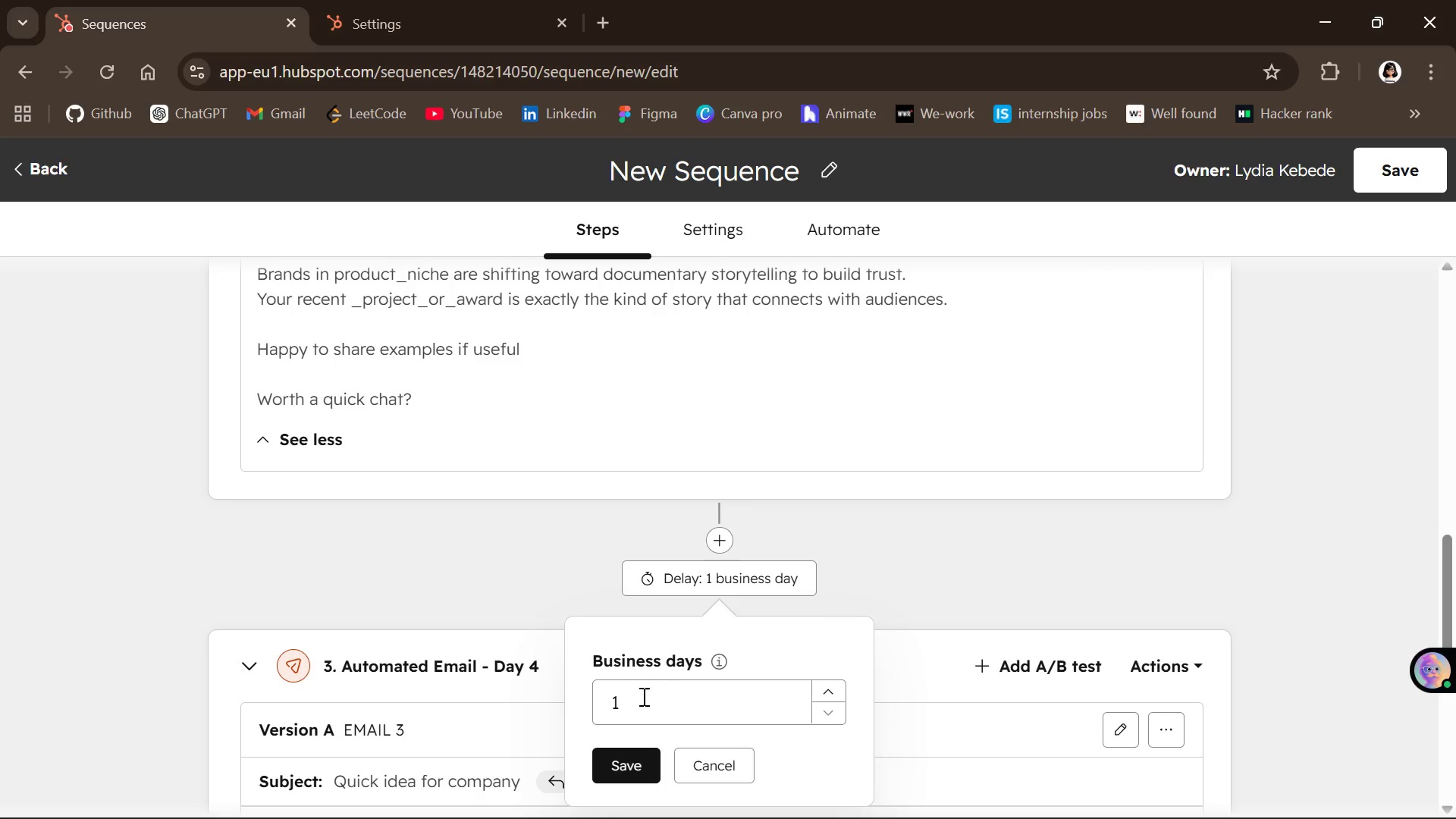 
left_click([642, 701])
 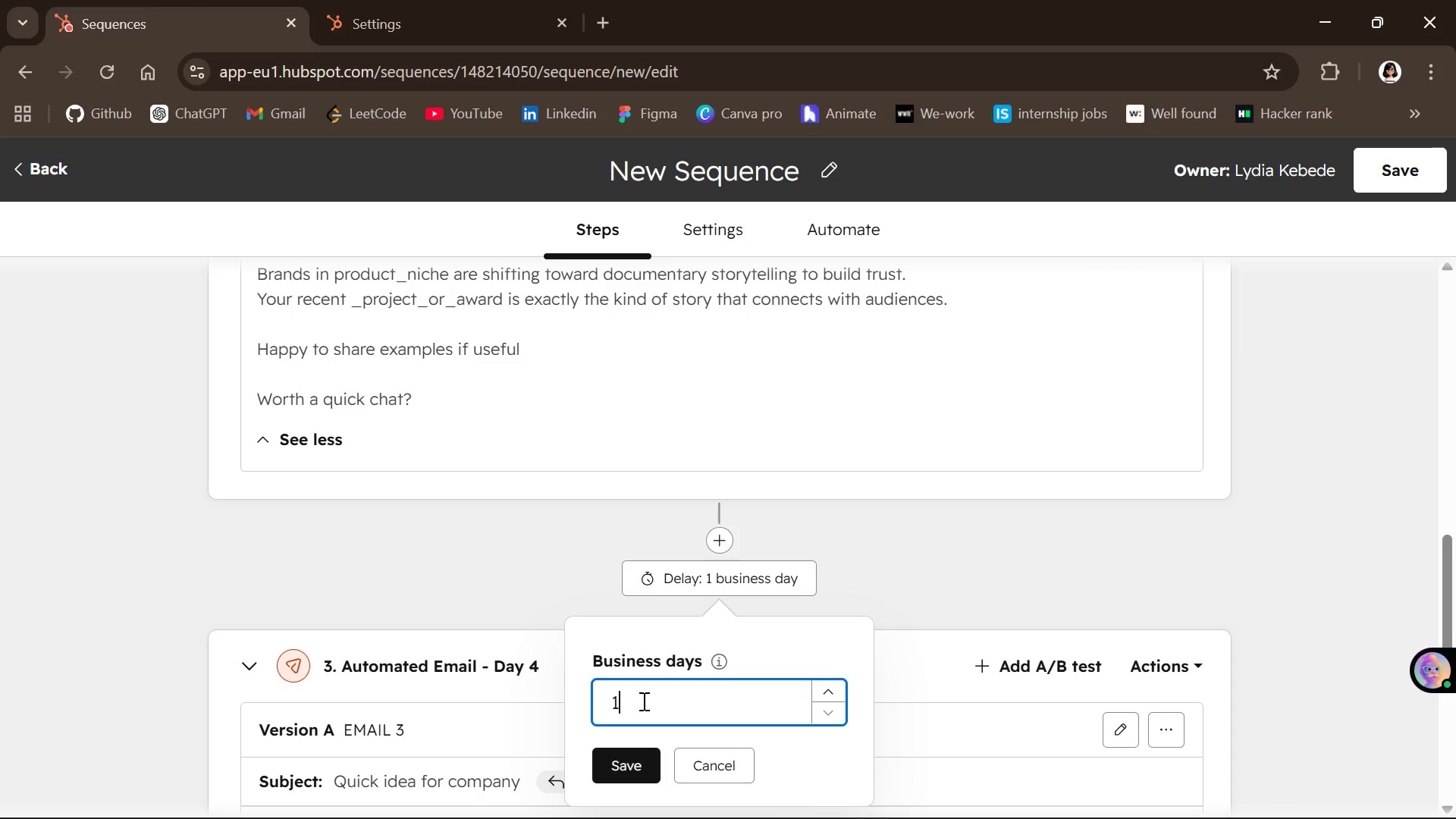 
key(Backspace)
 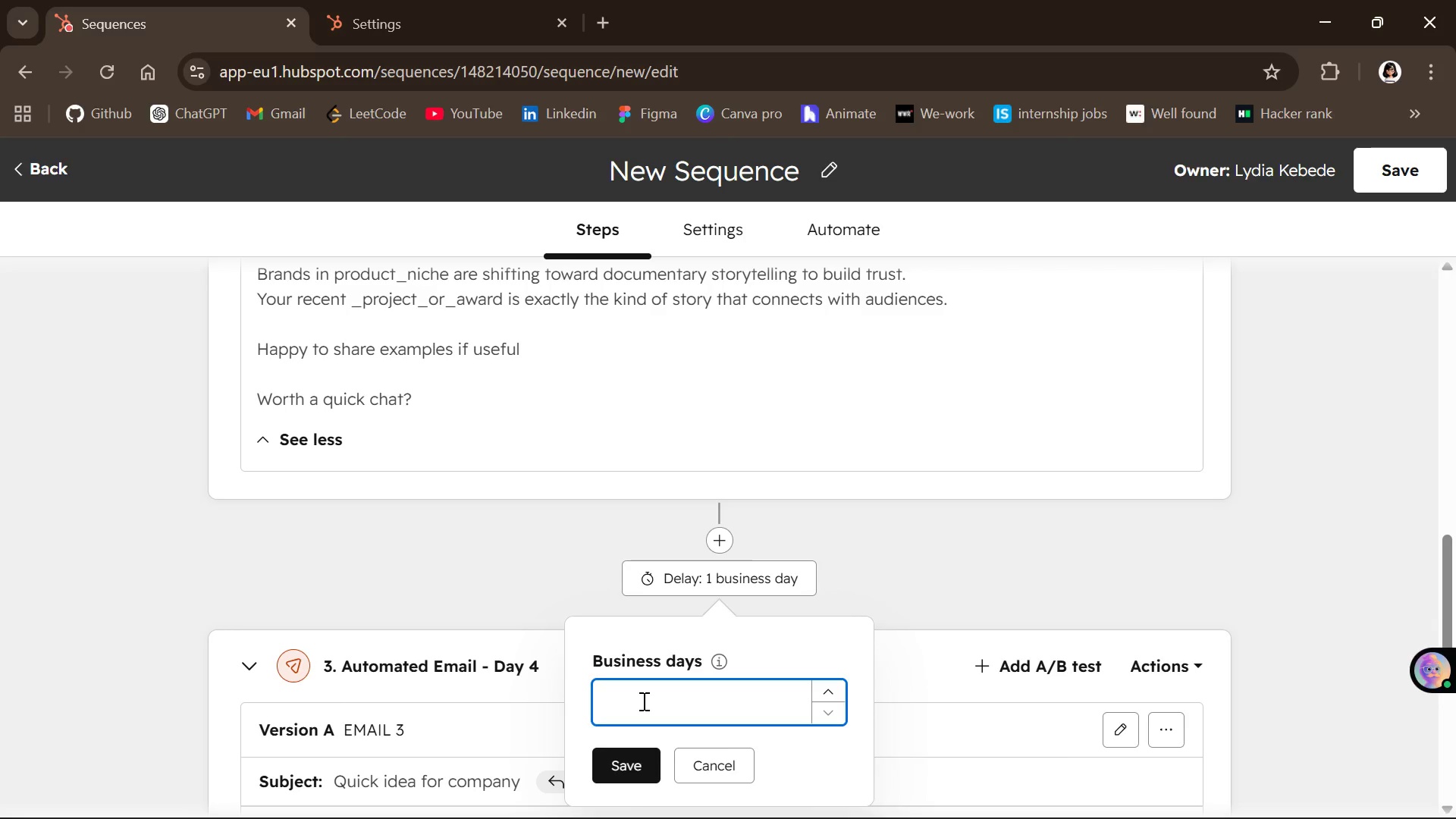 
key(3)
 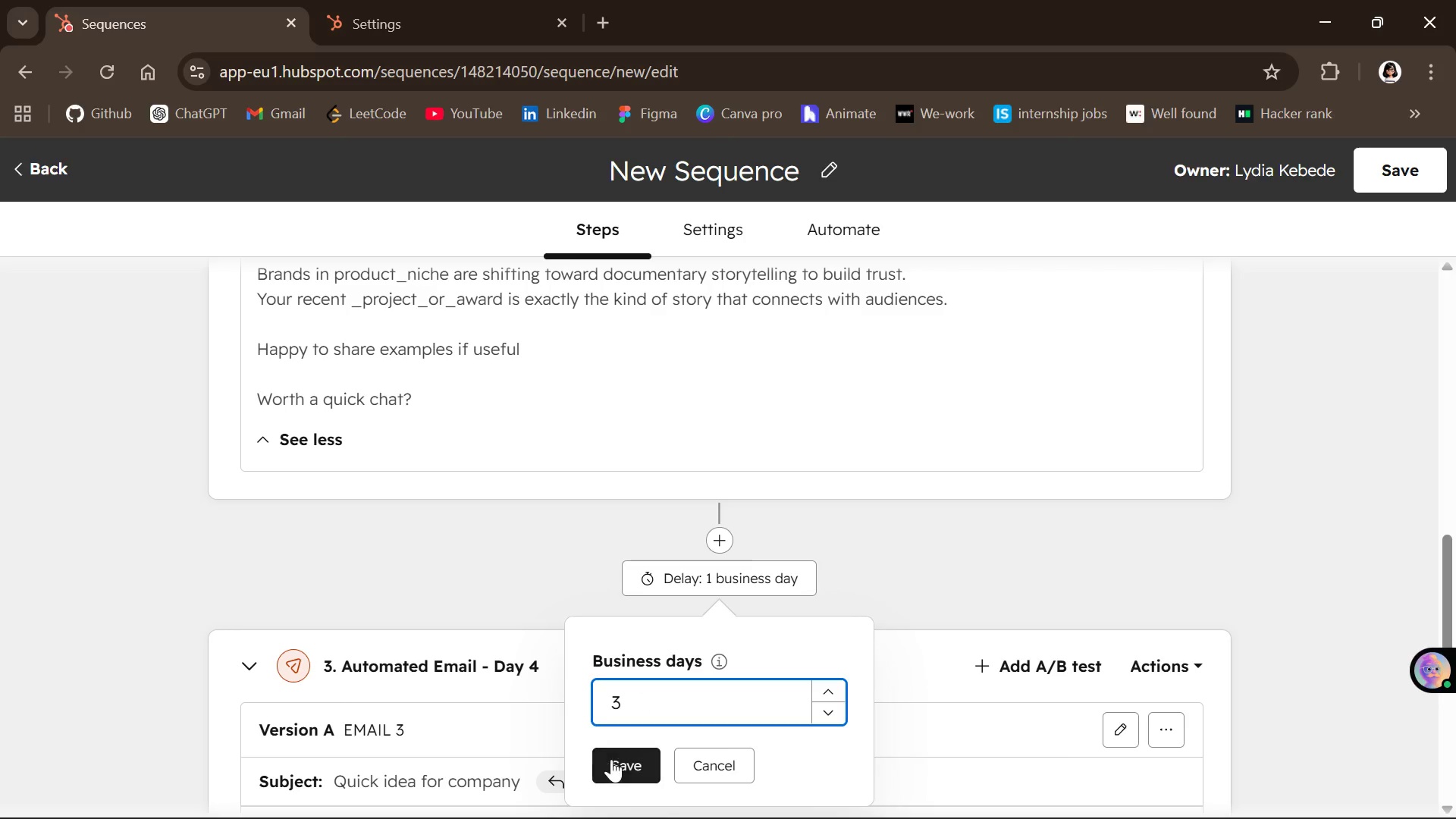 
left_click([615, 762])
 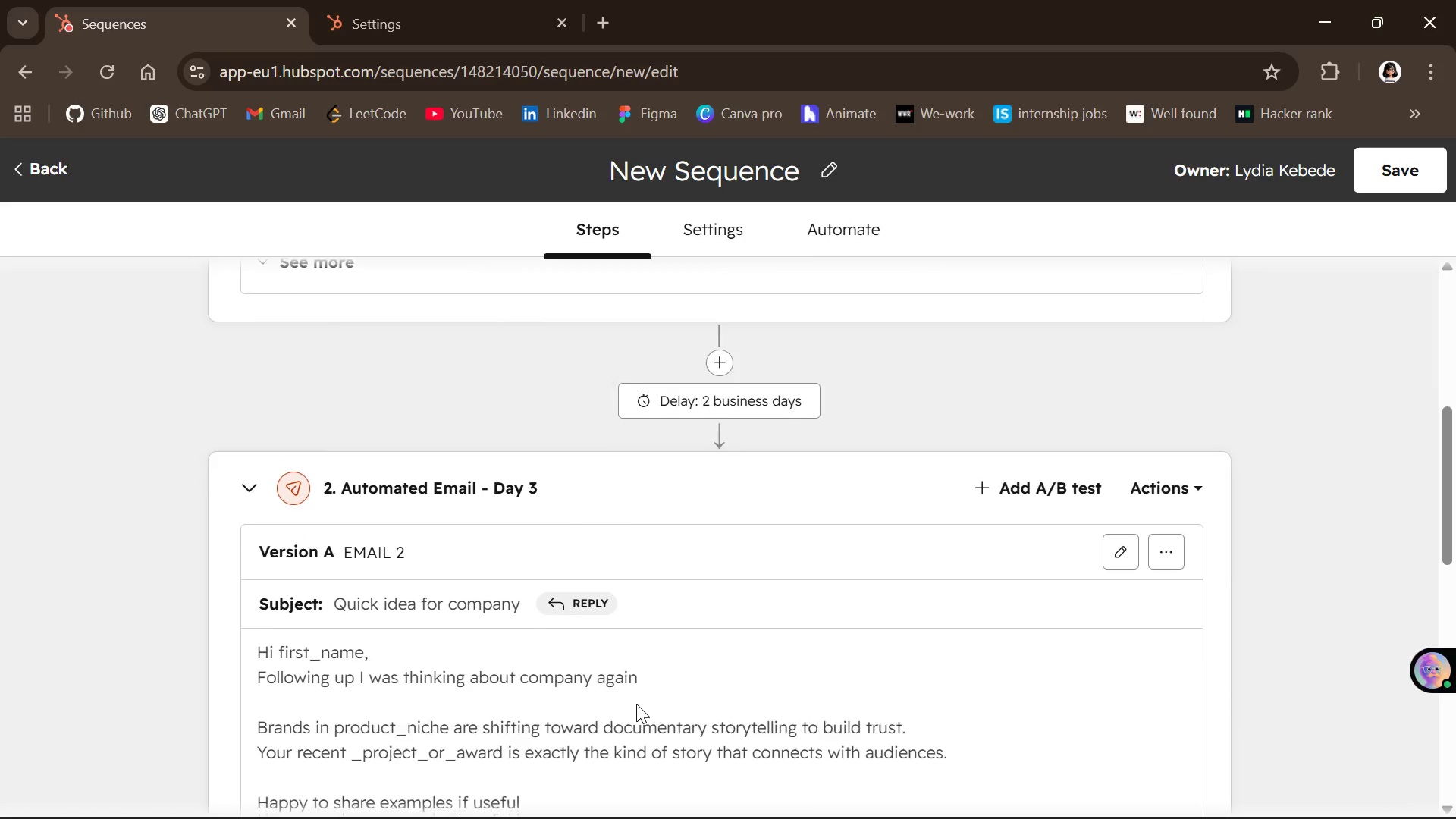 
wait(10.27)
 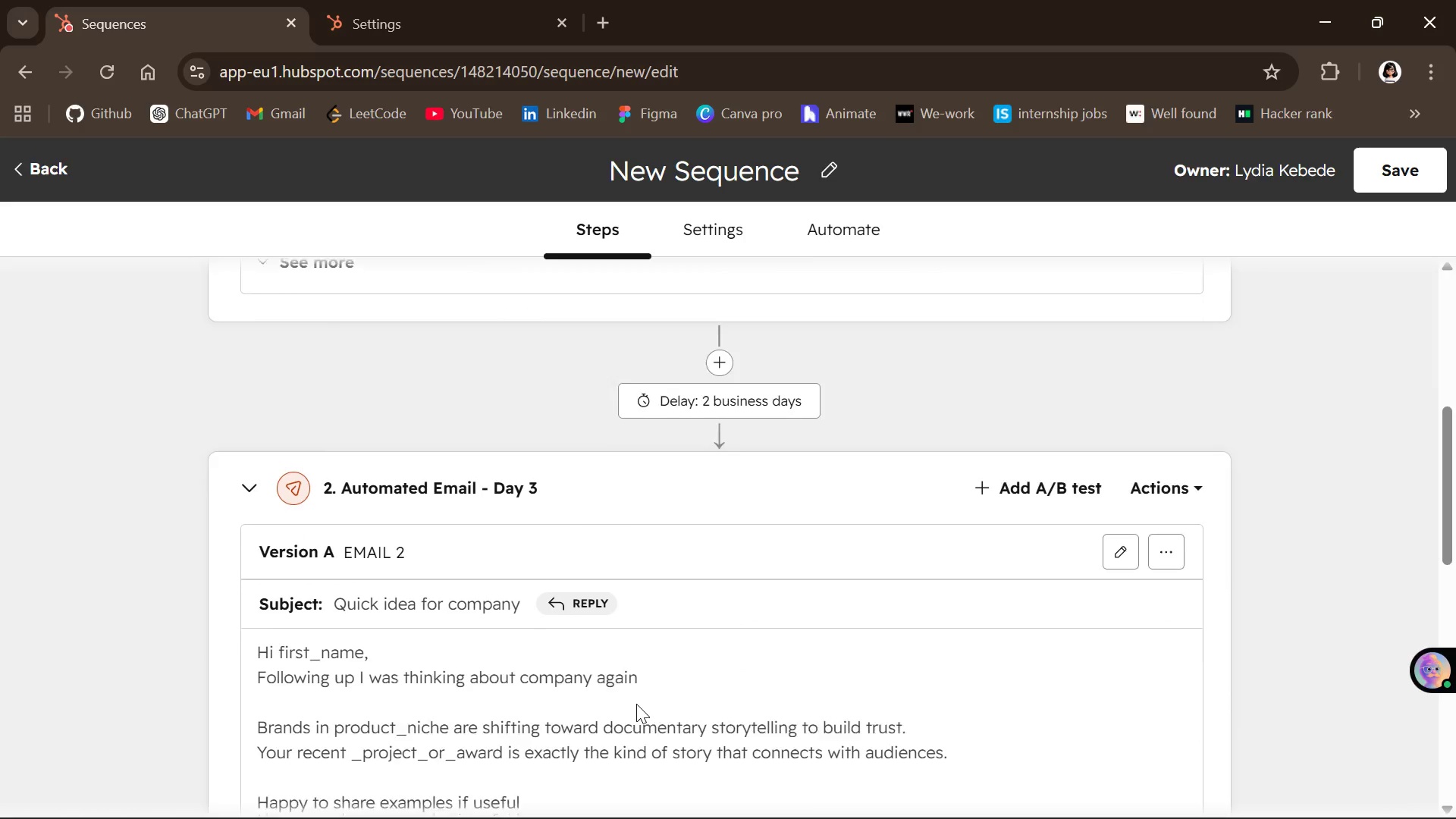 
left_click([715, 663])
 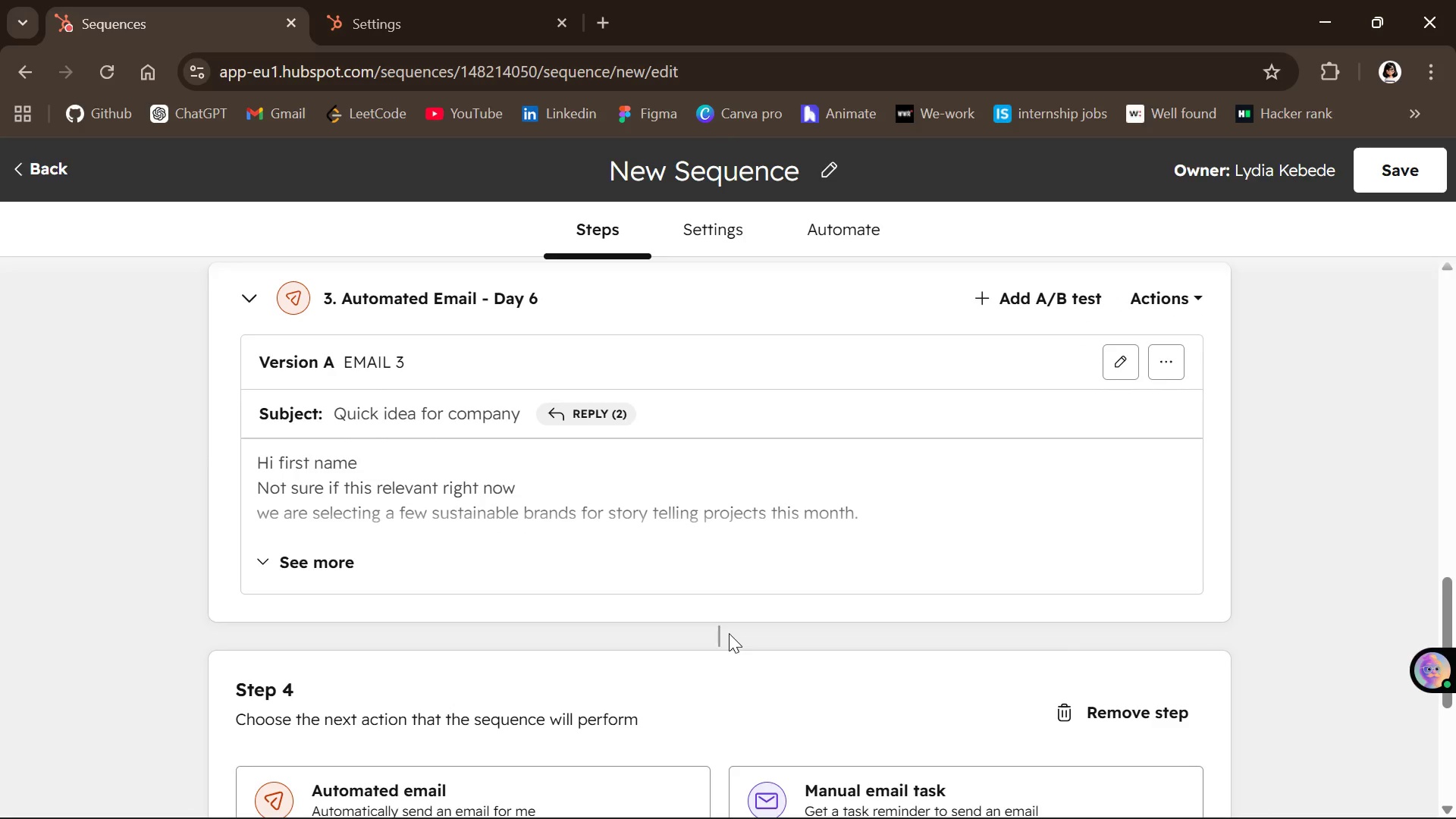 
mouse_move([776, 501])
 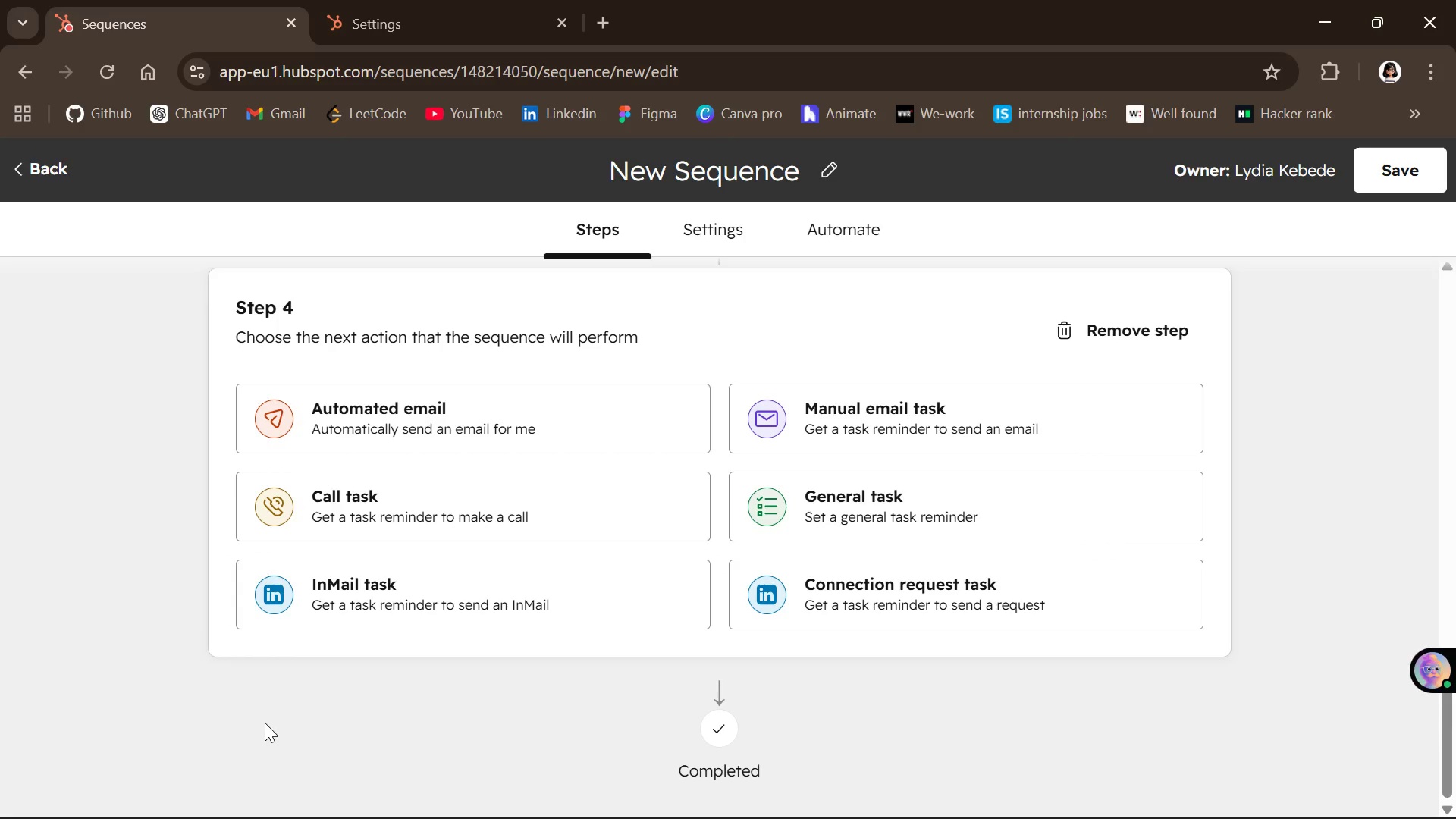 
wait(76.24)
 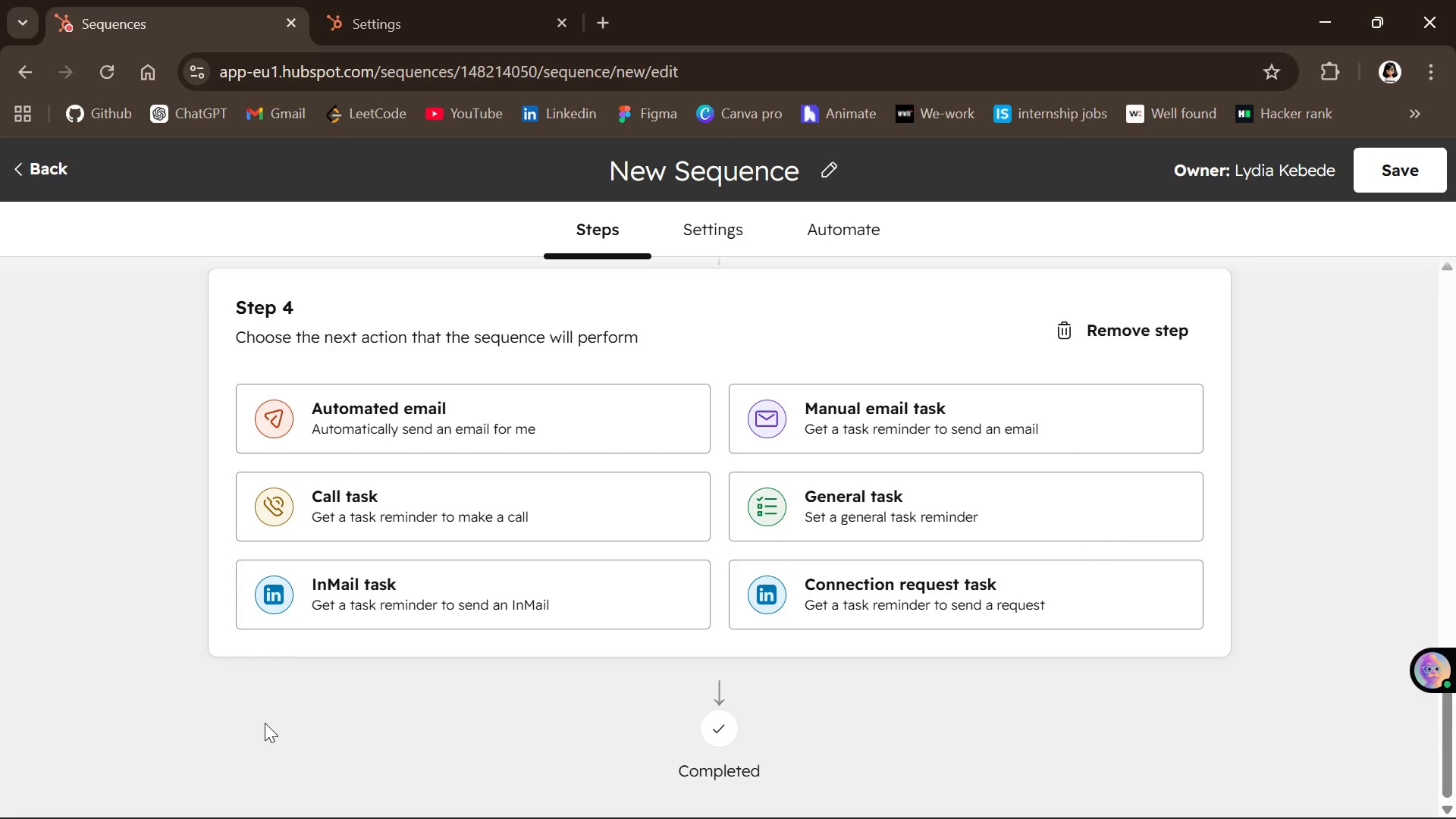 
left_click([863, 608])
 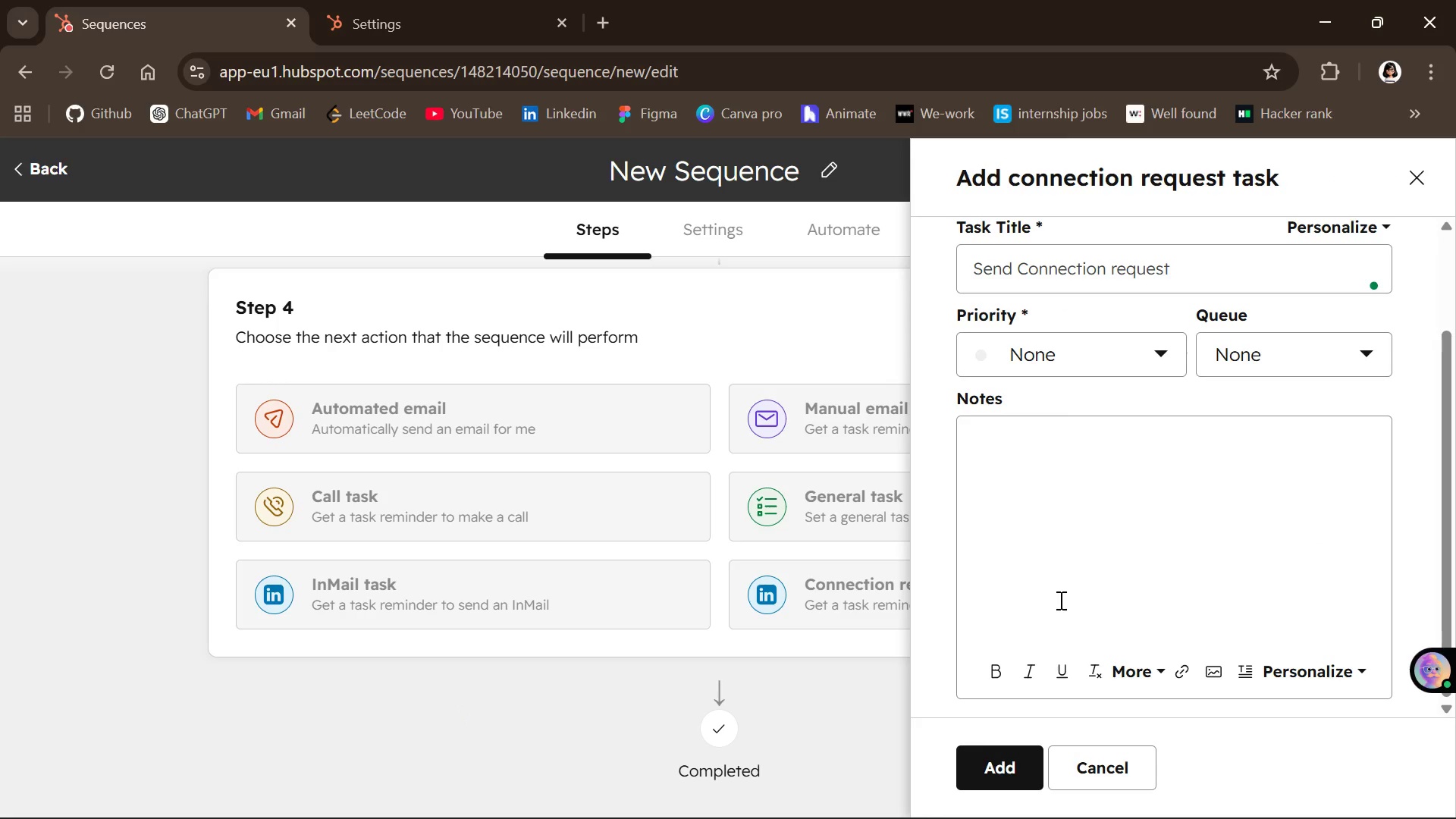 
left_click([1021, 758])
 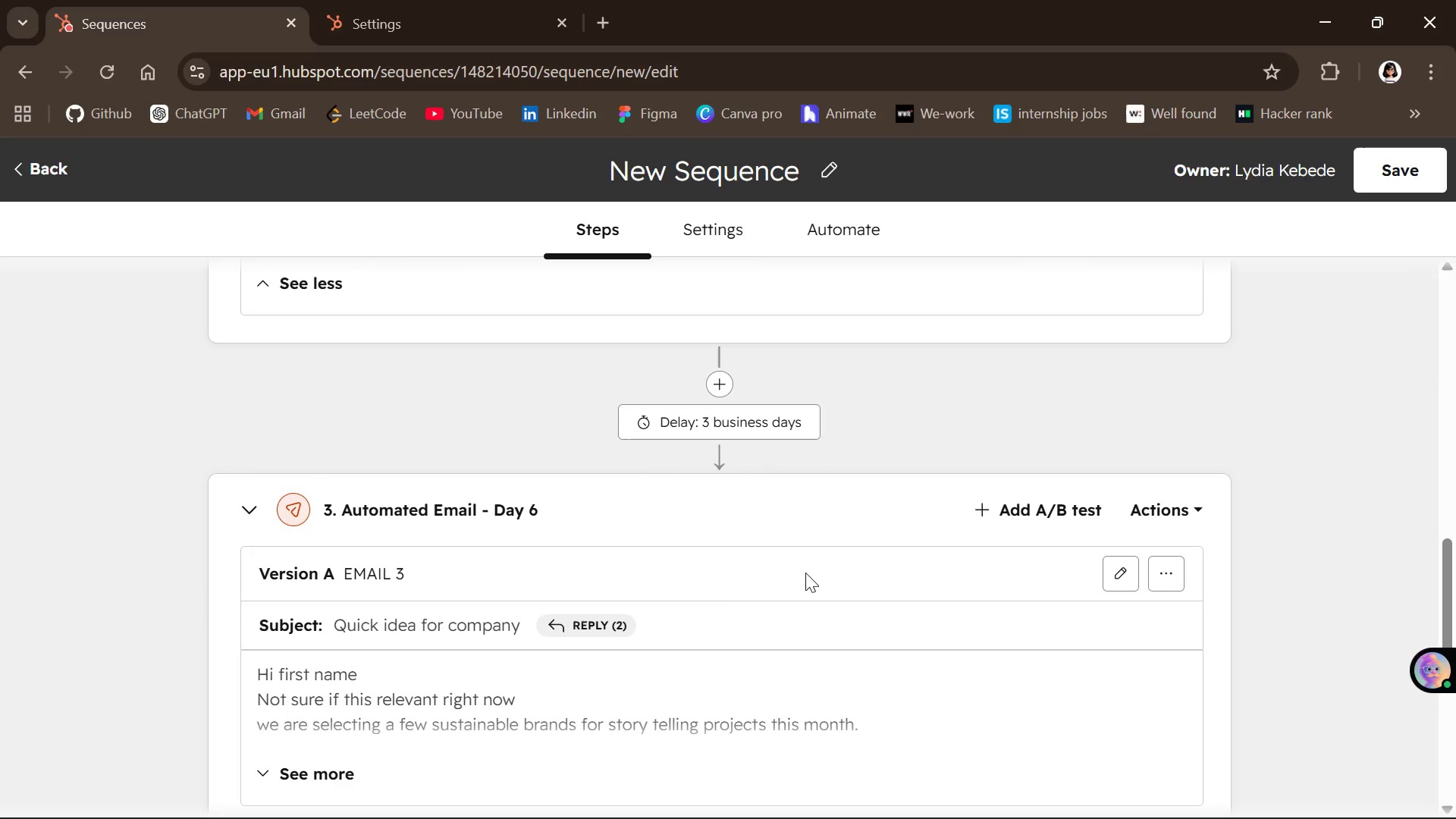 
wait(52.81)
 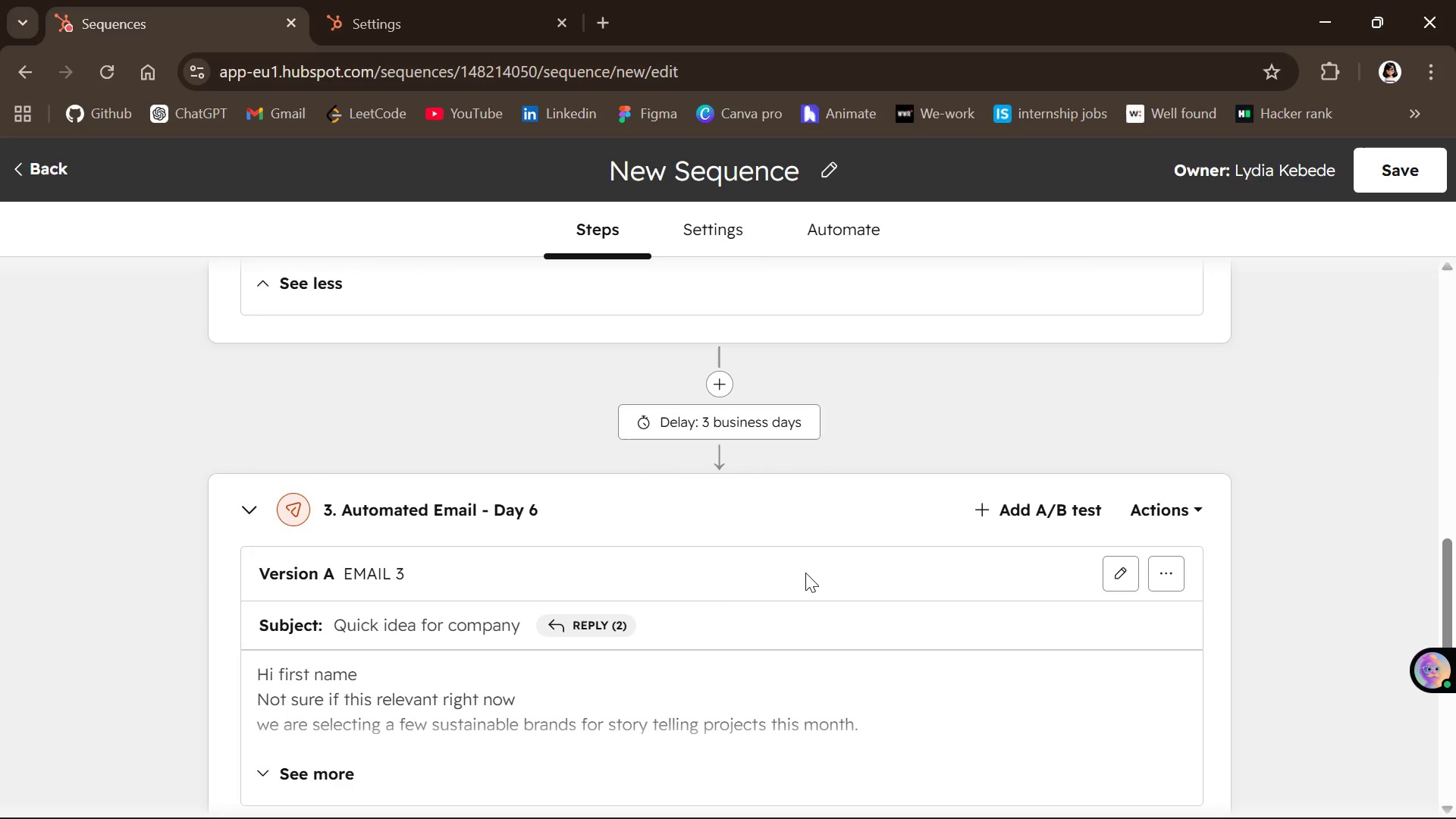 
left_click([1400, 179])
 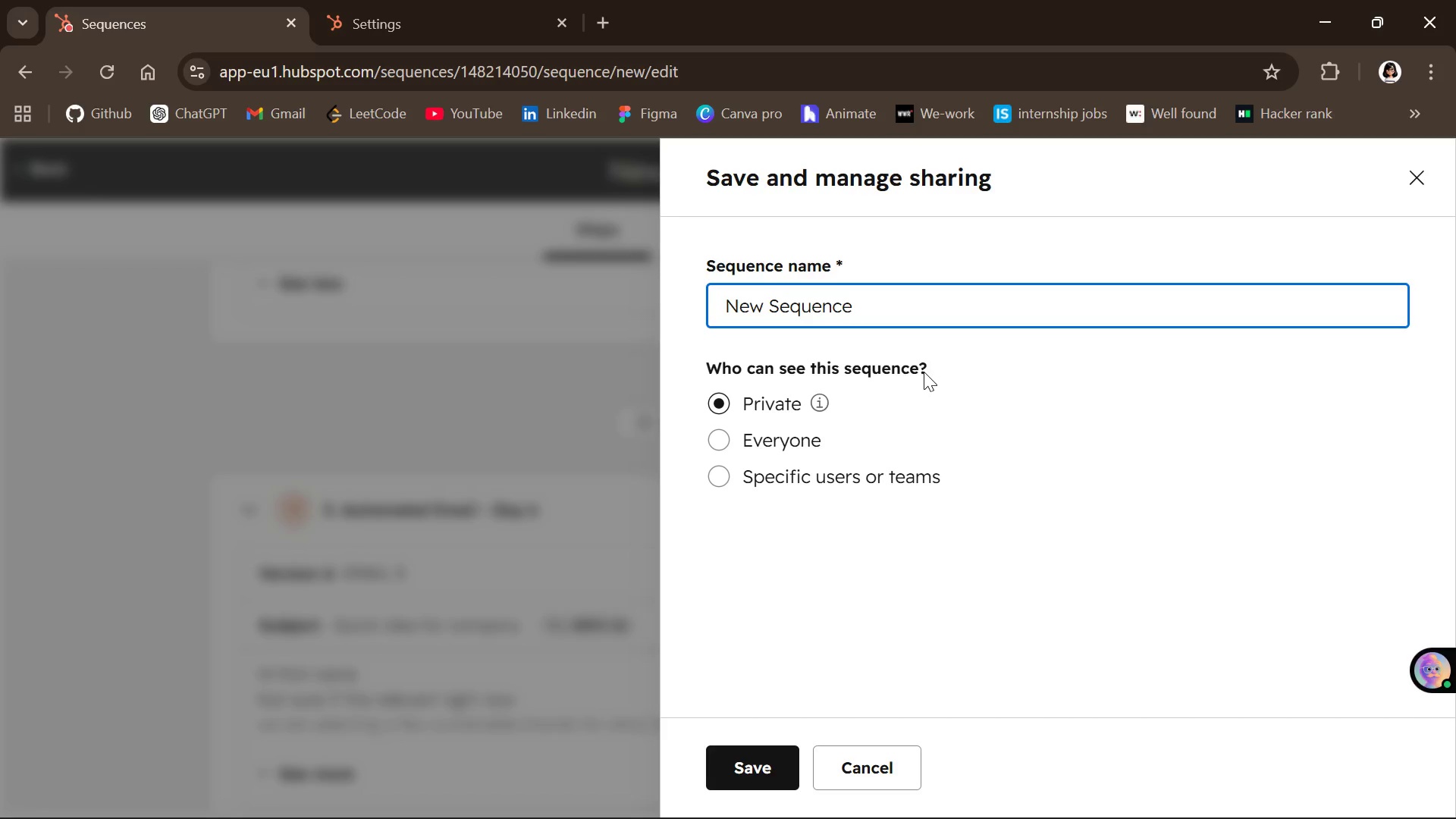 
wait(17.33)
 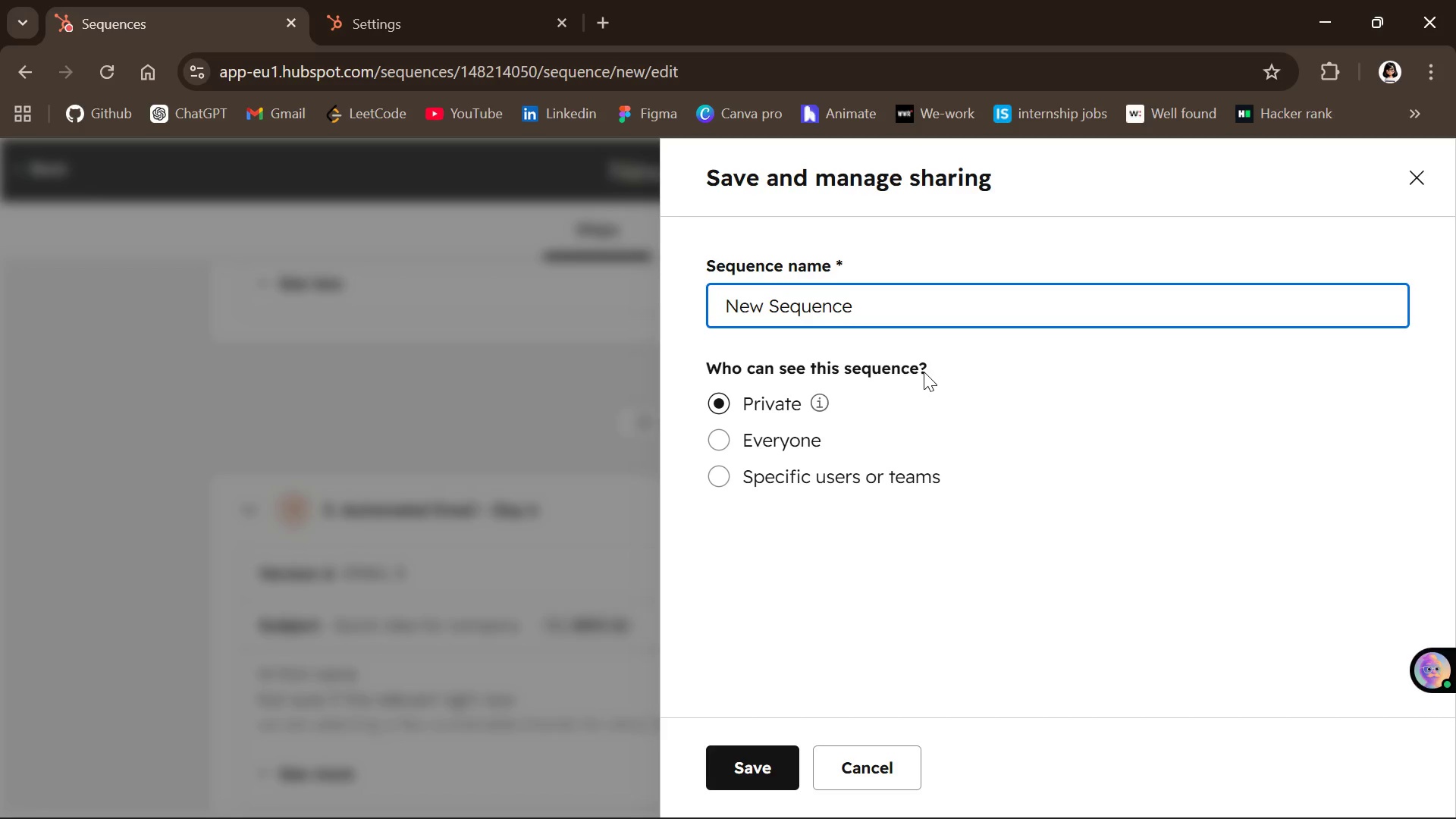 
key(Backspace)
key(Backspace)
type(Verdant Founder Outreach Sequecnce)
 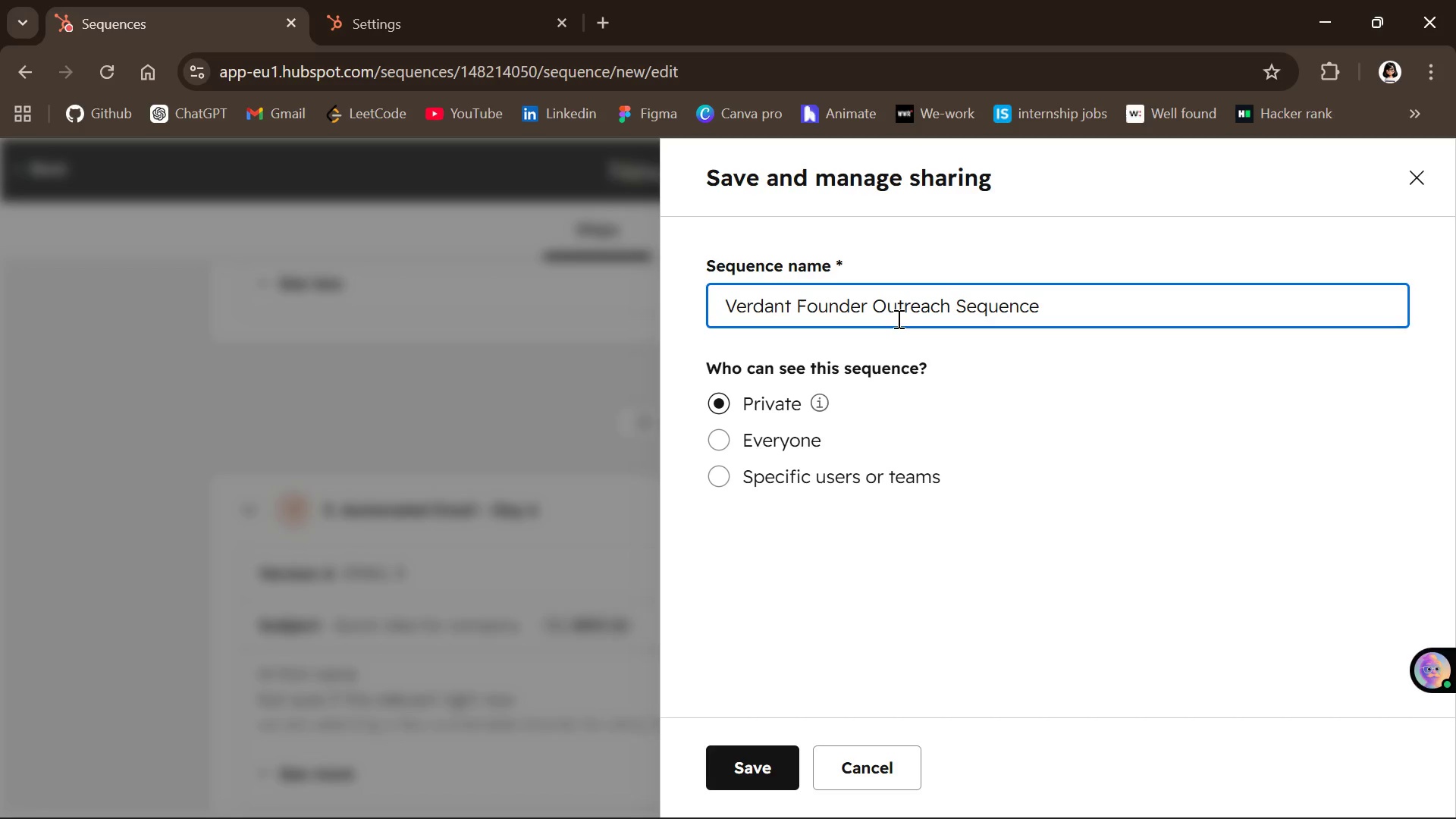 
left_click([736, 766])
 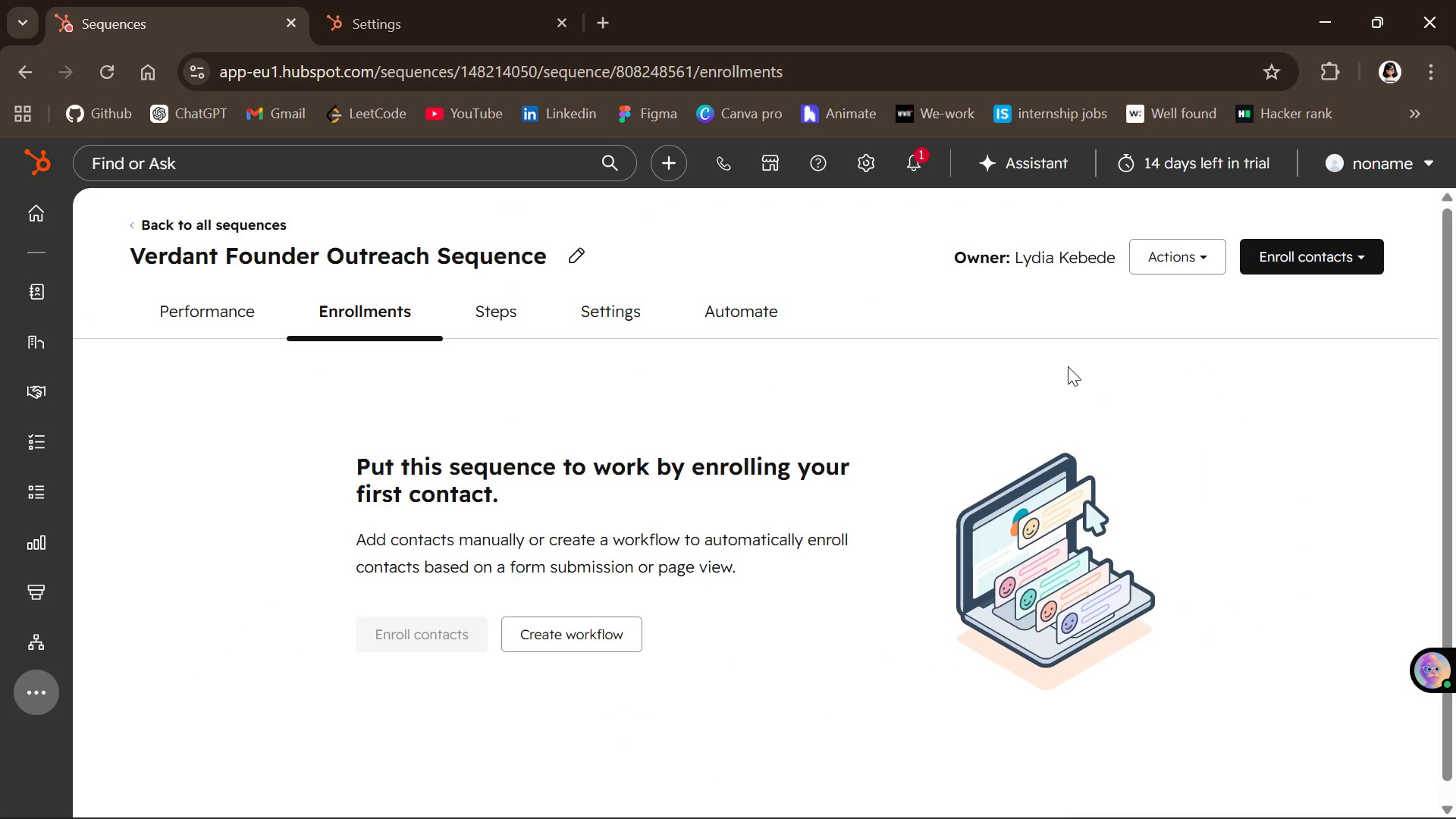 
wait(13.2)
 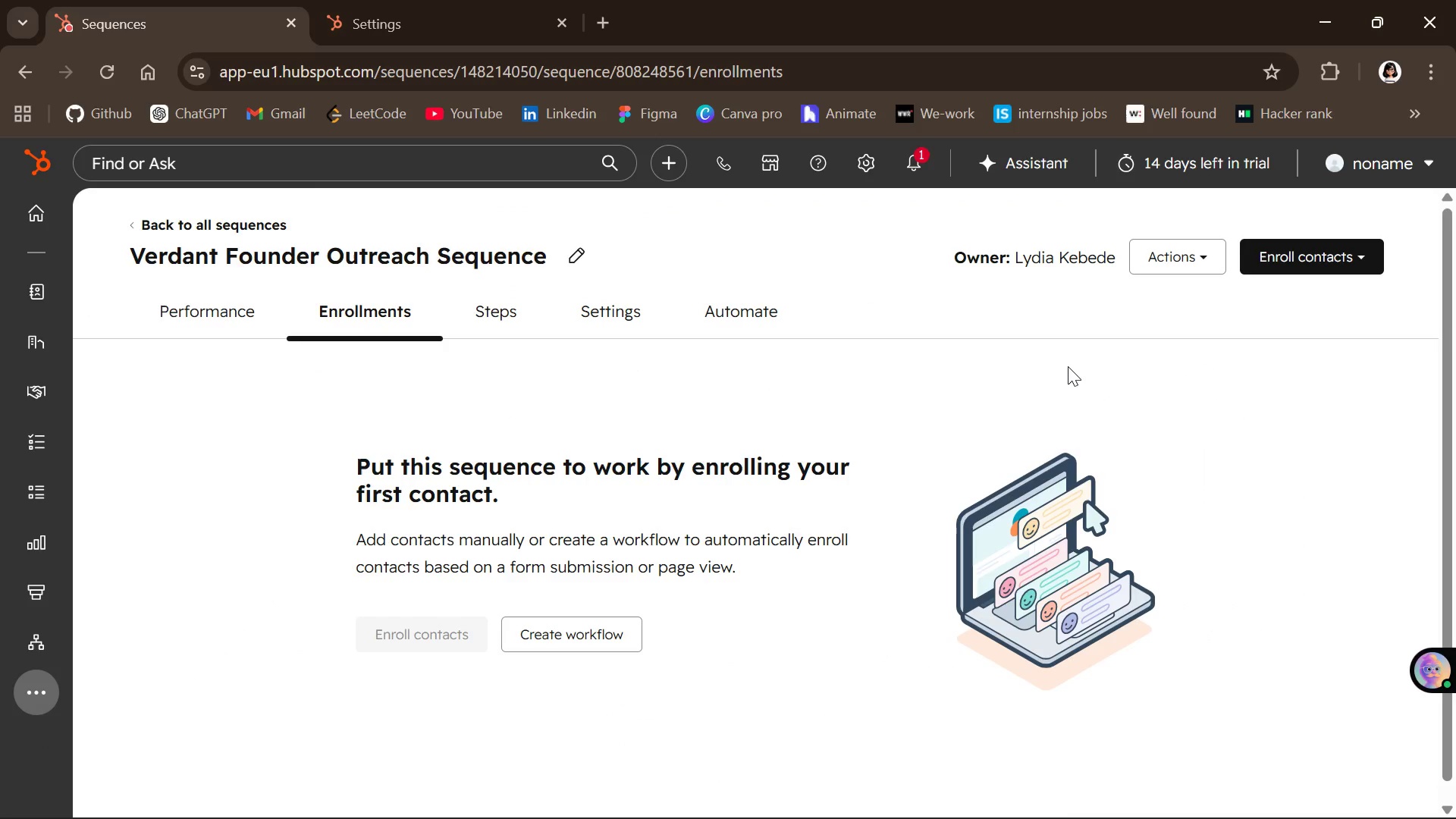 
left_click([1303, 246])
 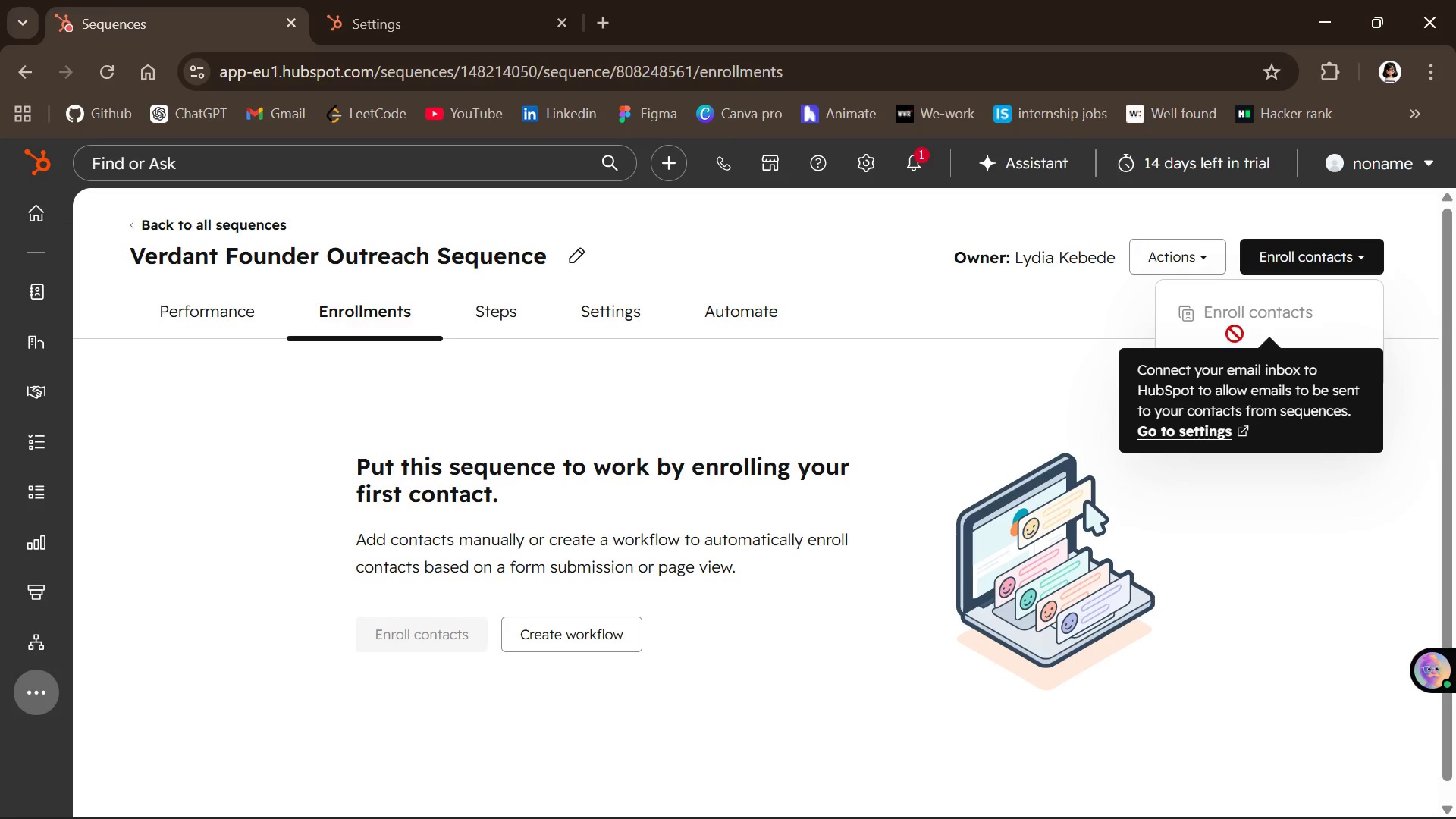 
left_click([1198, 431])
 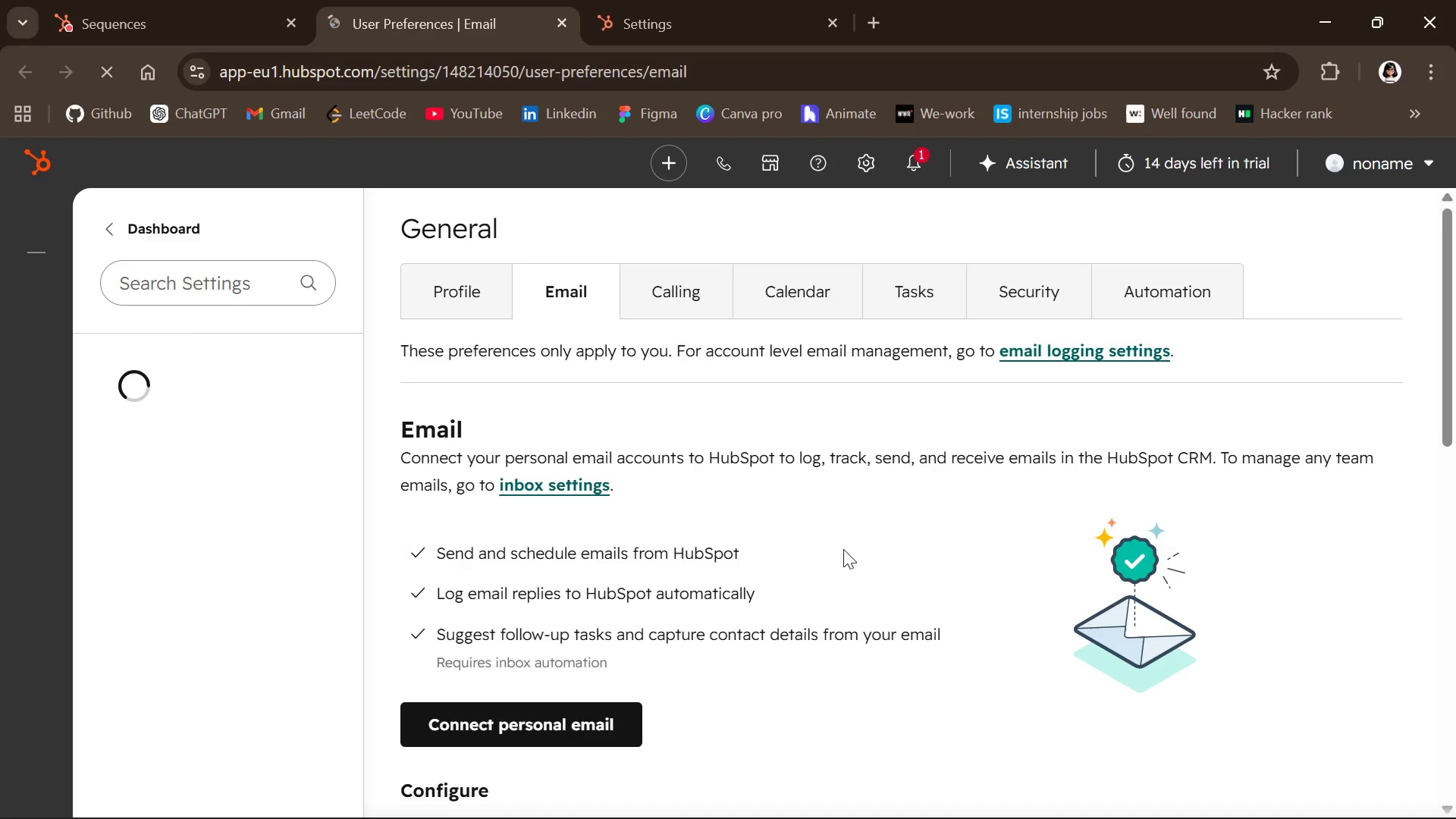 
wait(5.88)
 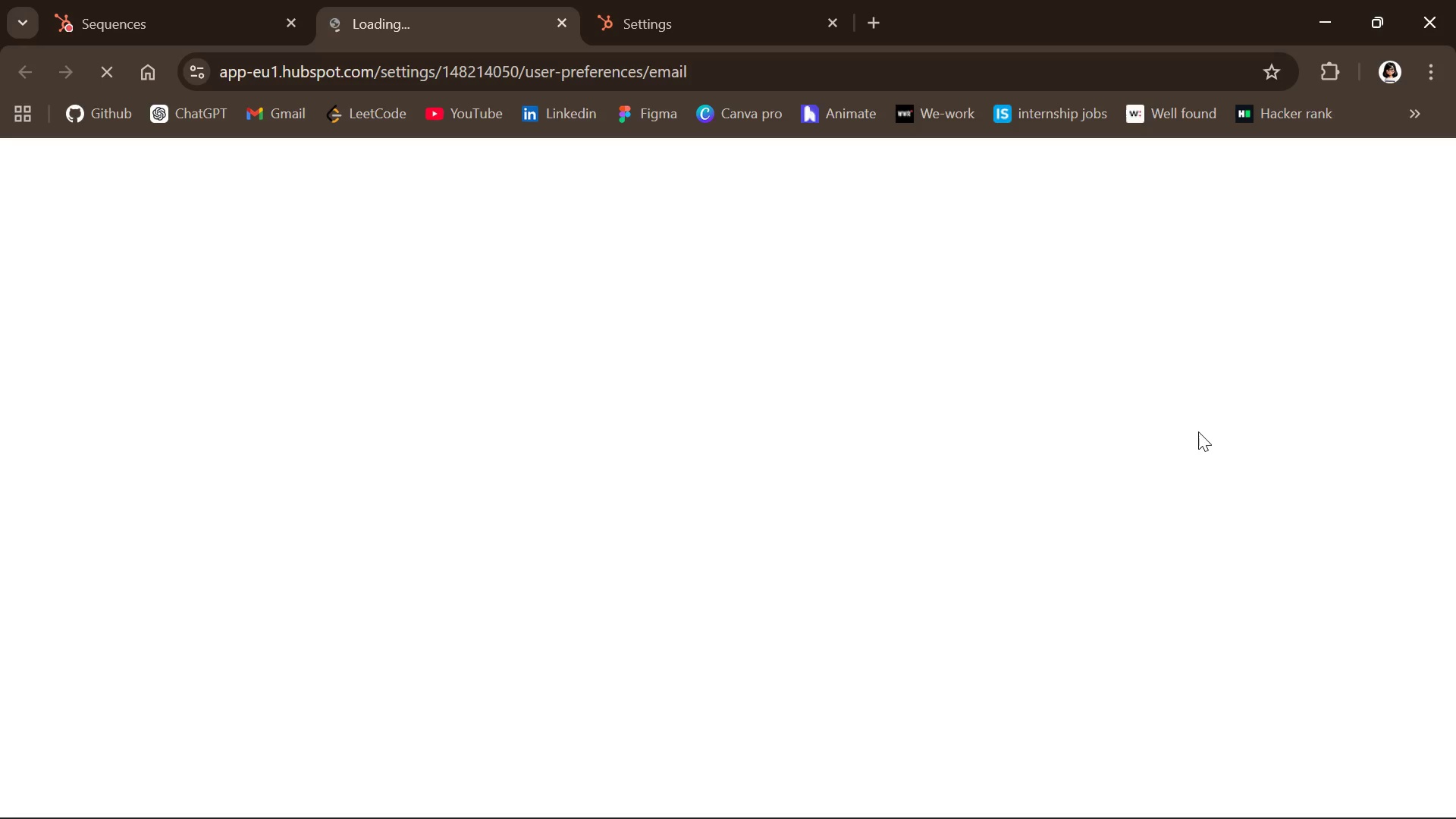 
left_click([565, 720])
 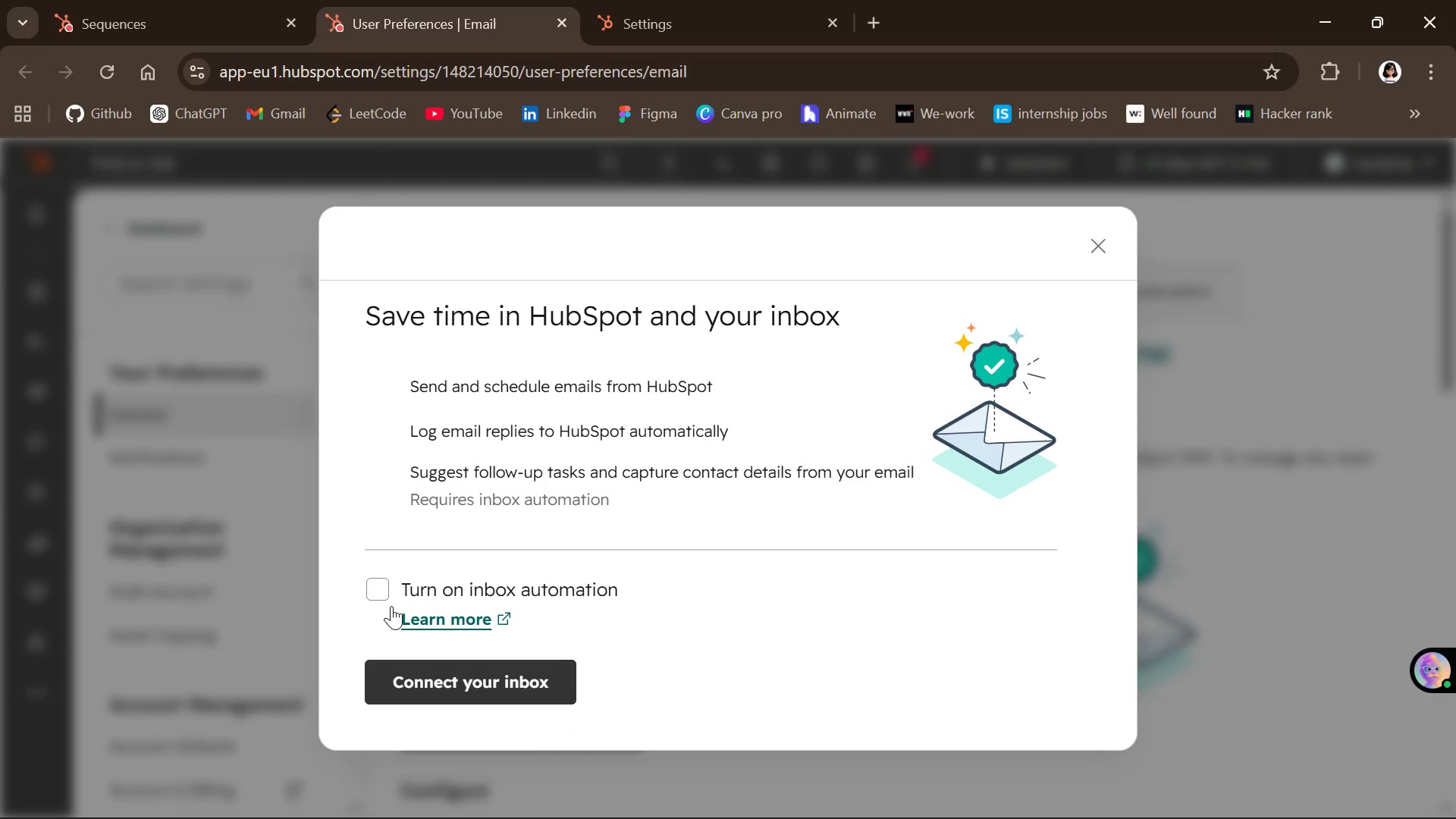 
left_click([381, 591])
 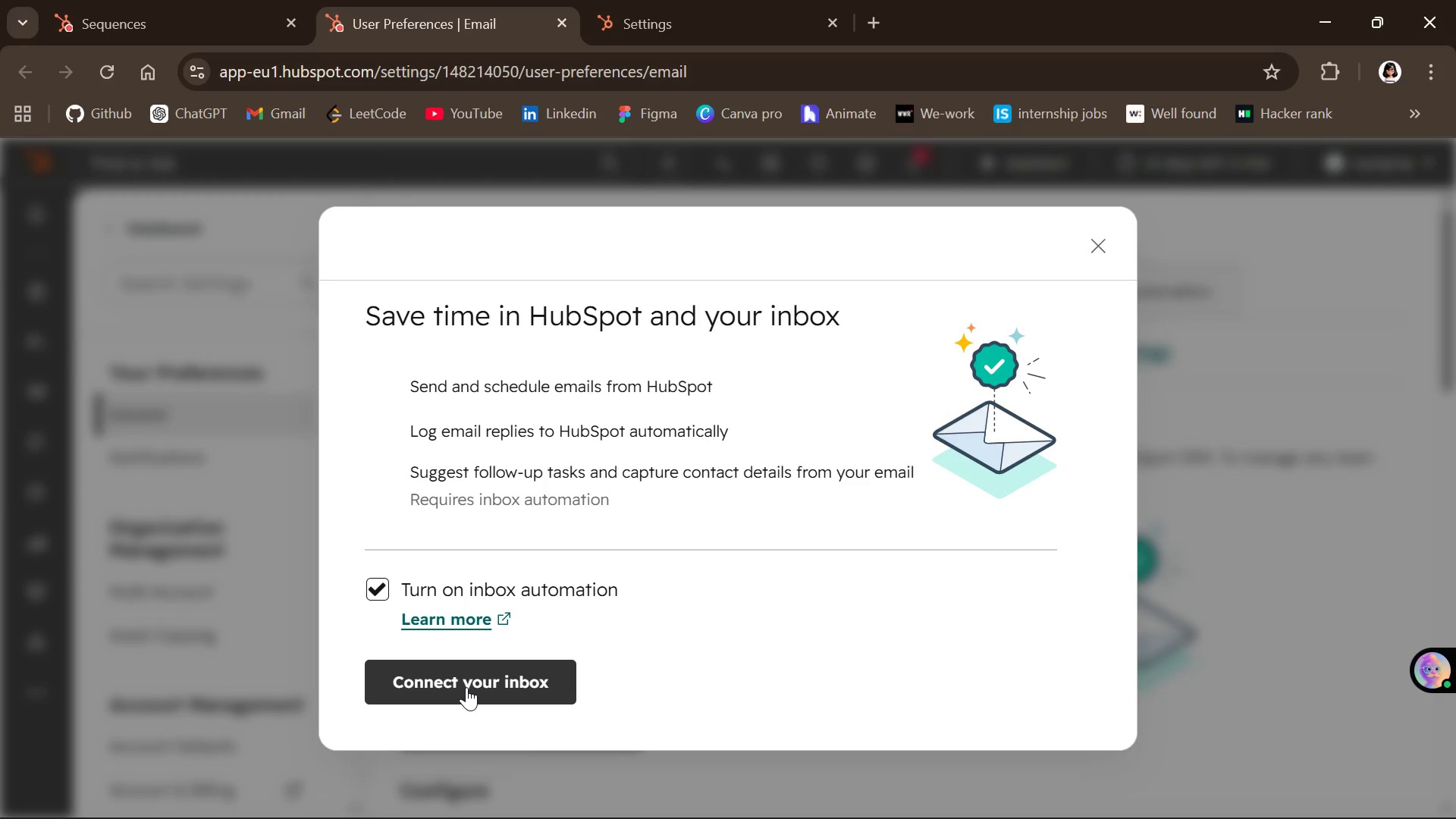 
left_click([466, 687])
 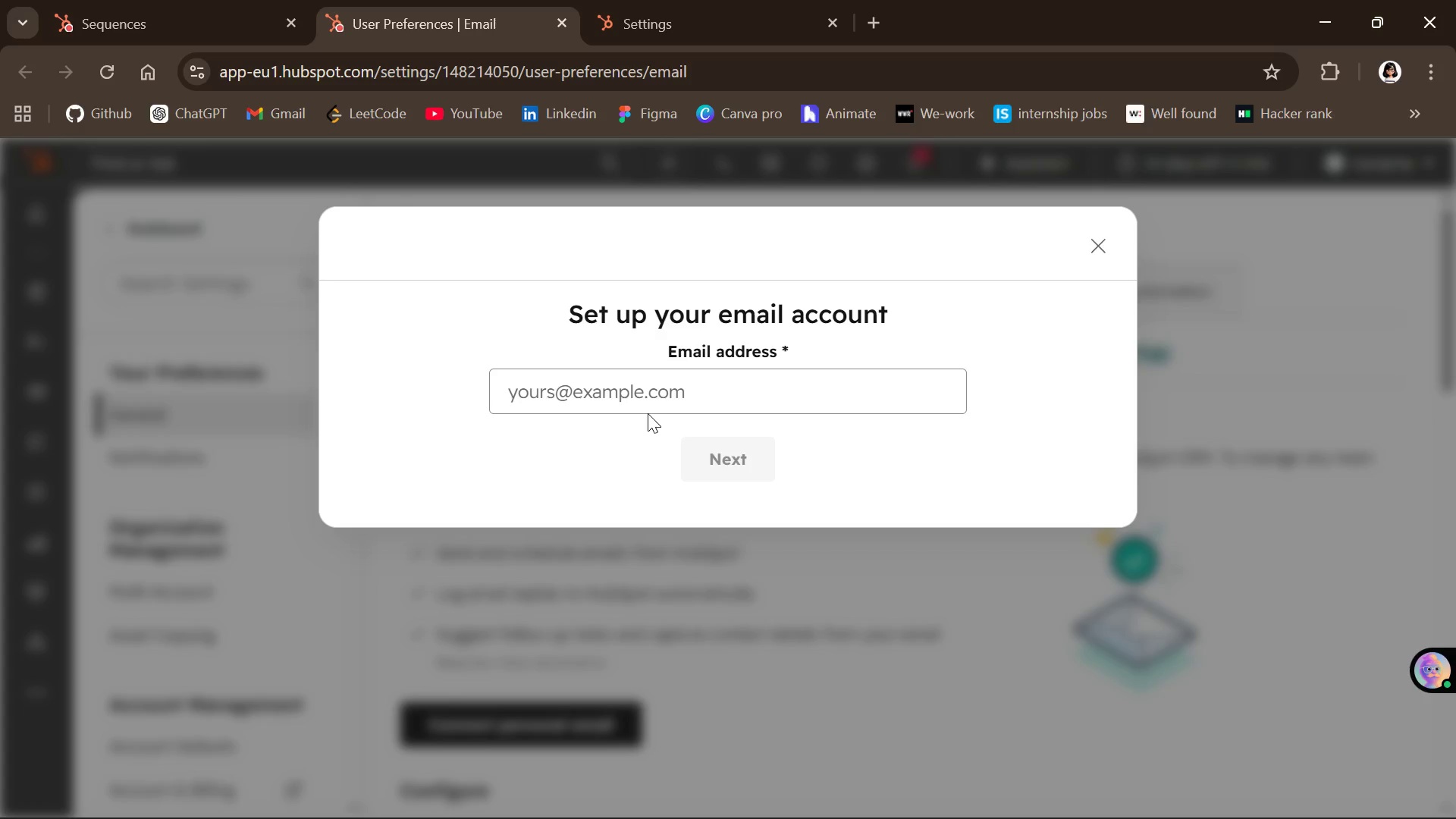 
left_click([666, 402])
 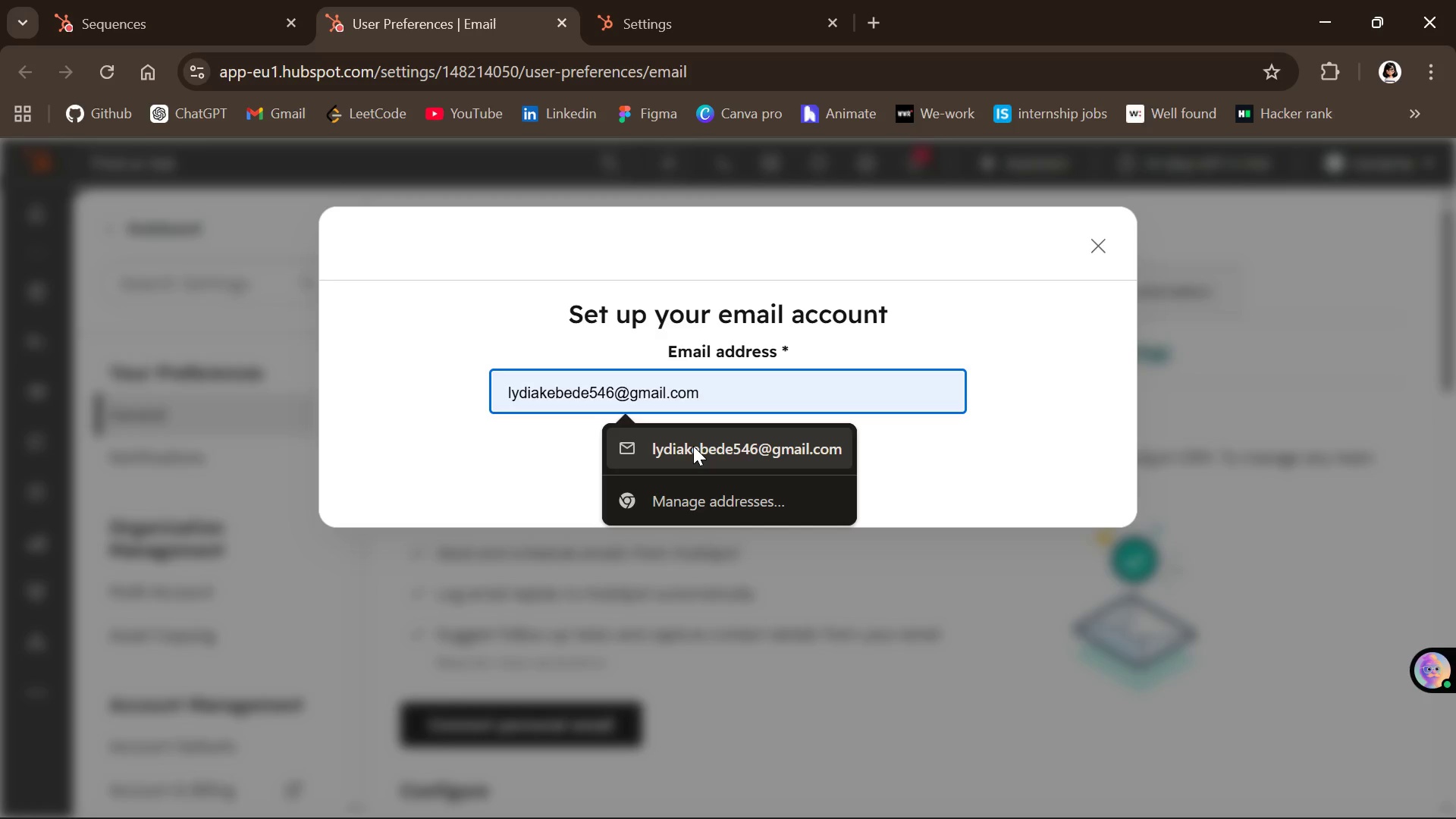 
left_click([693, 446])
 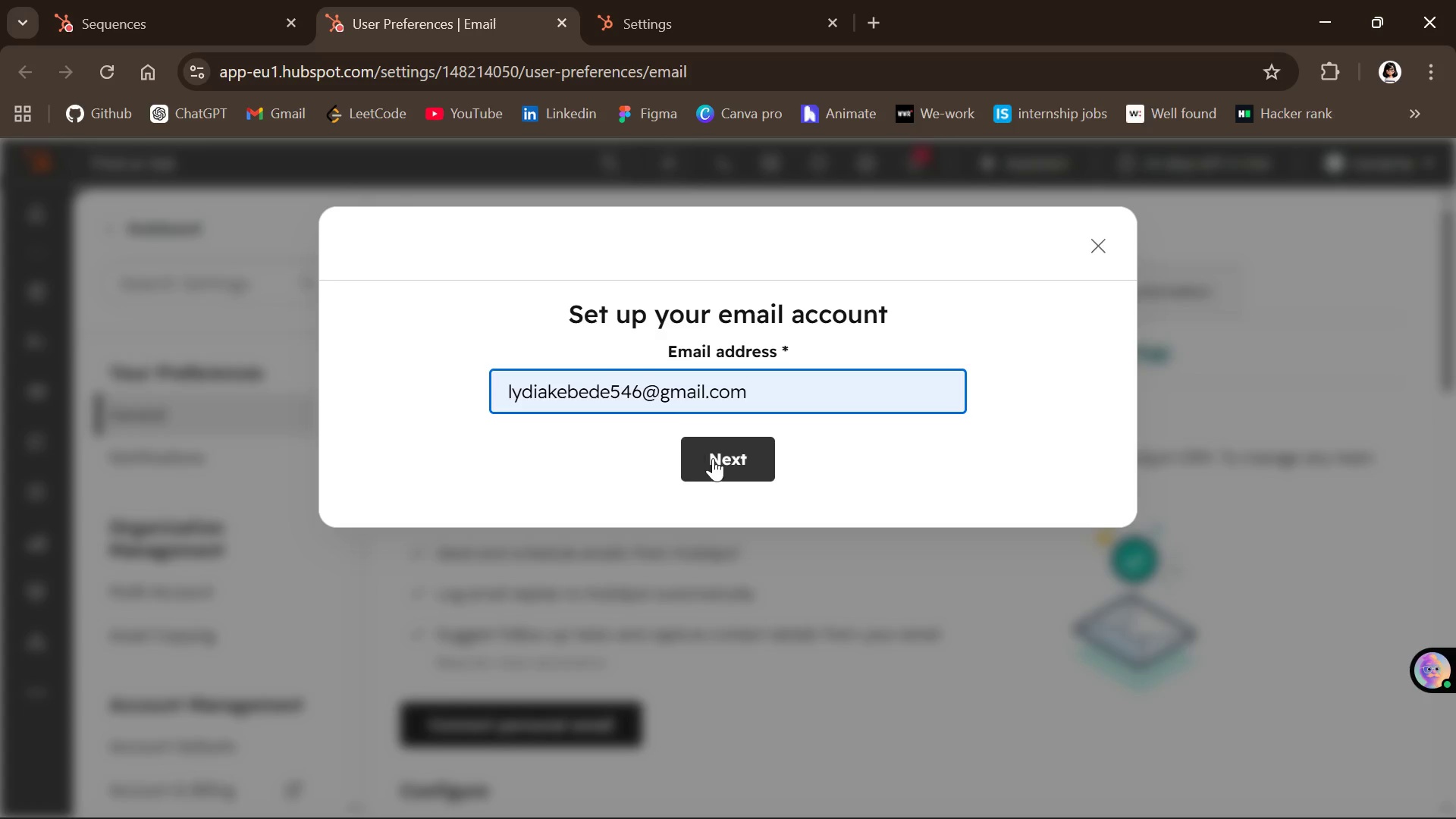 
left_click([714, 459])
 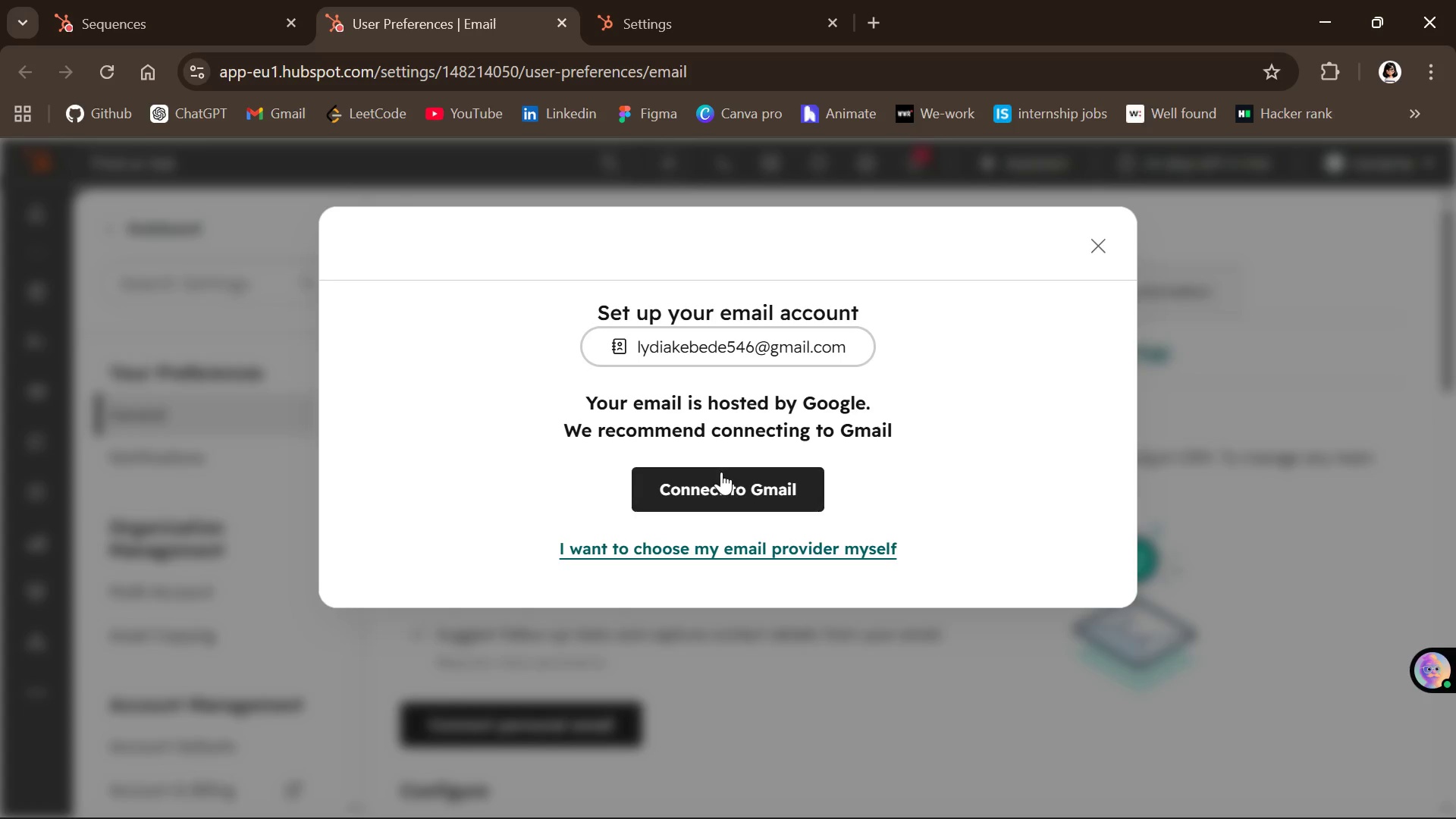 
left_click([725, 485])
 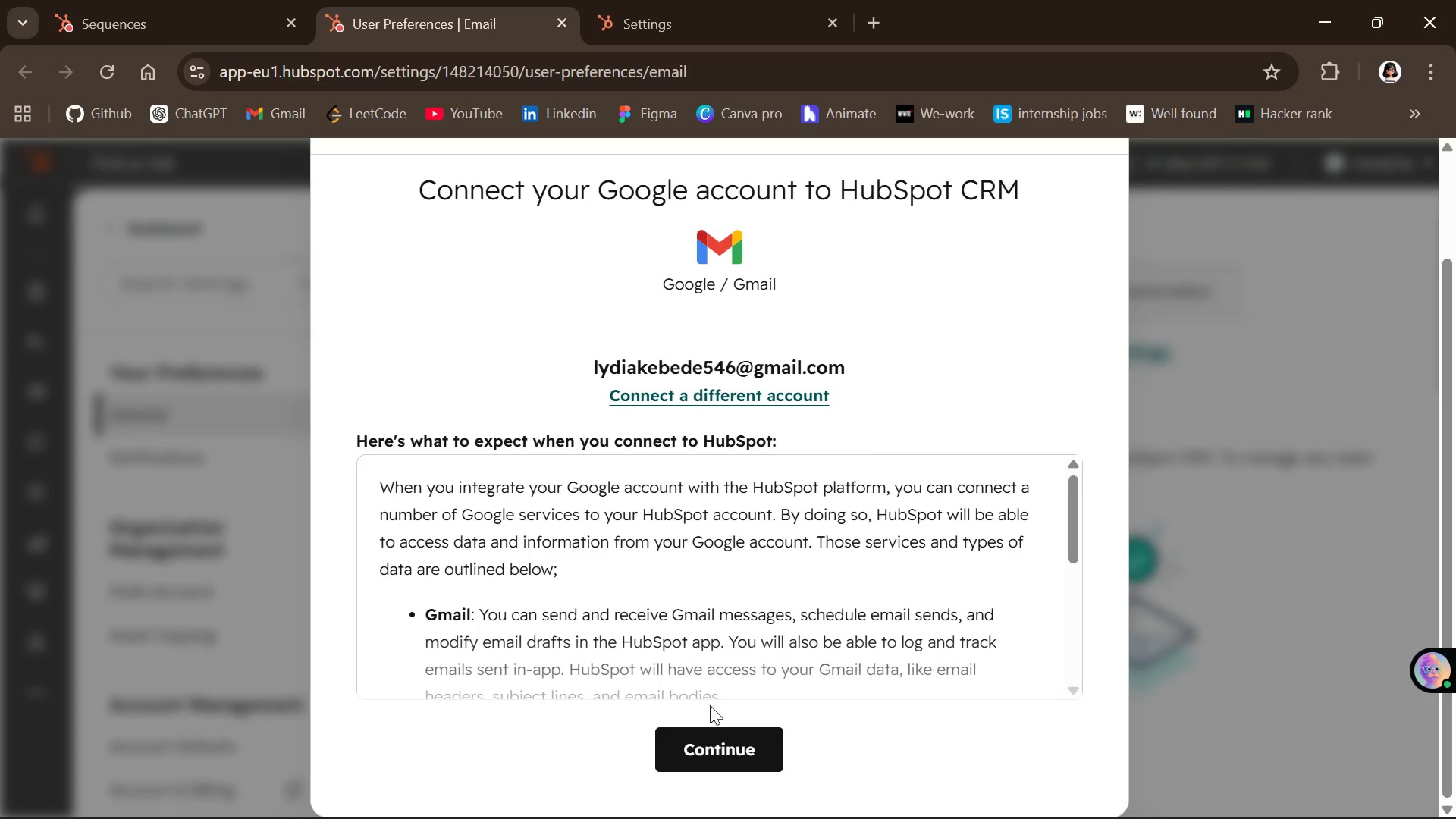 
left_click([710, 745])
 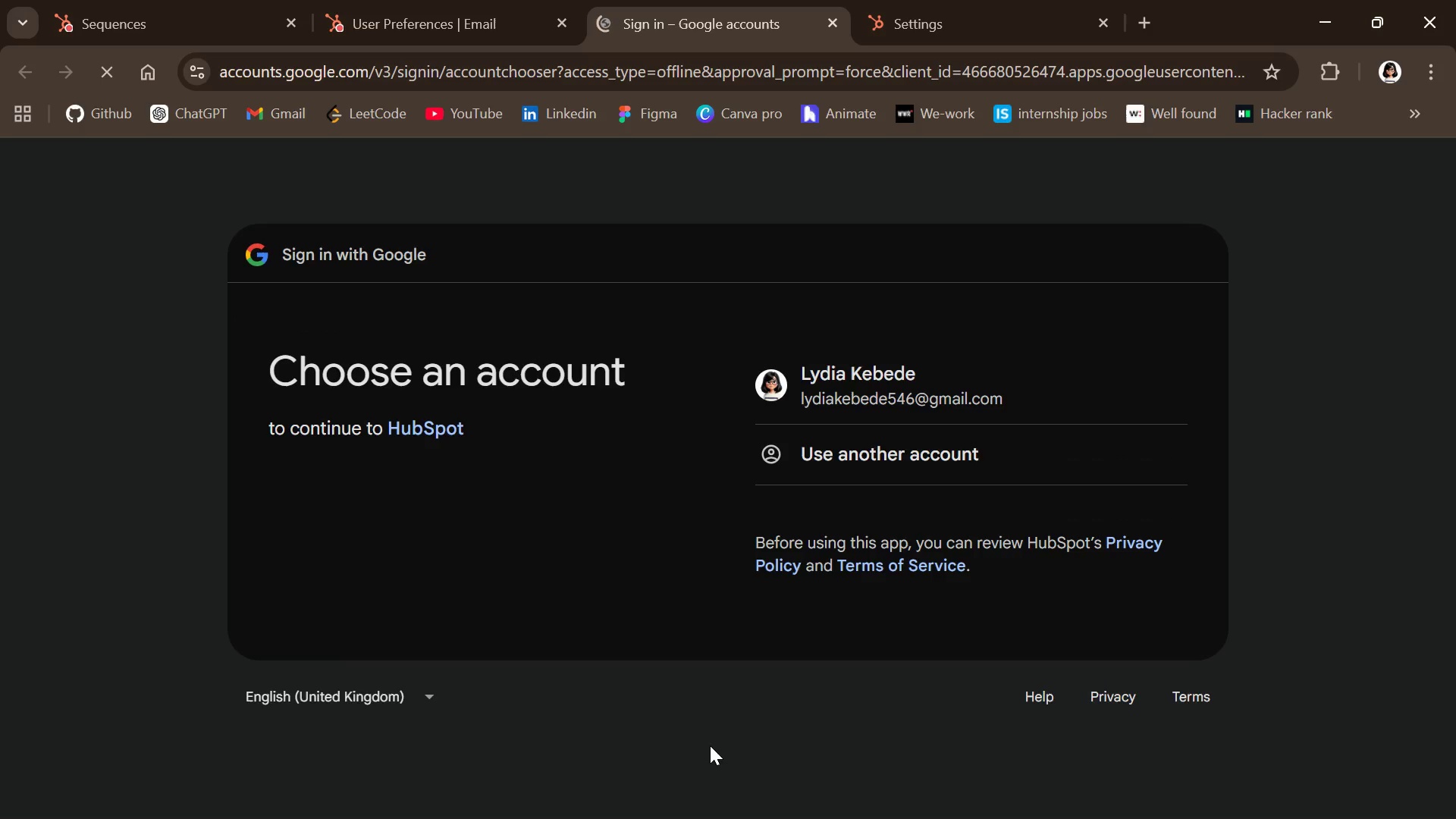 
left_click([883, 369])
 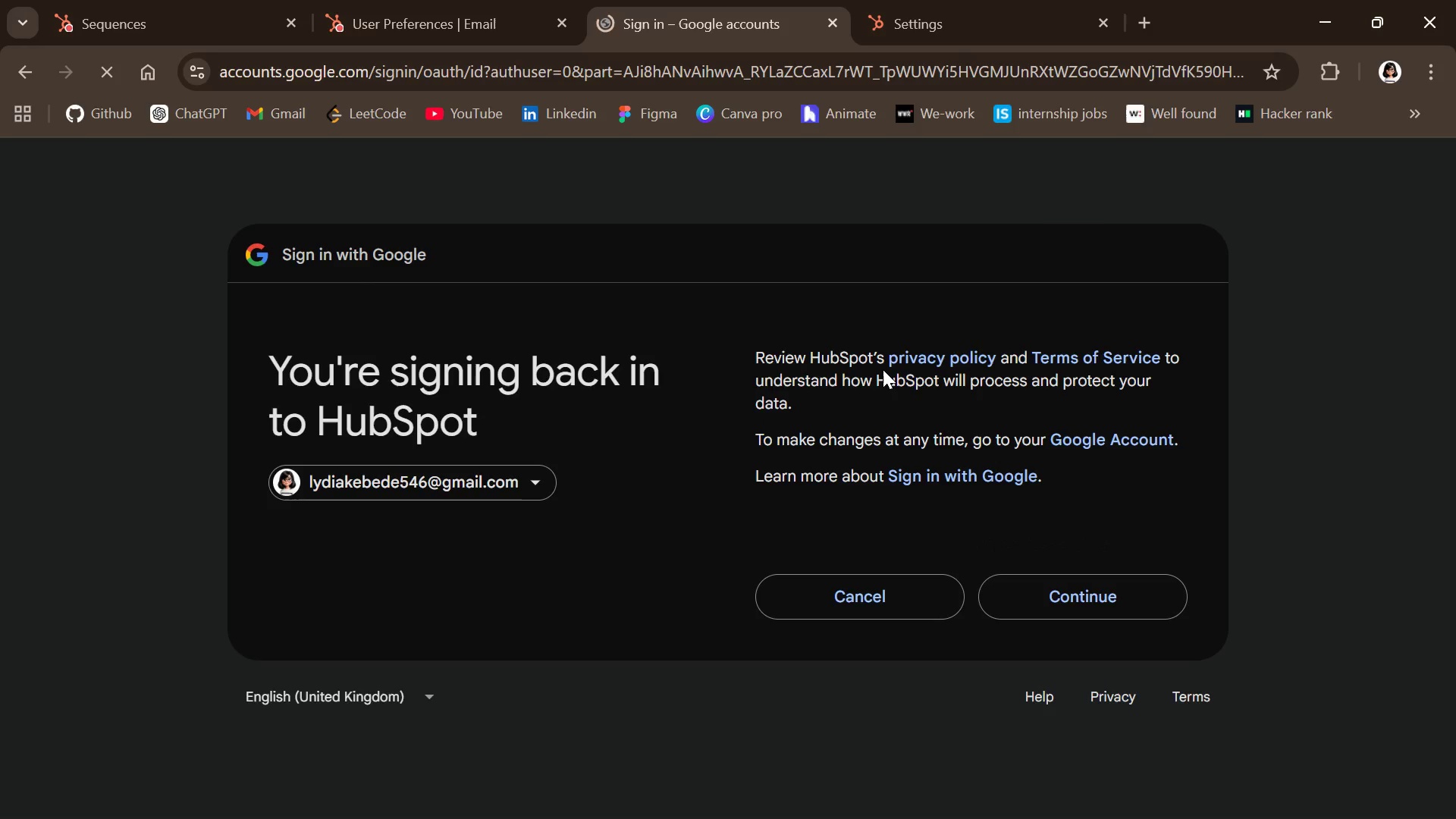 
left_click([1058, 578])
 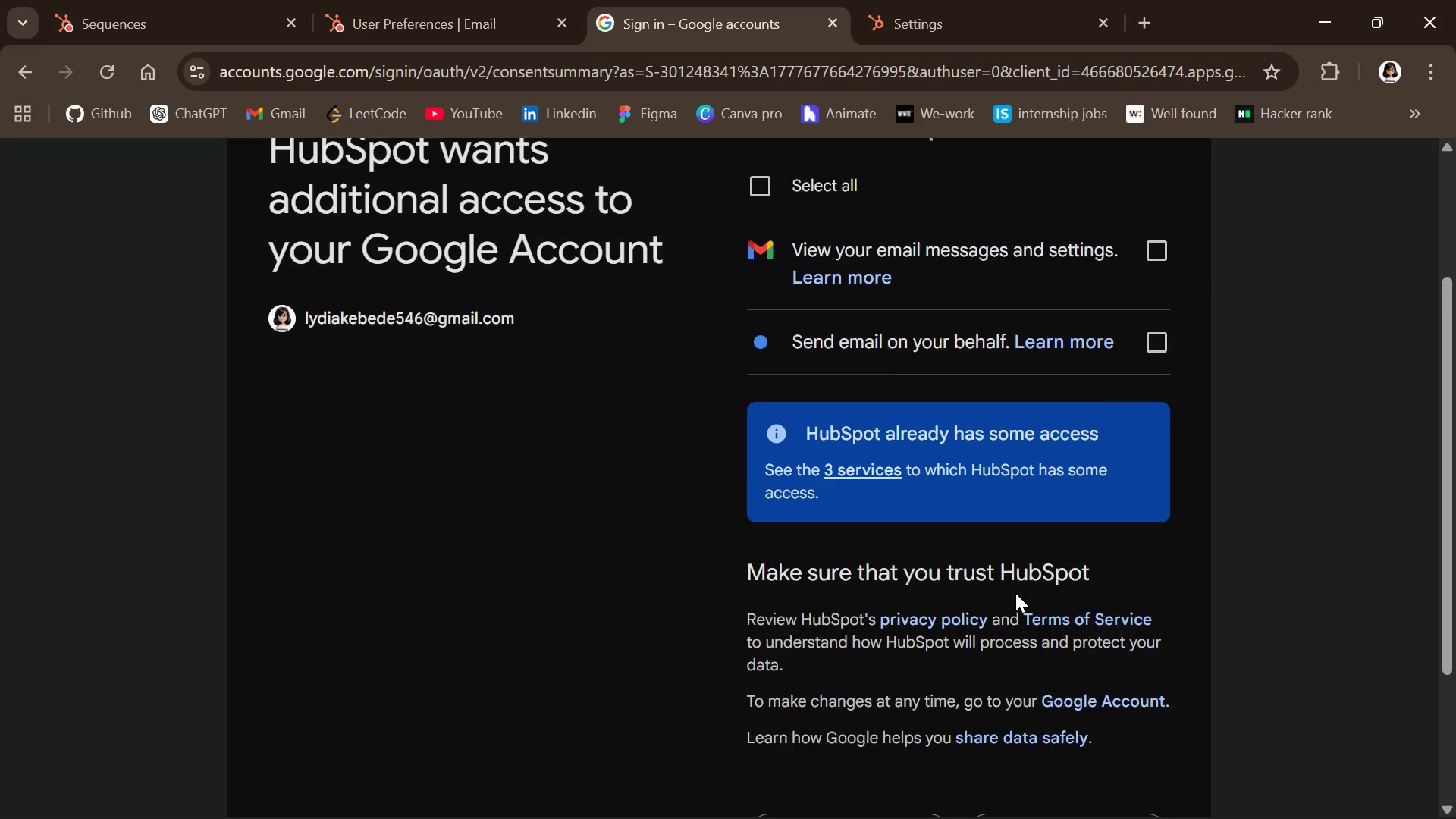 
left_click([758, 199])
 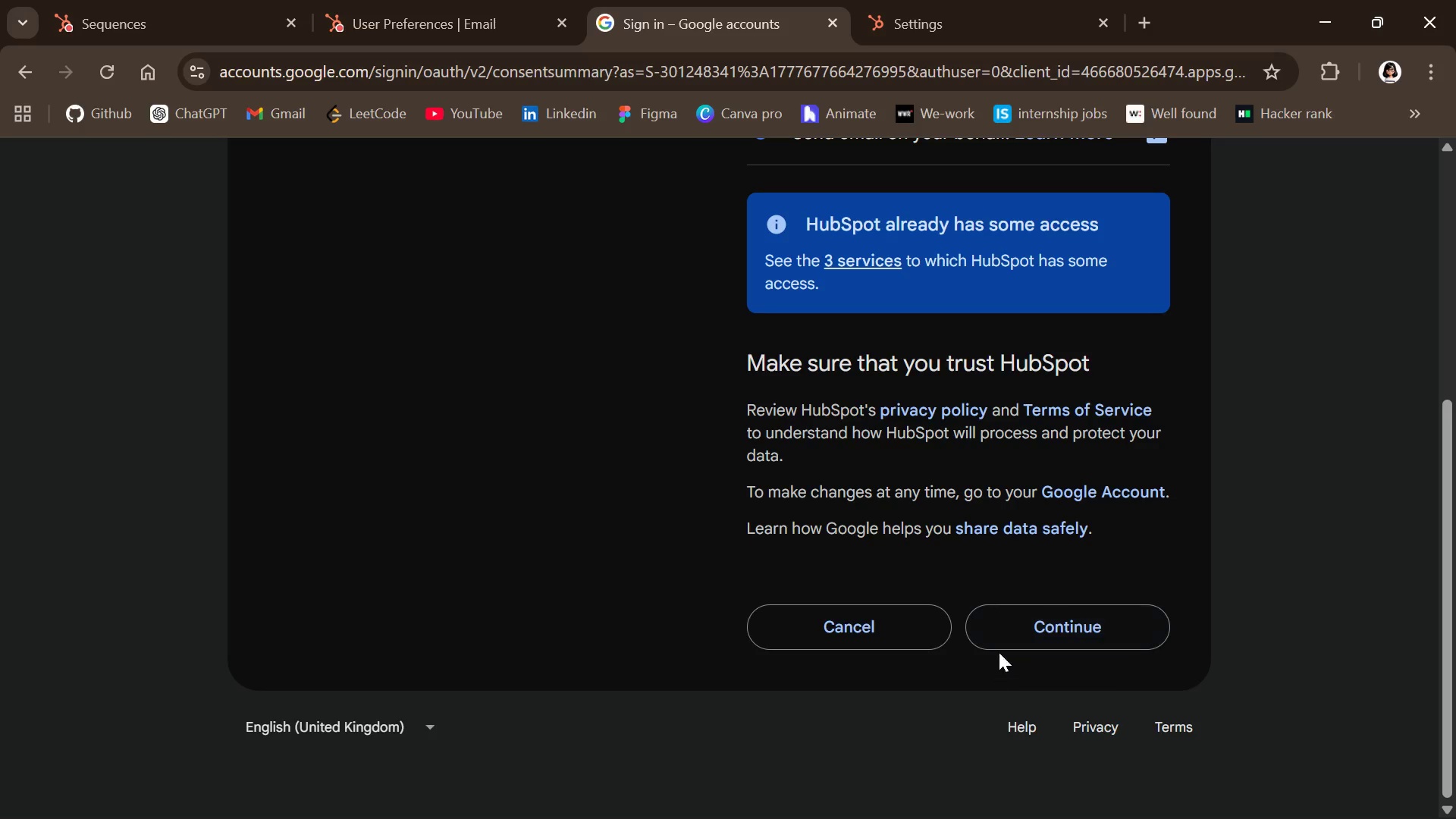 
left_click([1034, 637])
 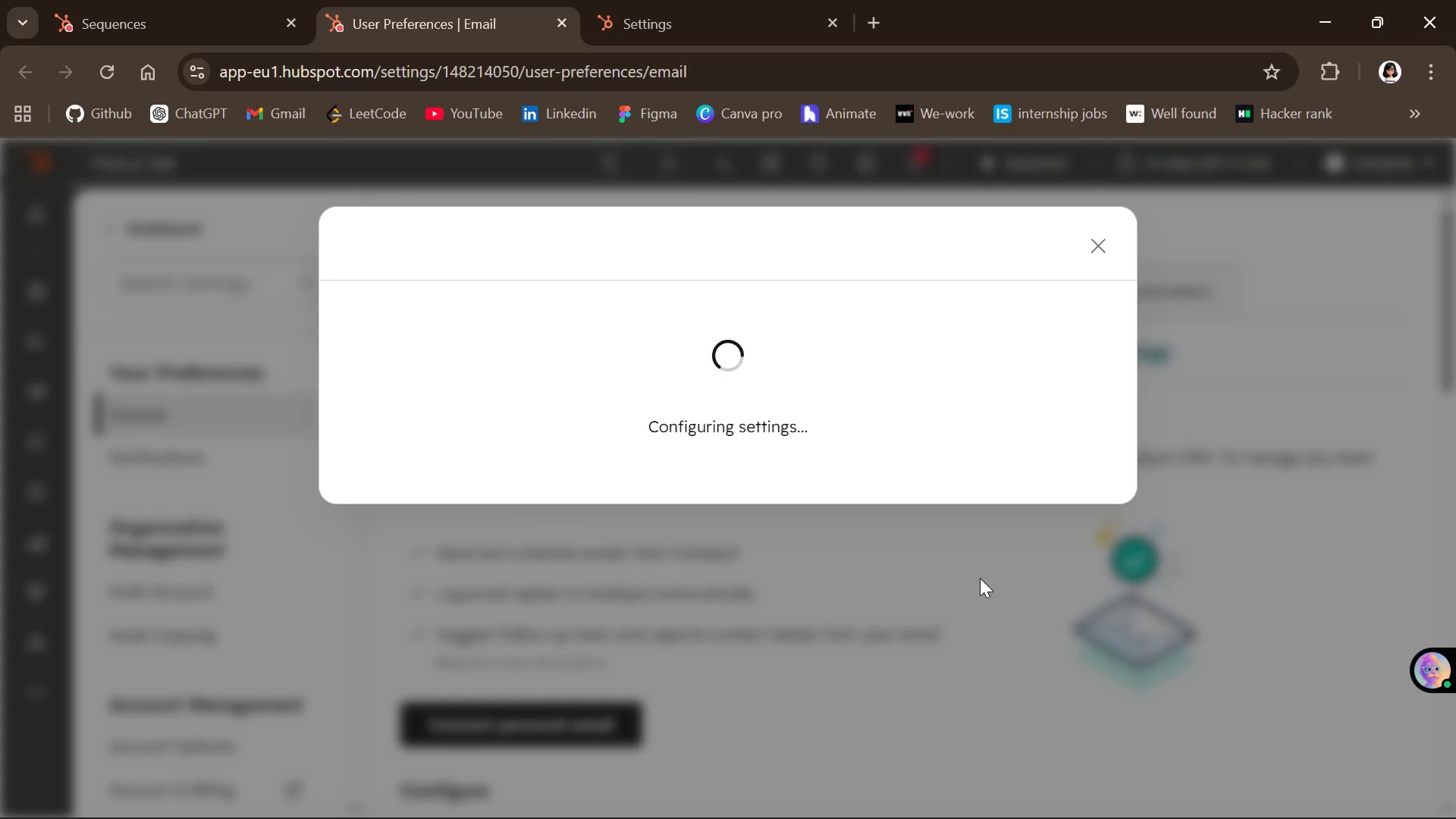 
wait(17.92)
 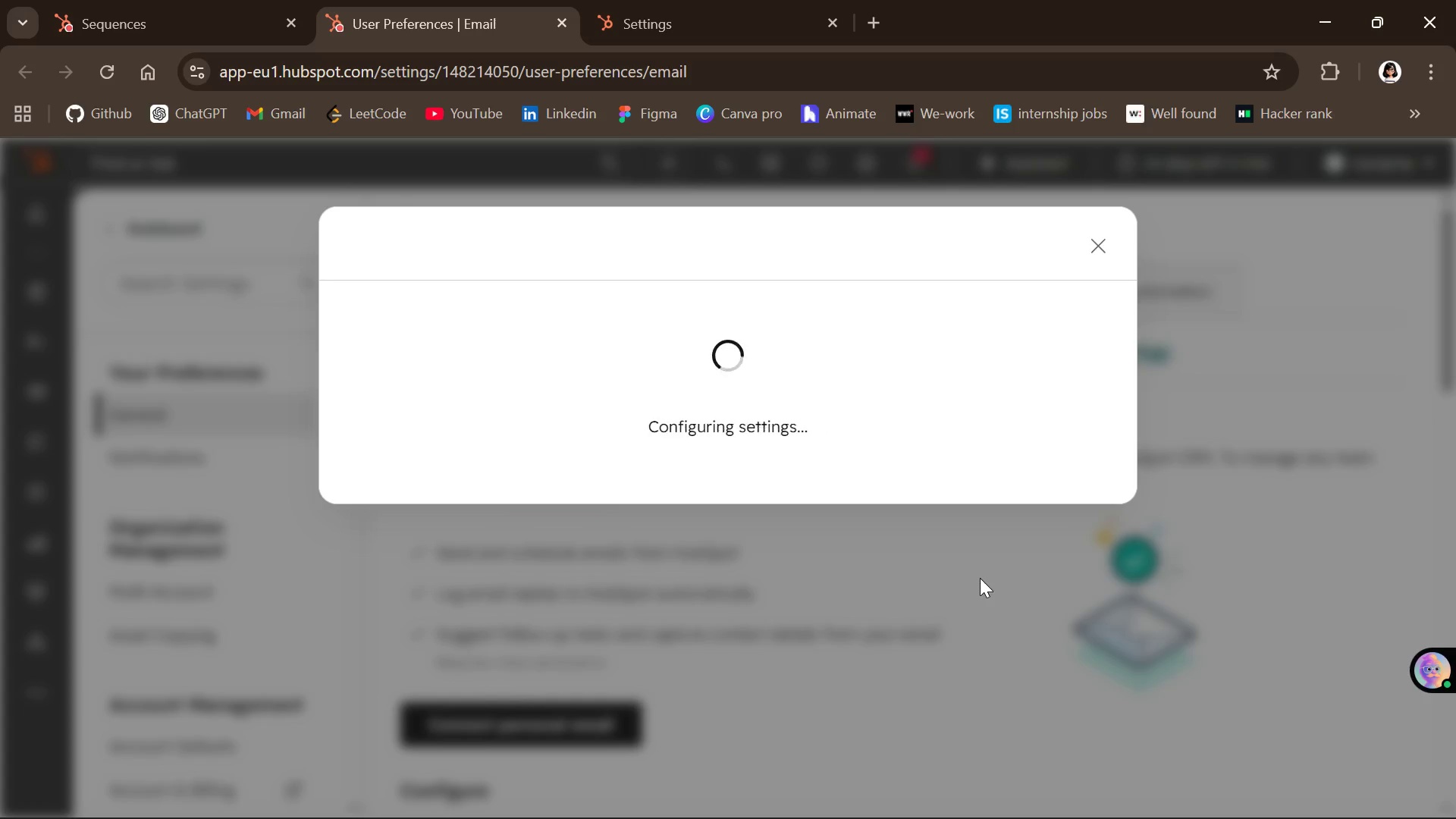 
left_click([874, 717])
 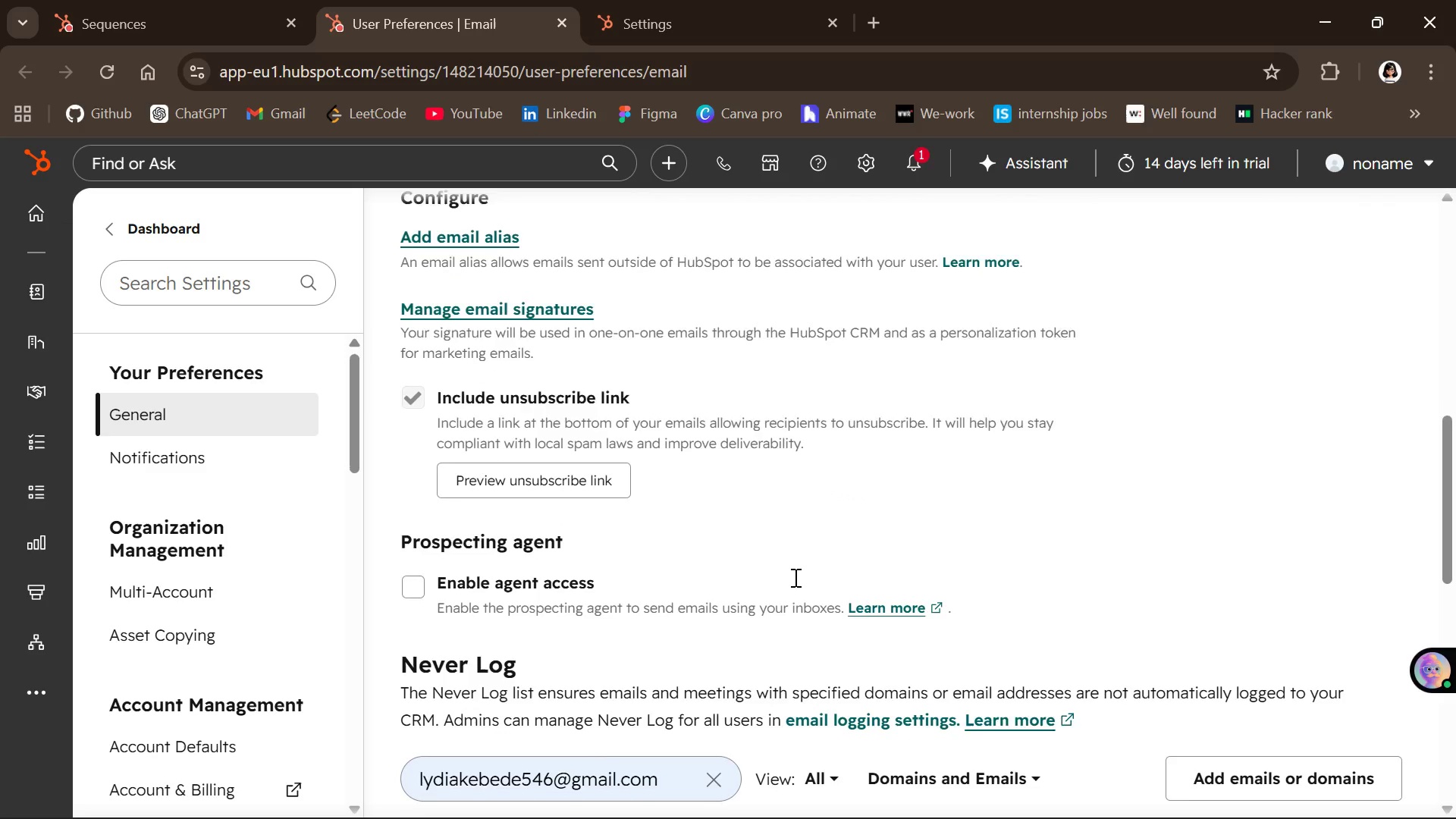 
wait(9.11)
 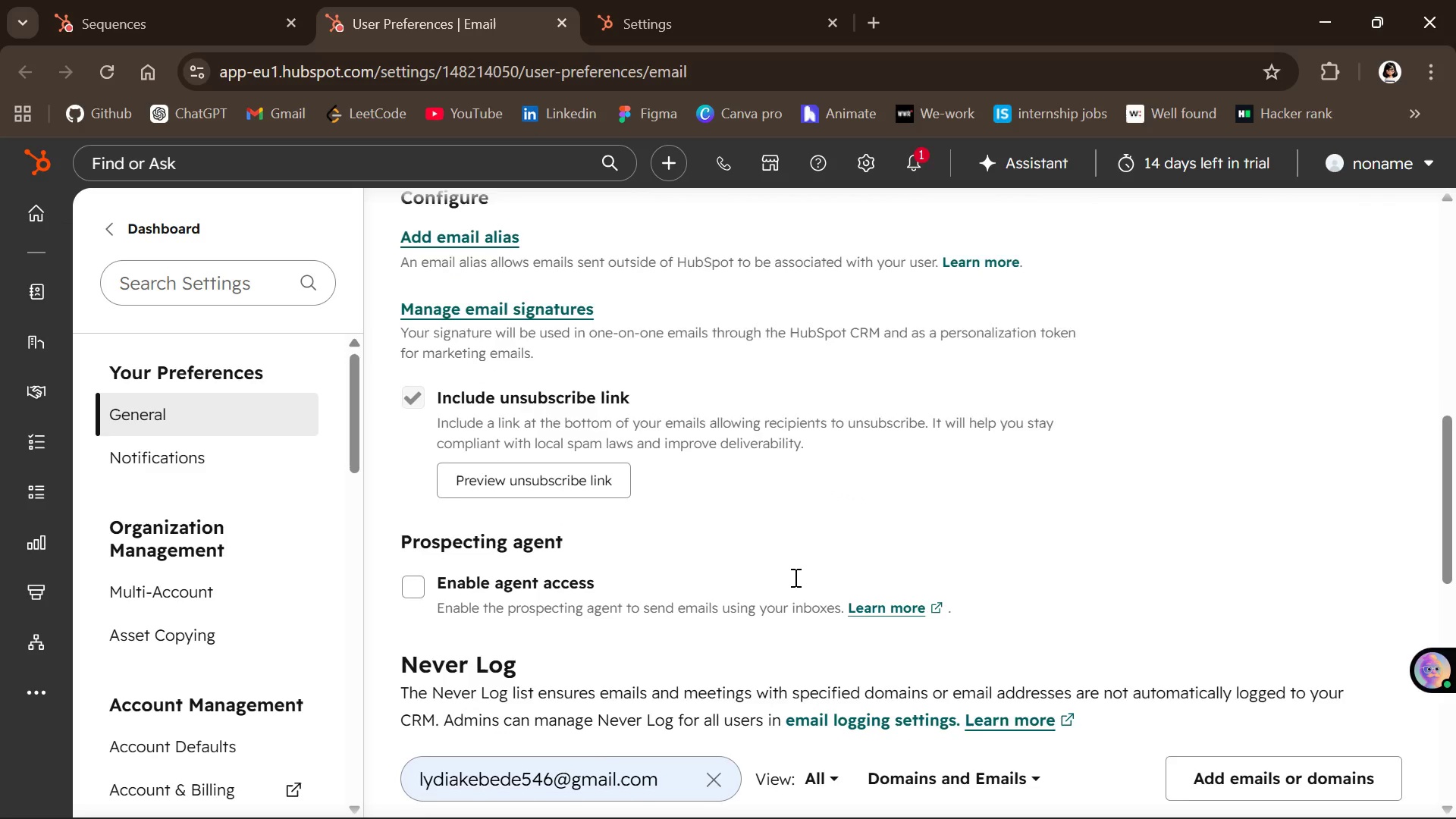 
mouse_move([46, 673])
 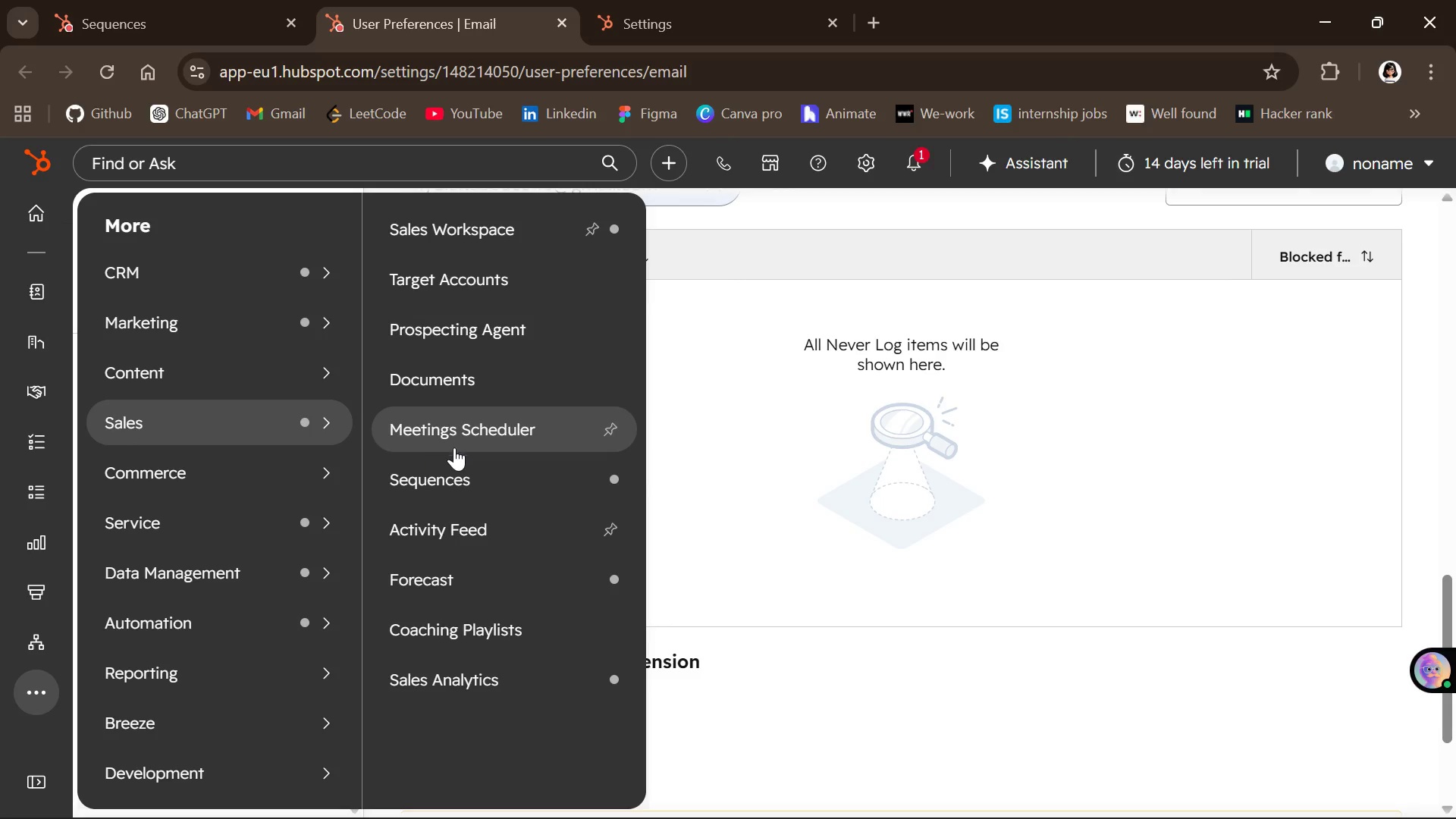 
left_click([457, 491])
 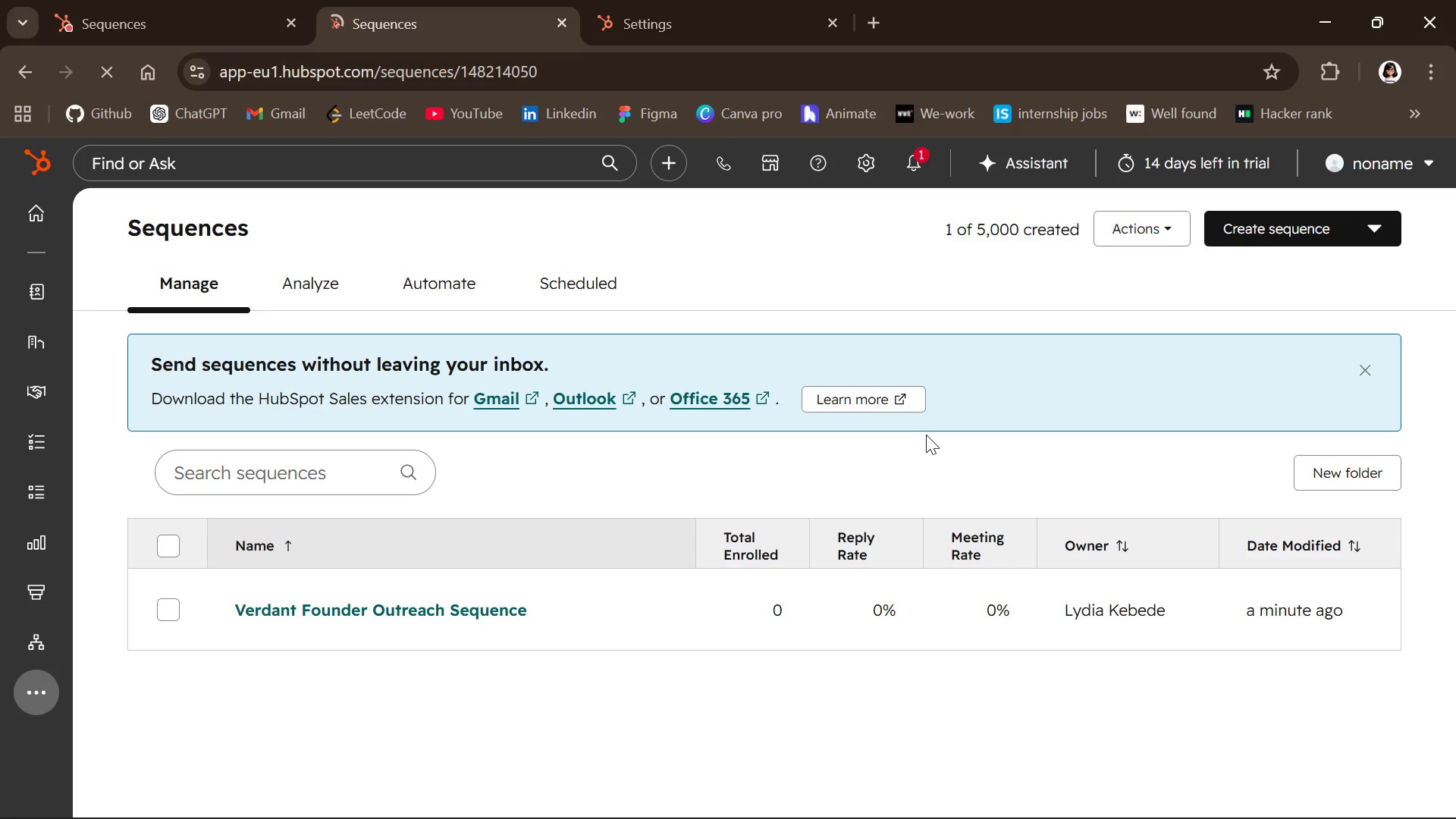 
wait(9.48)
 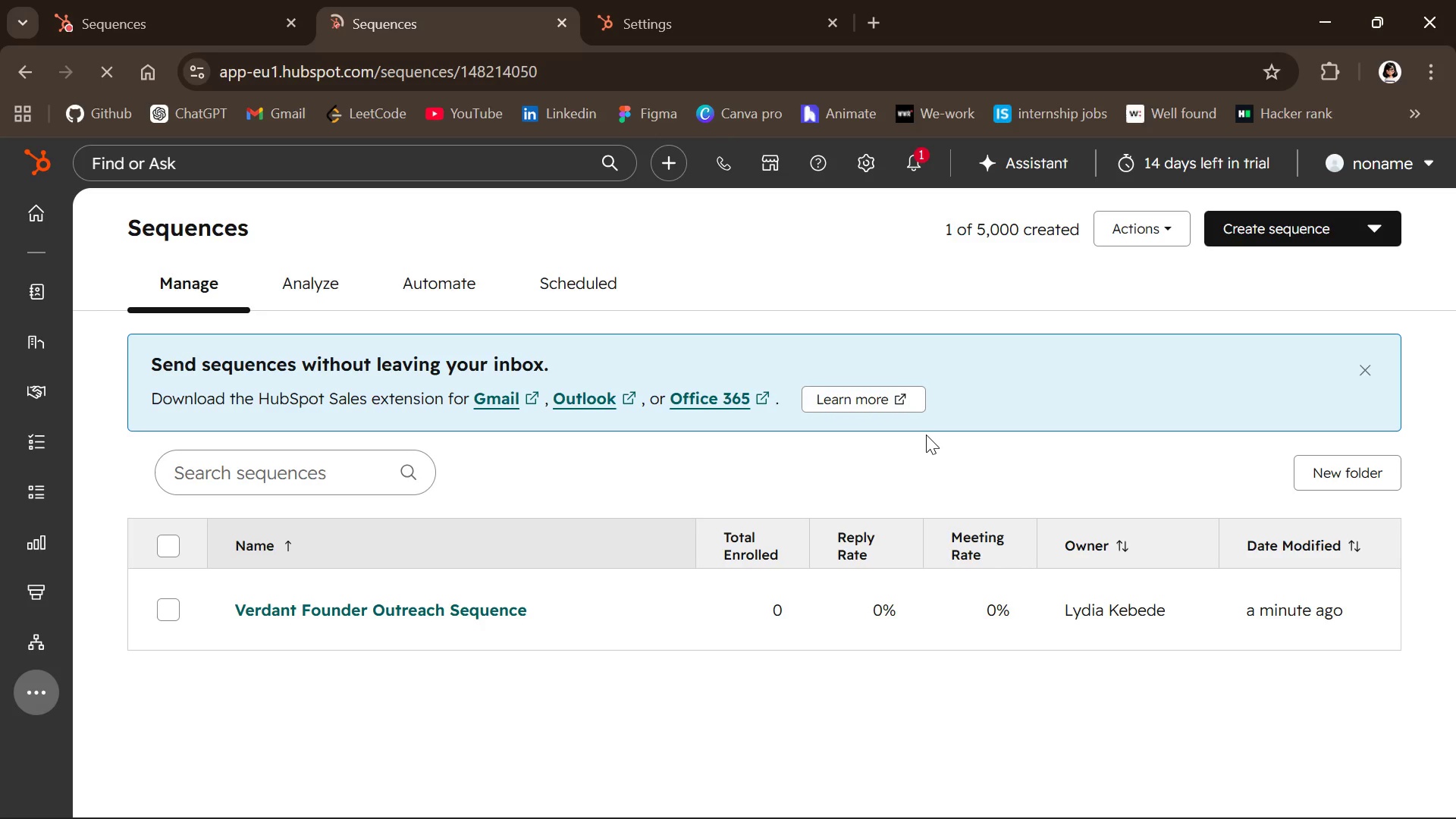 
left_click([1274, 232])
 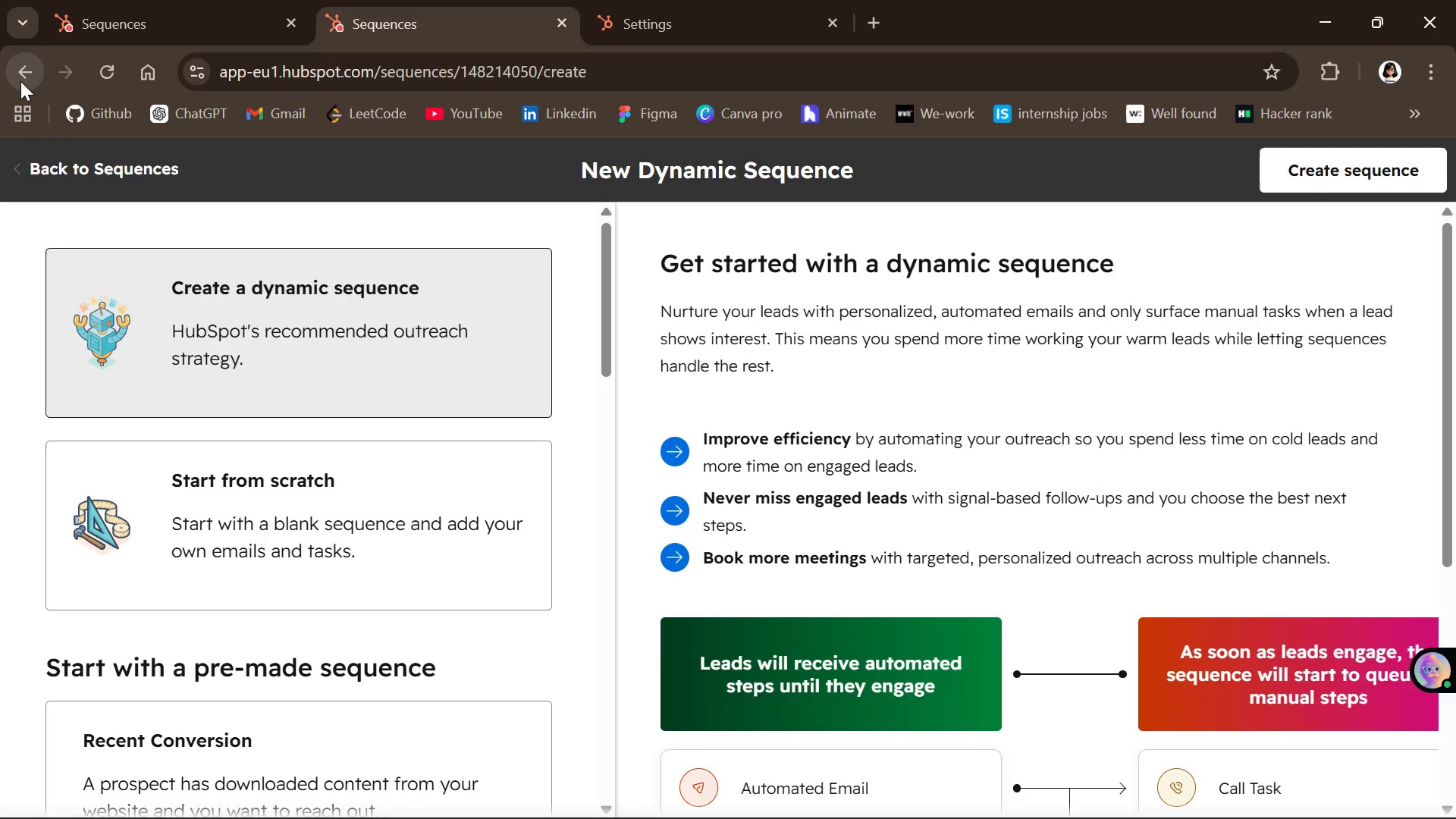 
left_click([38, 167])
 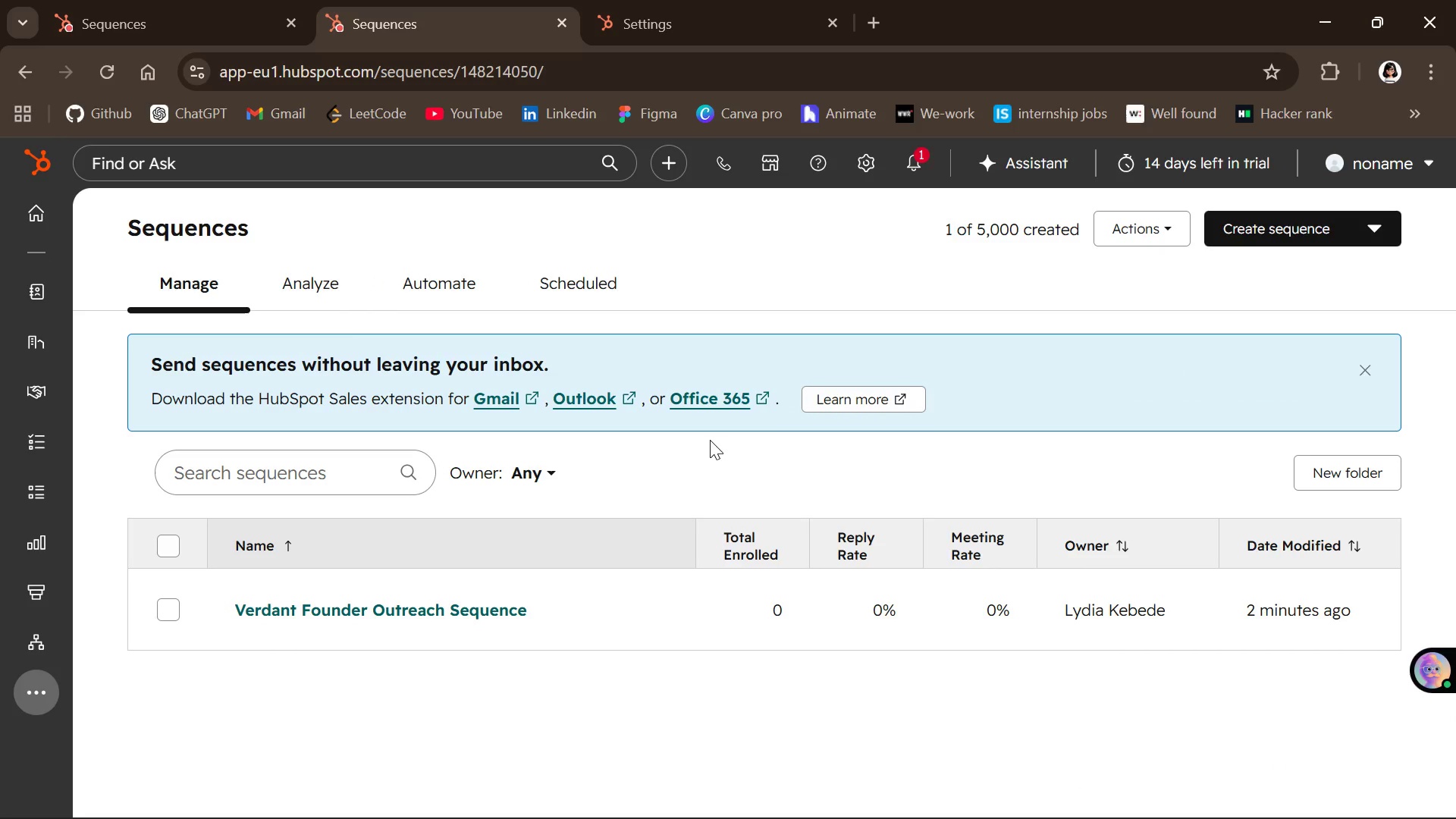 
wait(11.17)
 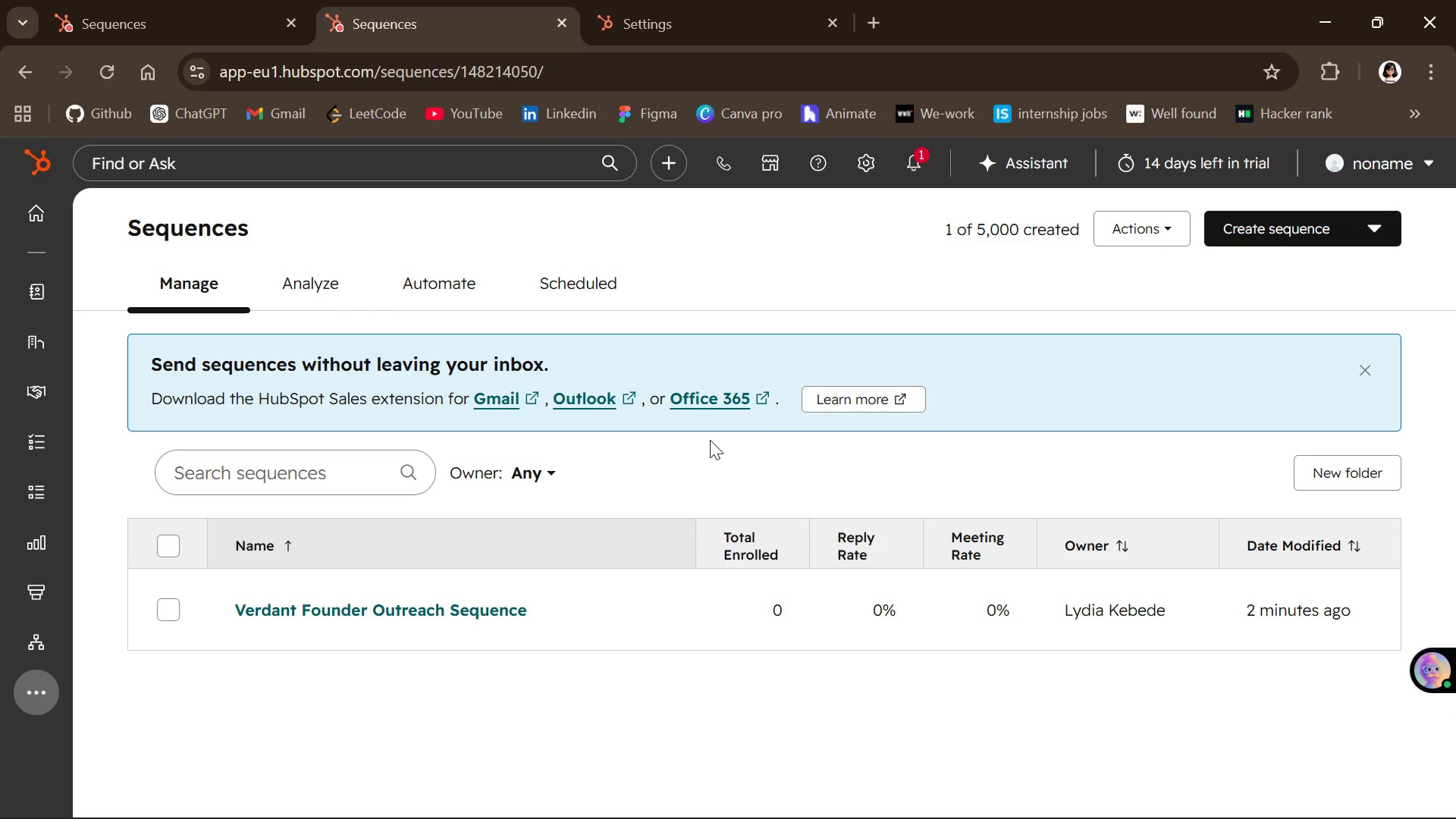 
left_click([397, 611])
 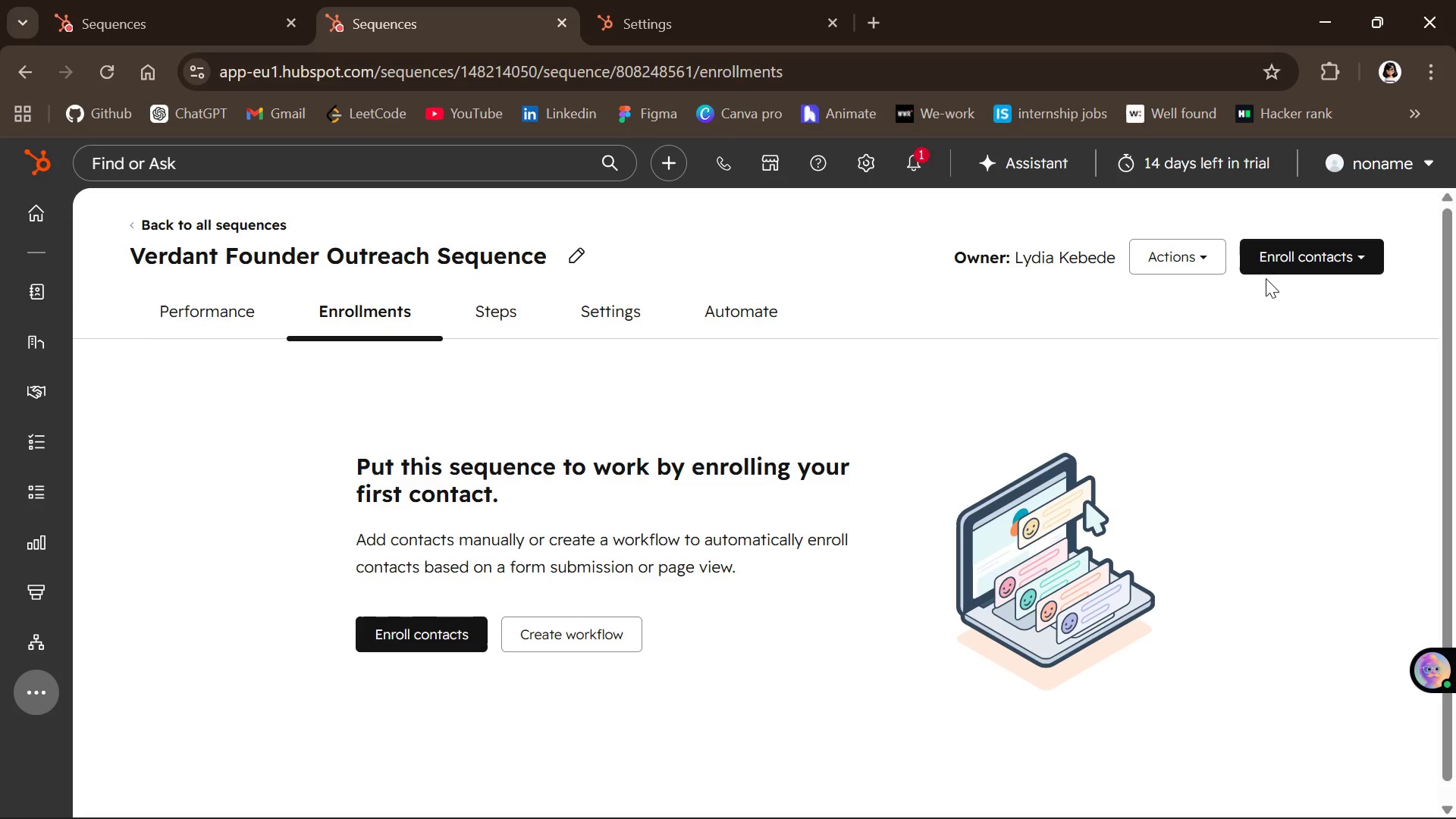 
left_click([1301, 252])
 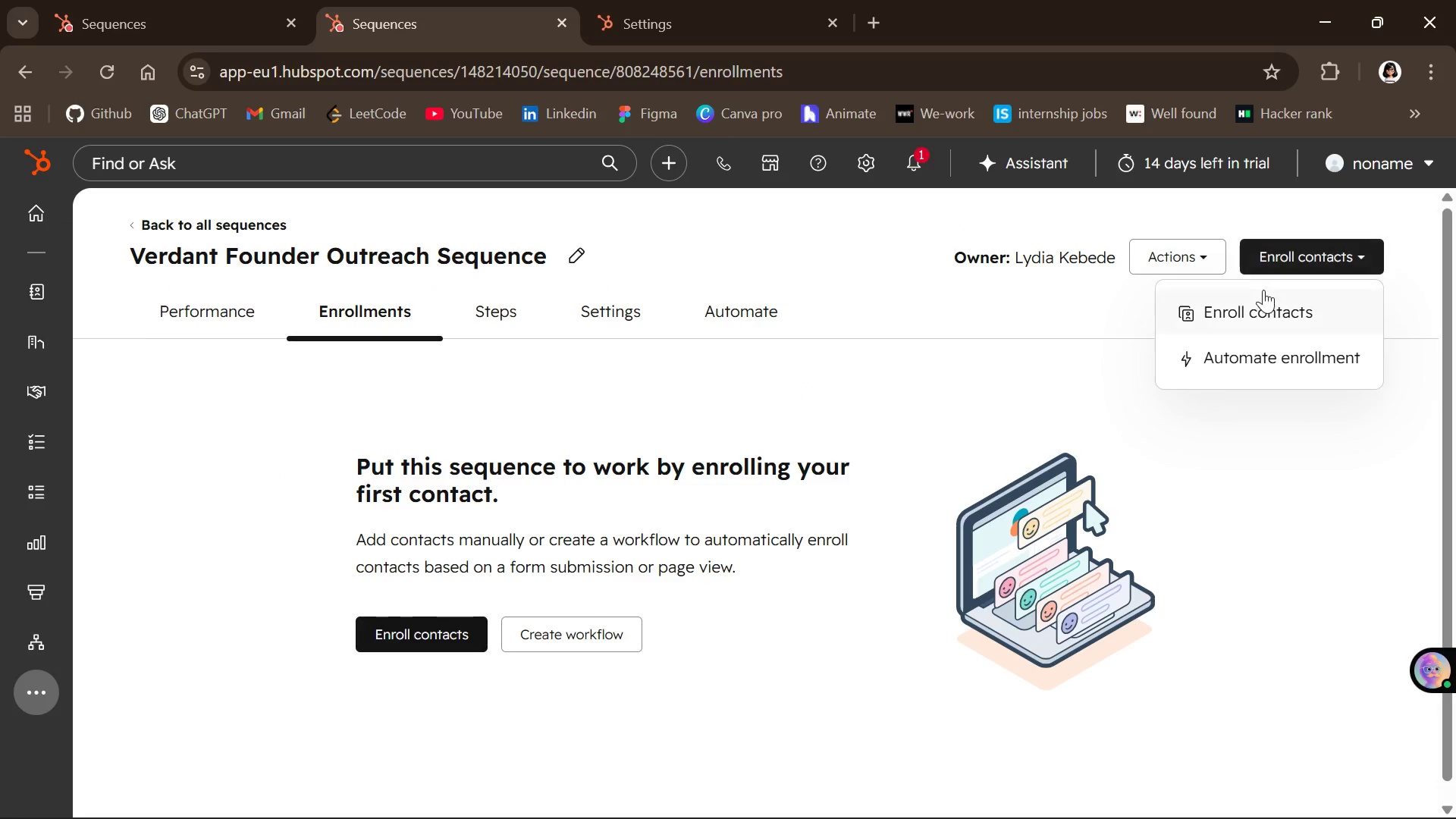 
left_click([1263, 290])
 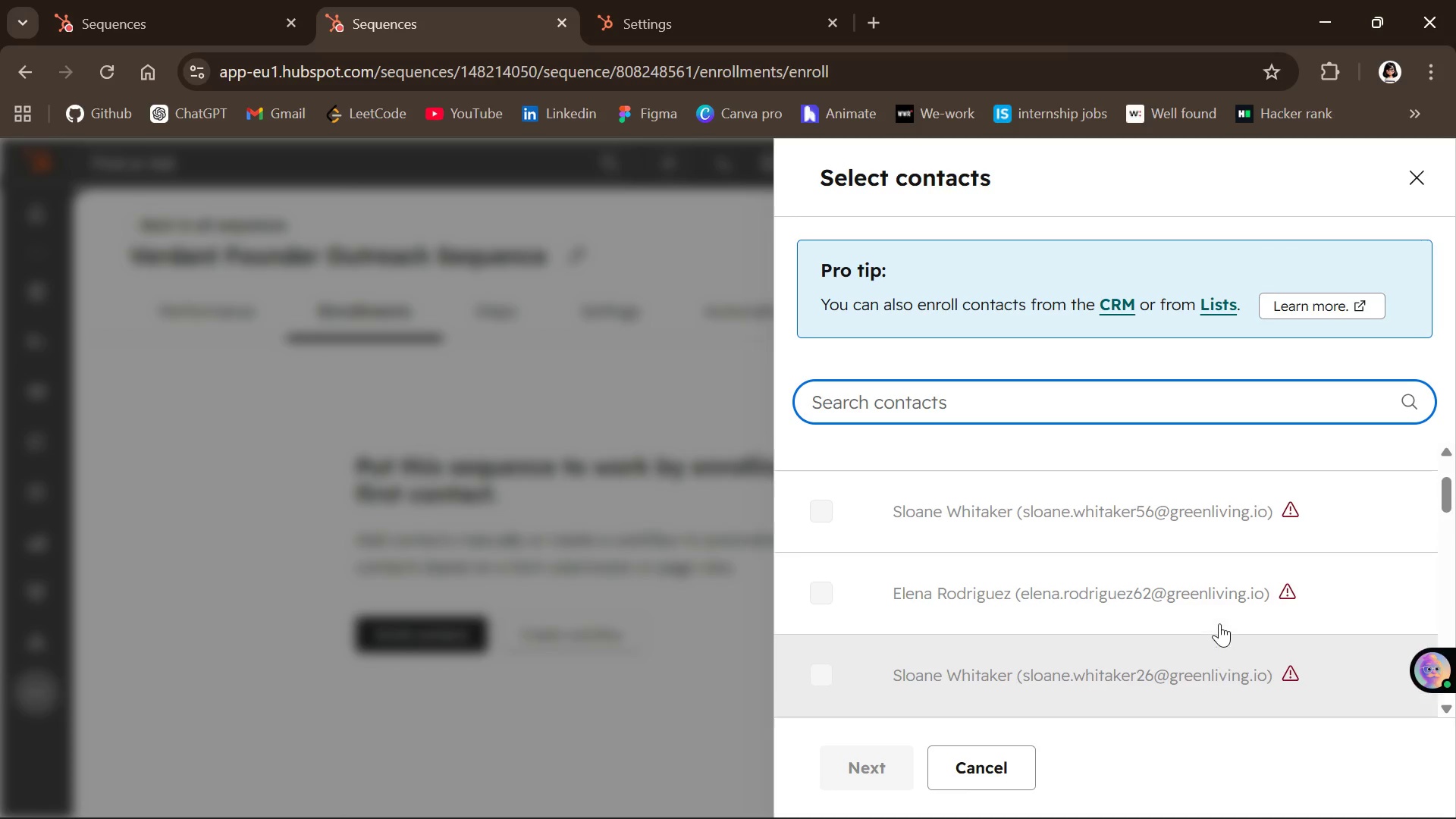 
wait(5.31)
 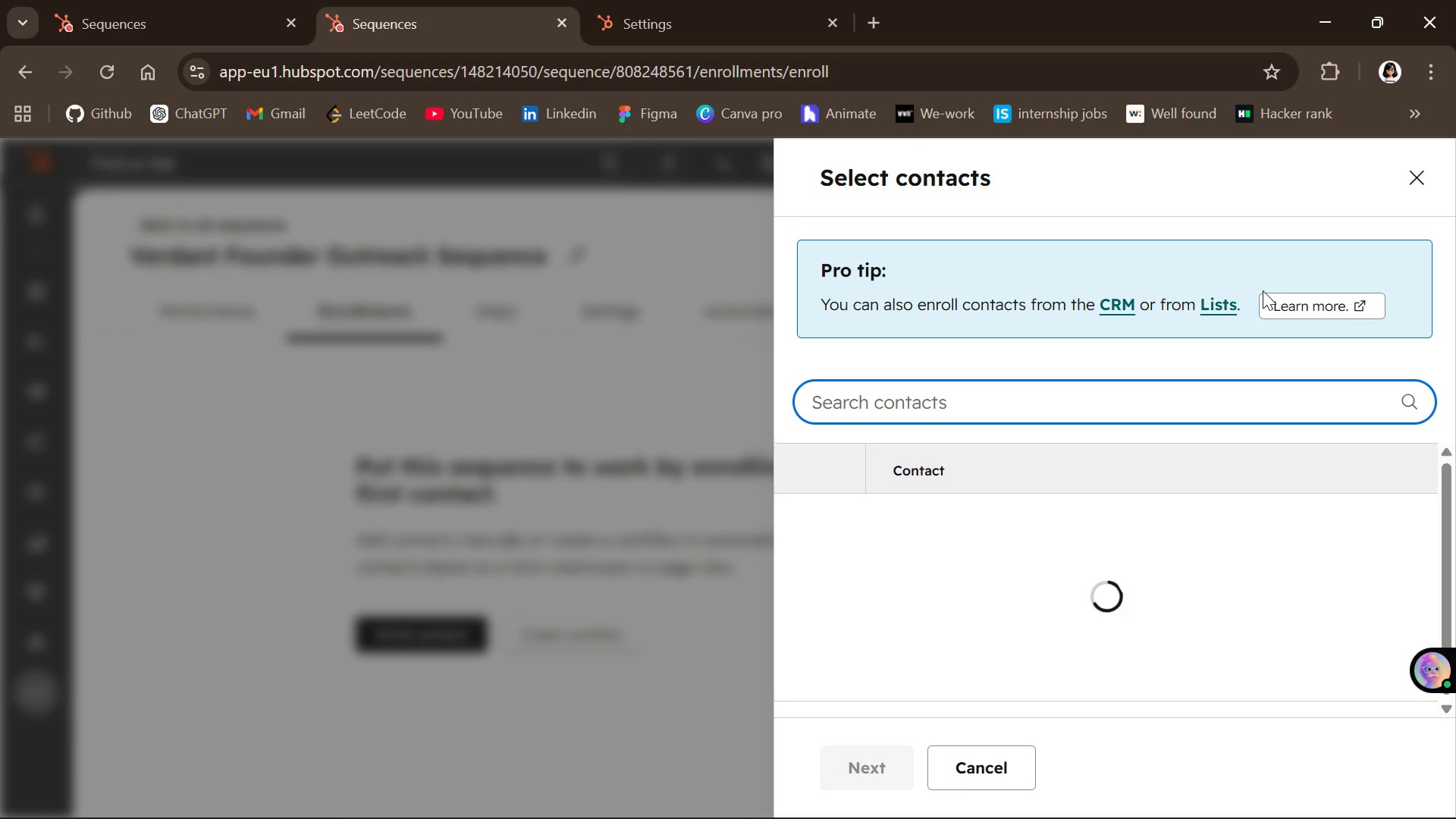 
left_click([1071, 558])
 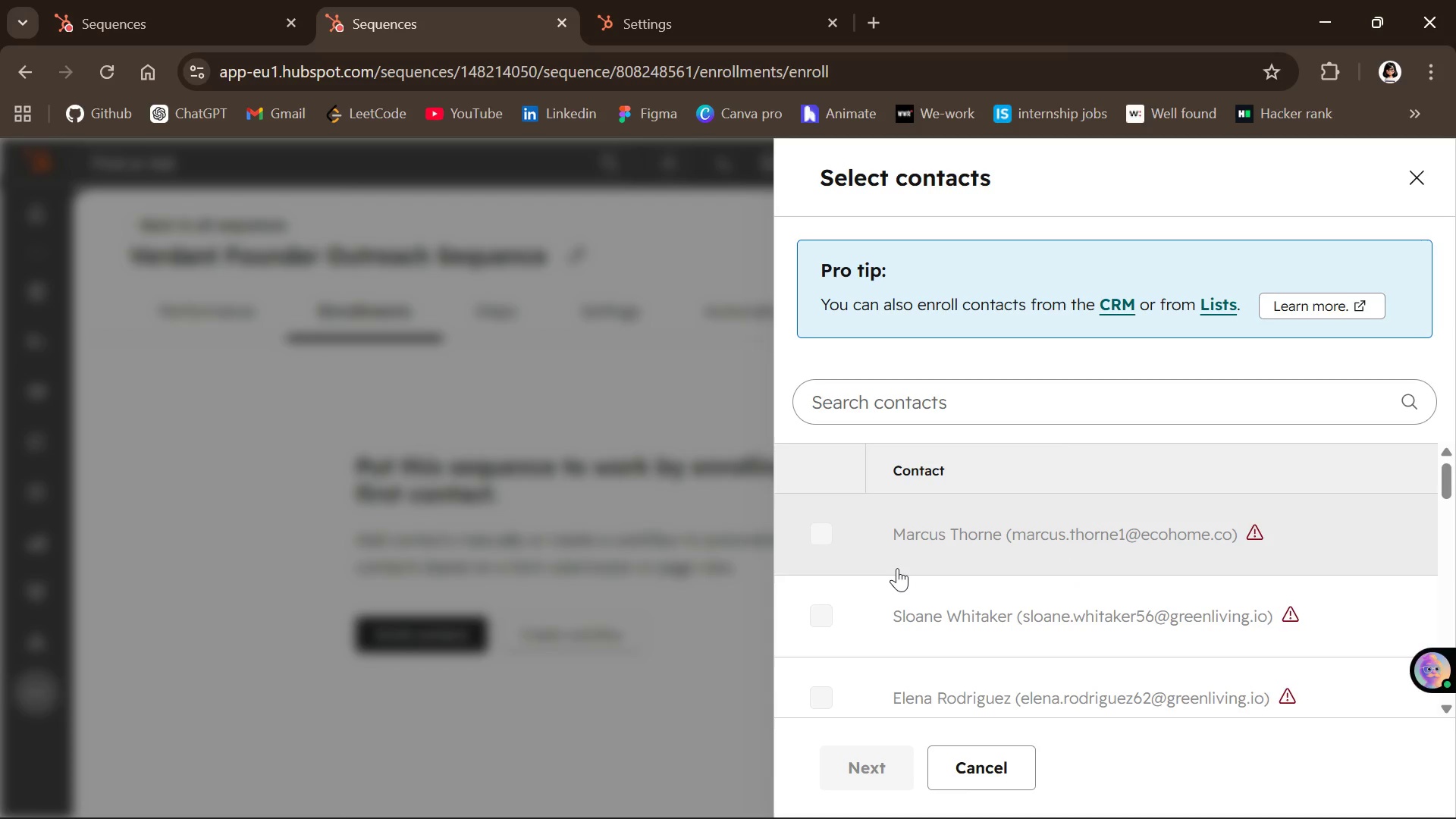 
left_click([897, 568])
 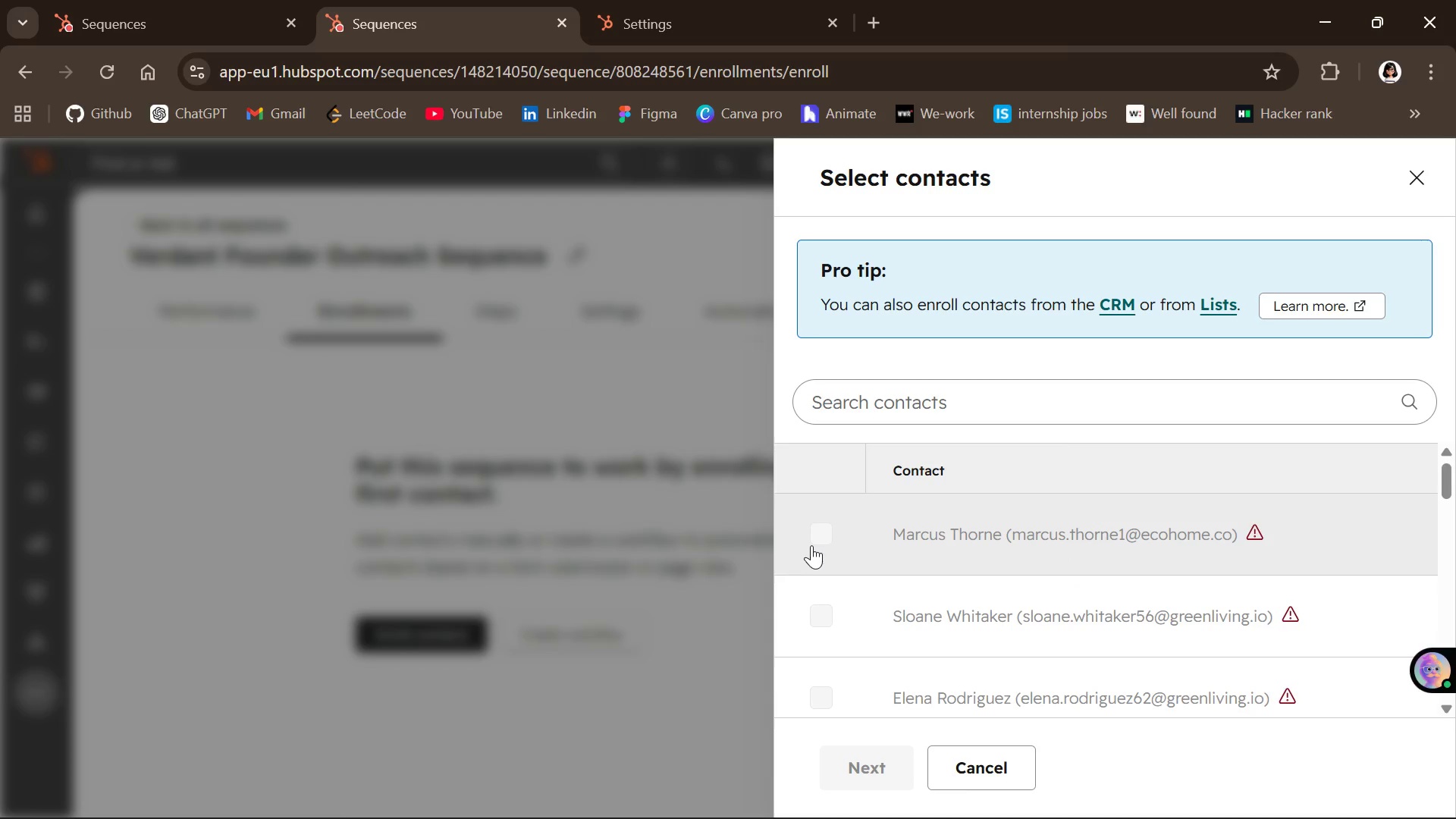 
left_click([811, 545])
 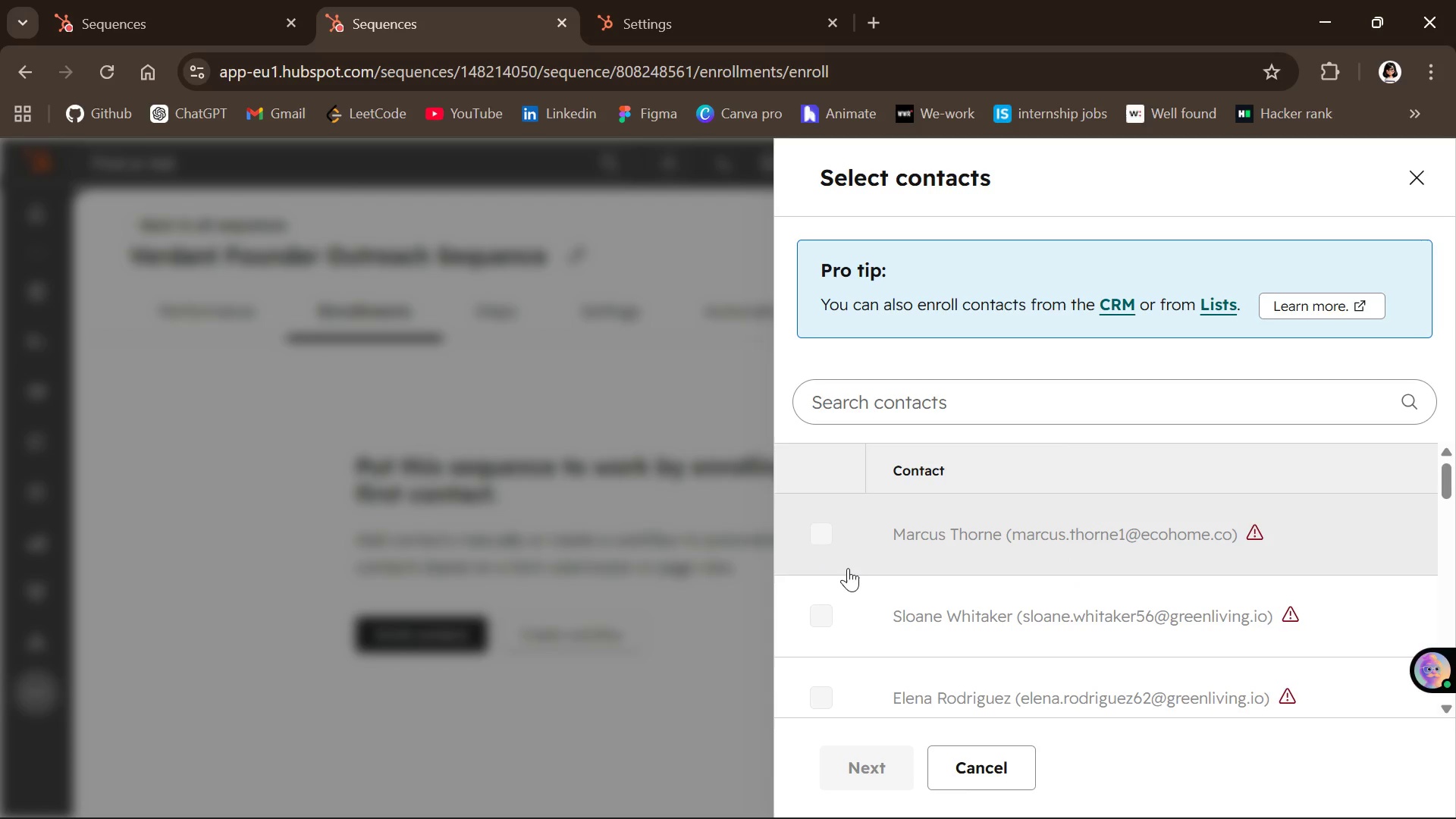 
left_click([848, 568])
 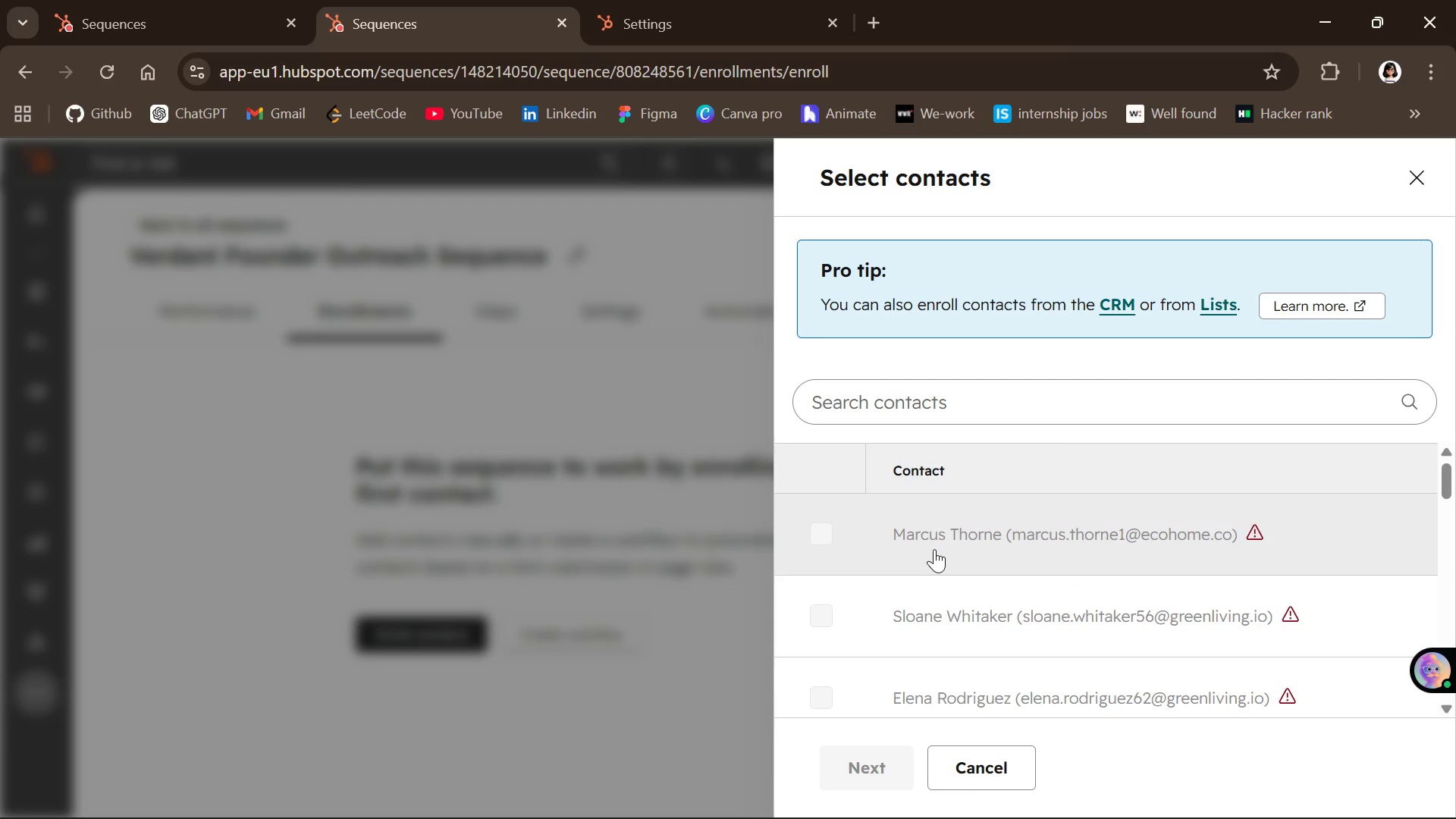 
left_click([934, 549])
 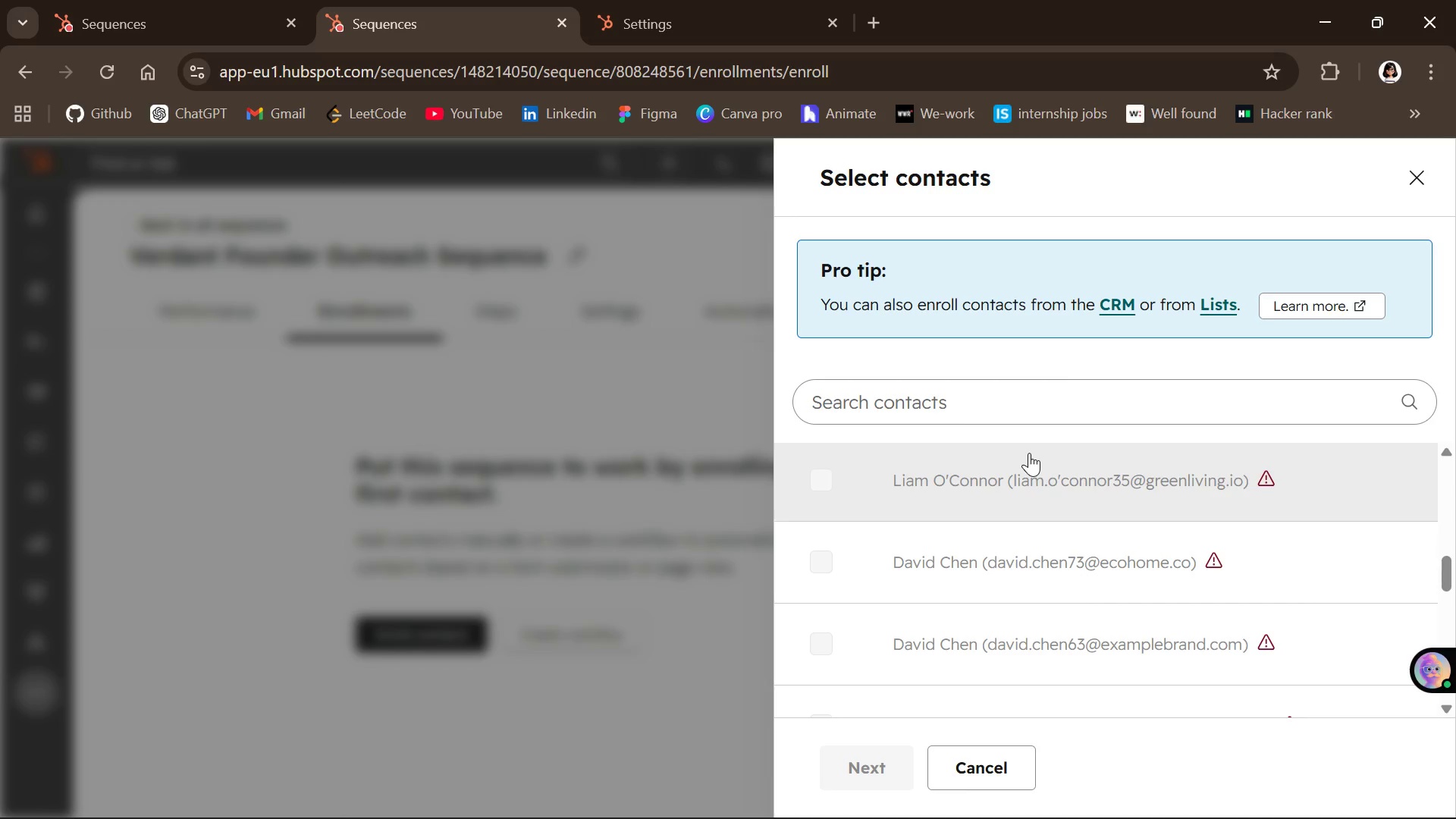 
wait(68.24)
 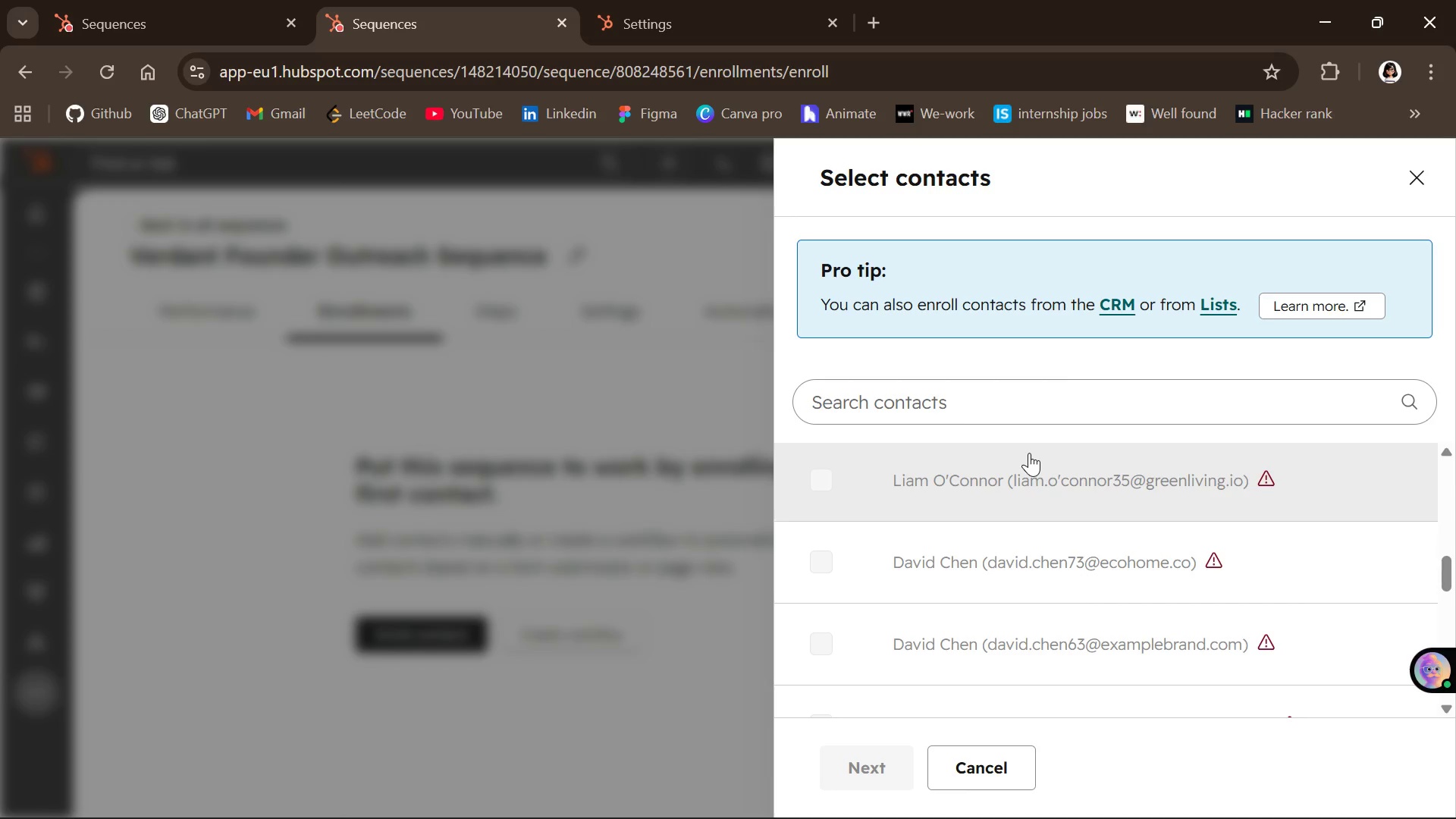 
left_click([1029, 453])
 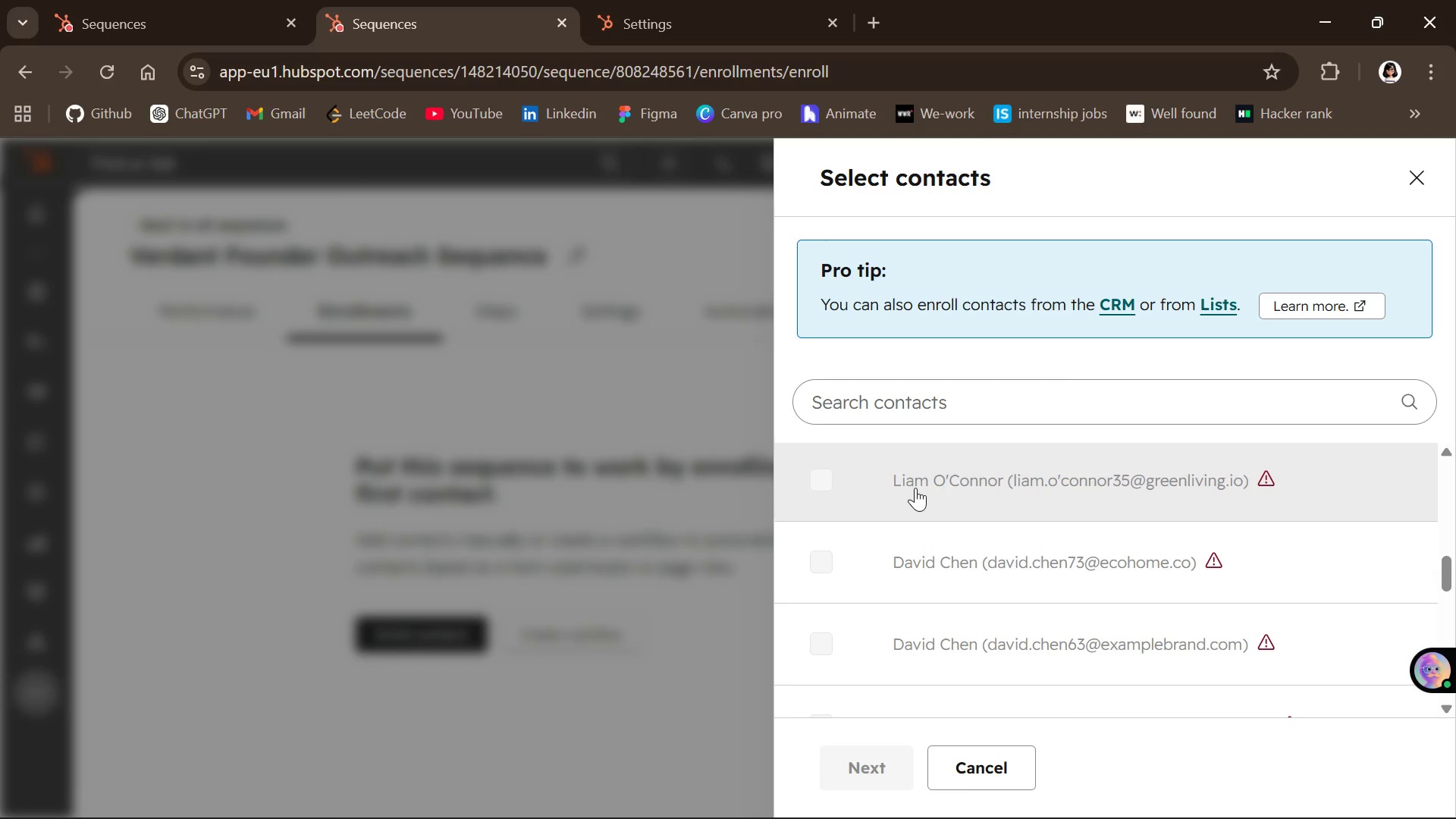 
left_click([915, 488])
 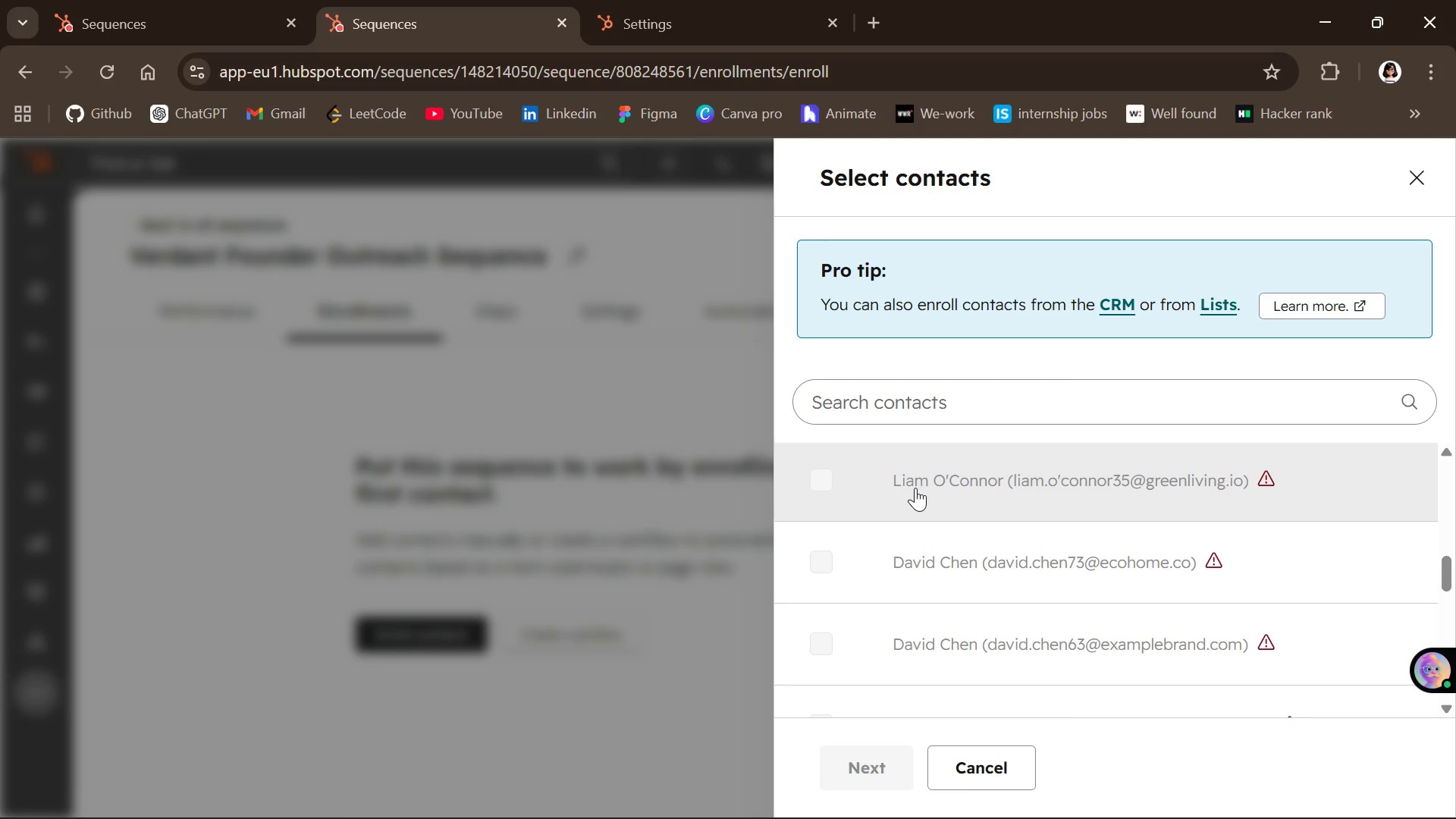 
double_click([915, 488])
 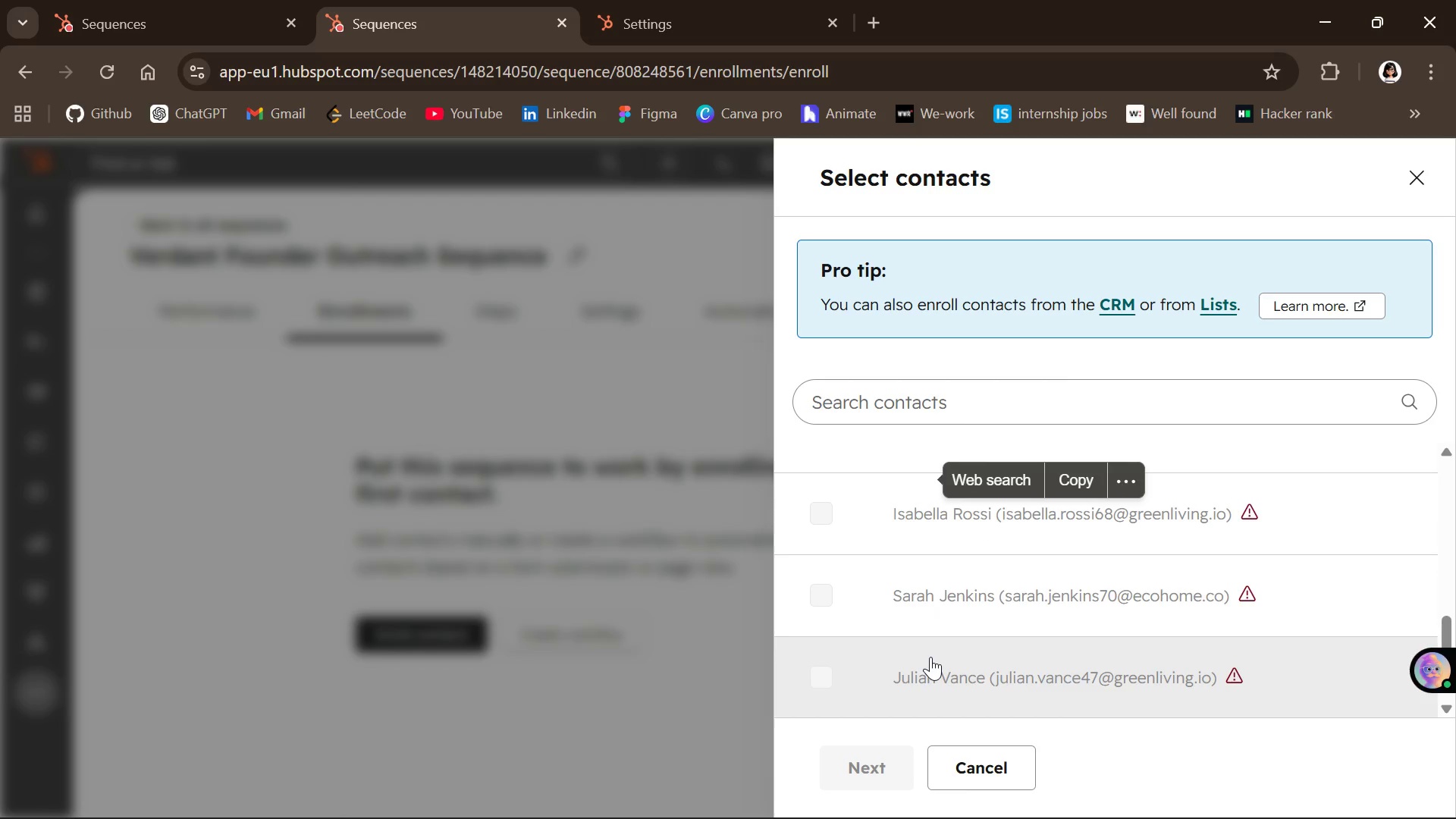 
wait(8.61)
 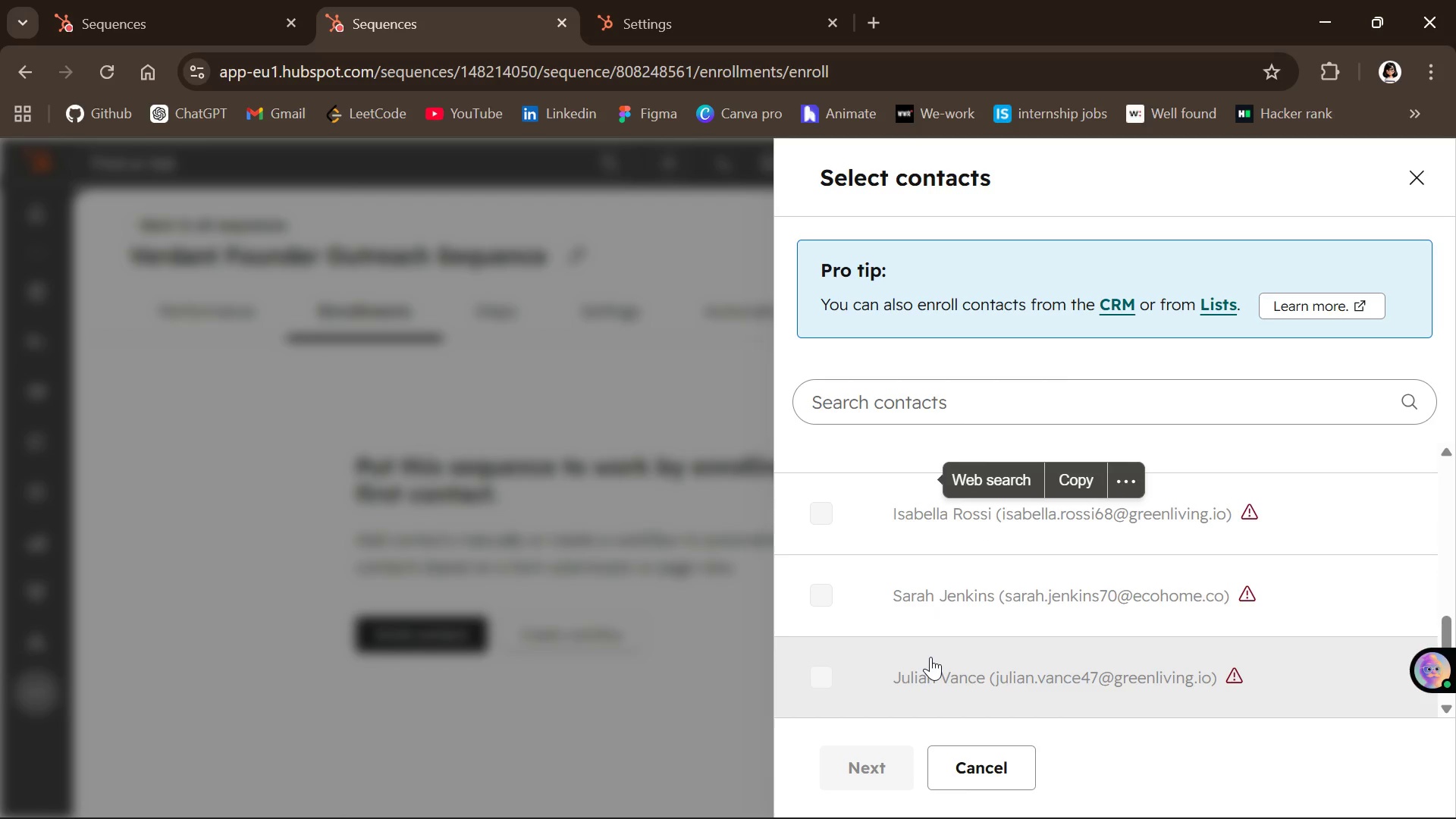 
left_click([1313, 309])
 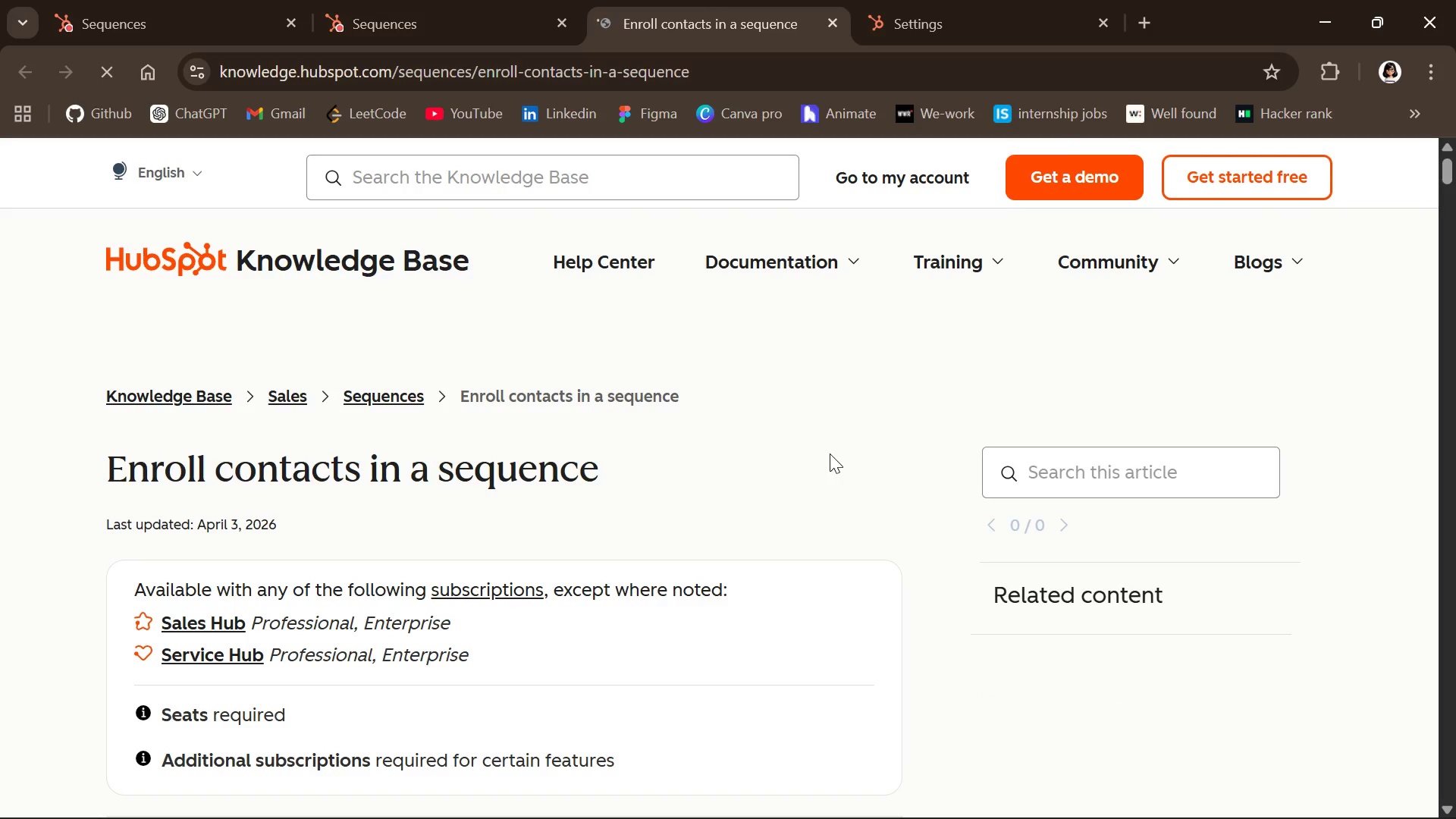 
wait(5.97)
 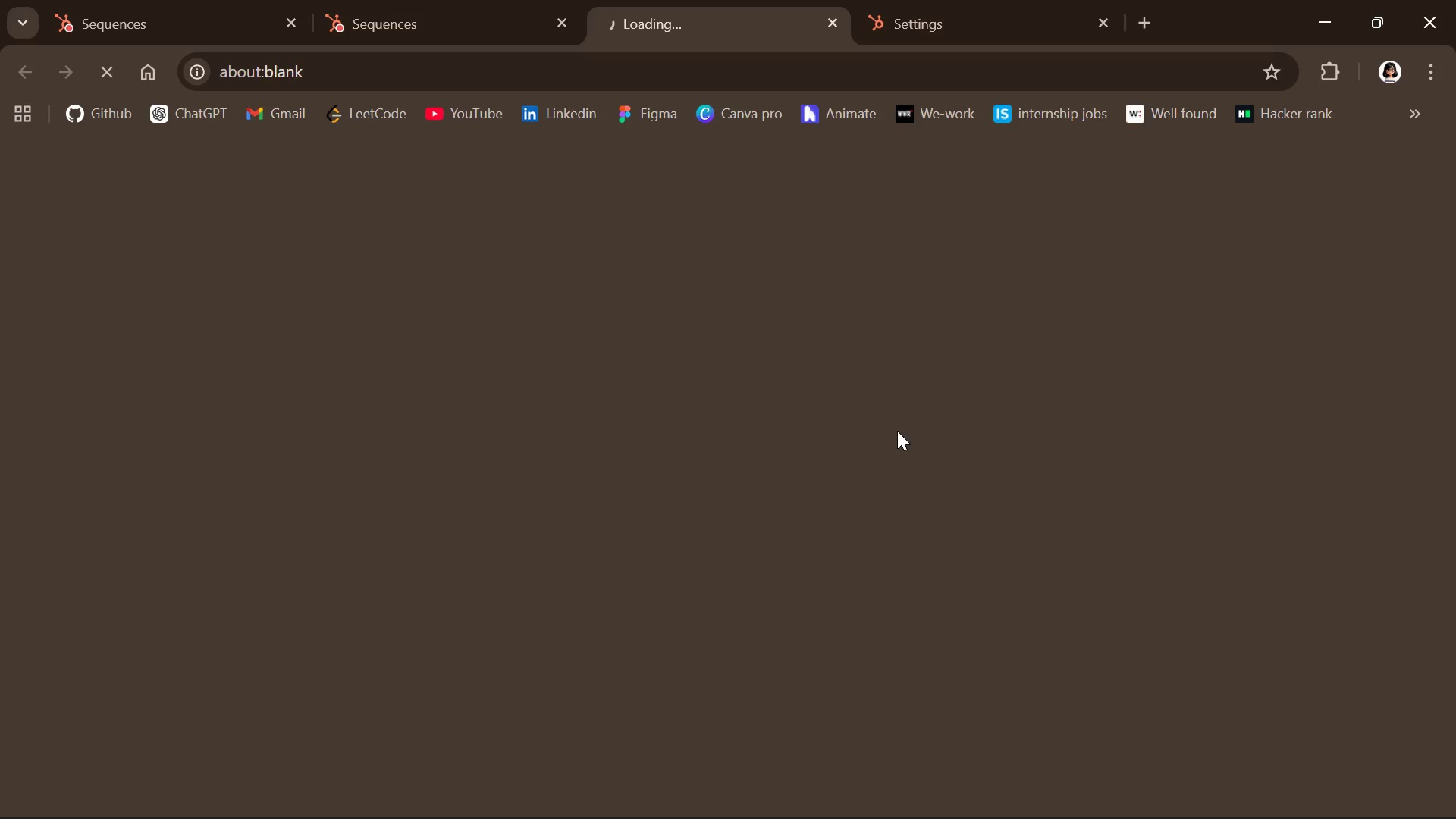 
left_click([453, 33])
 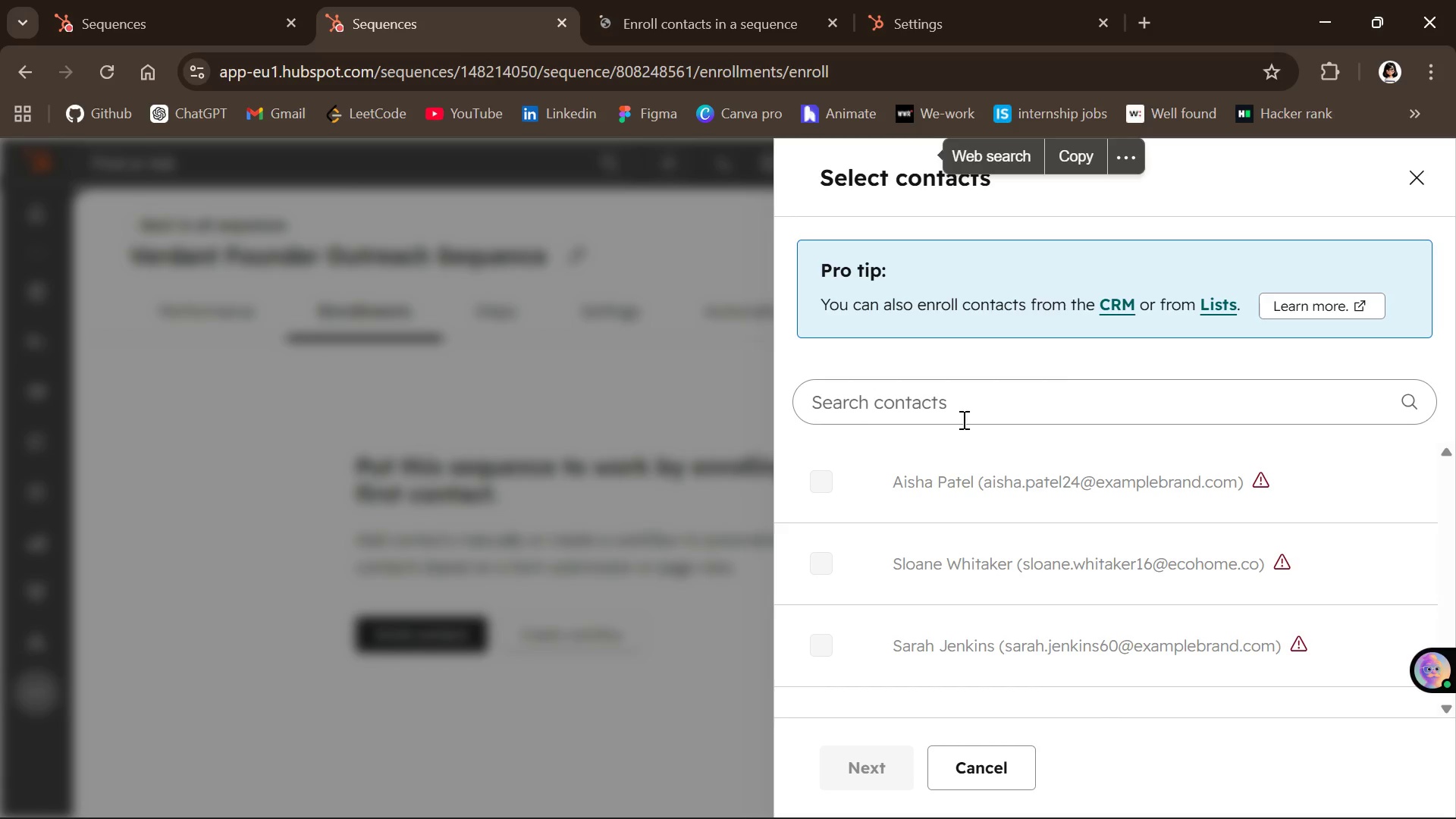 
left_click([964, 419])
 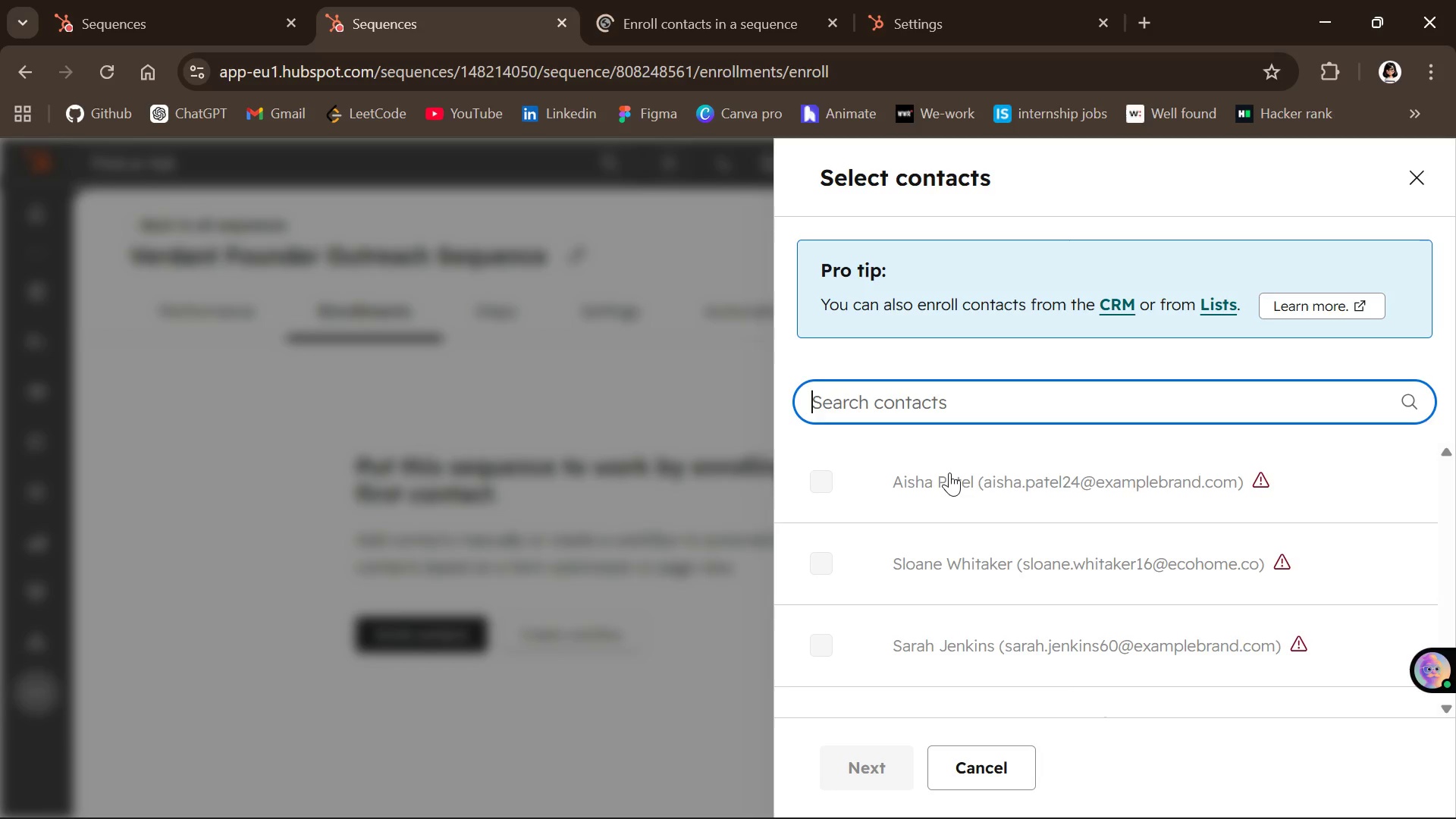 
left_click([949, 472])
 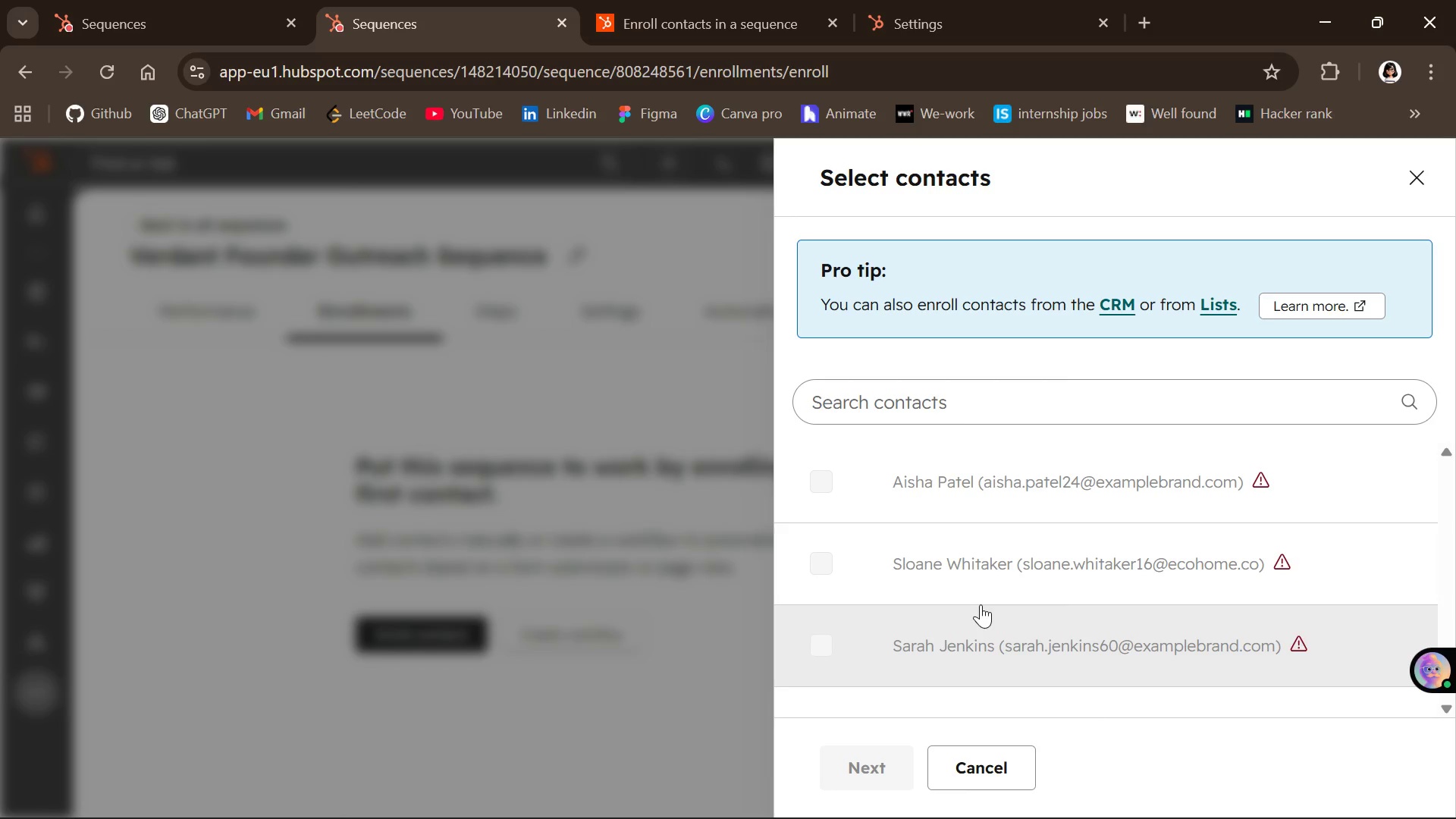 
wait(84.11)
 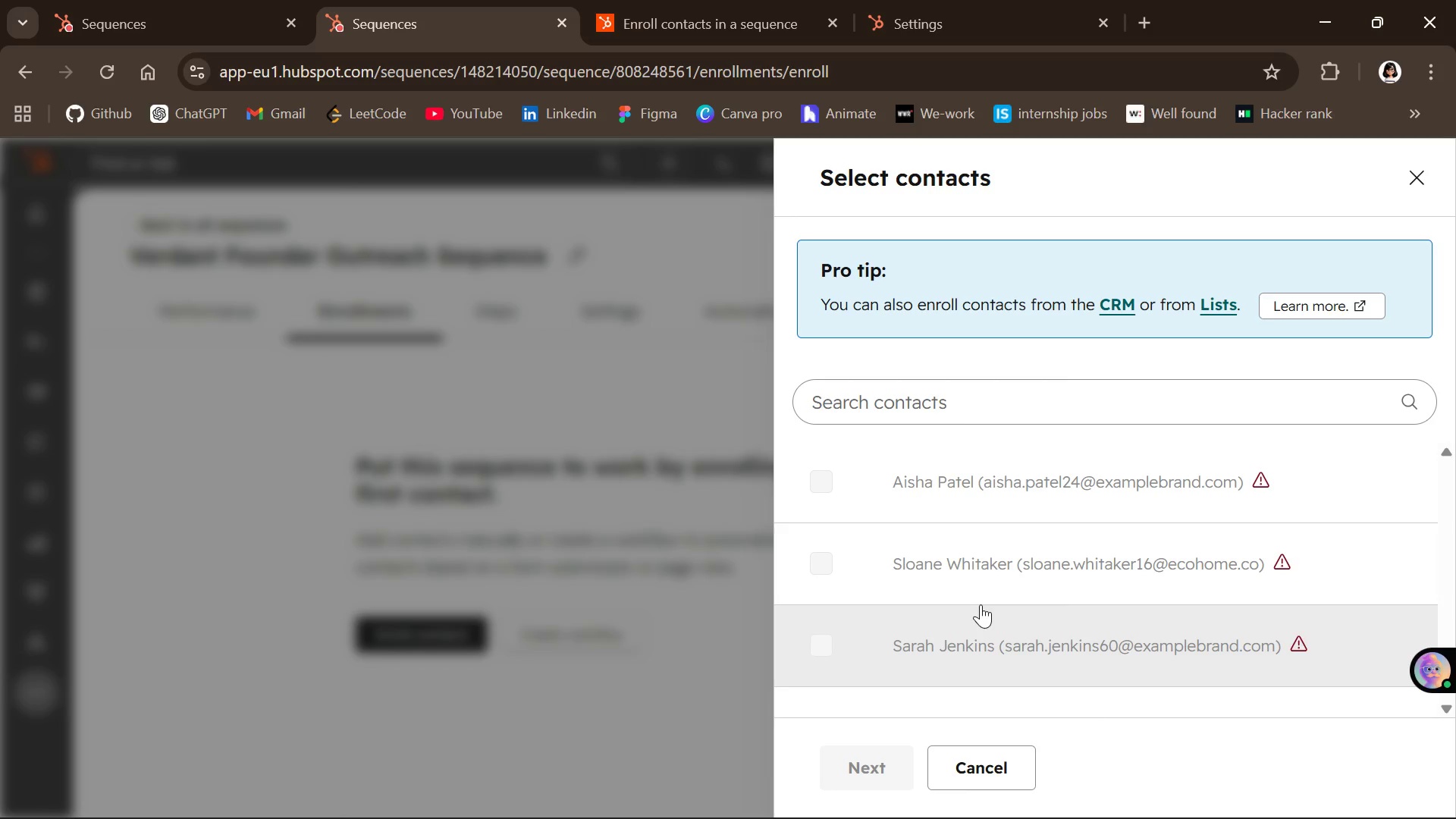 
left_click([1407, 182])
 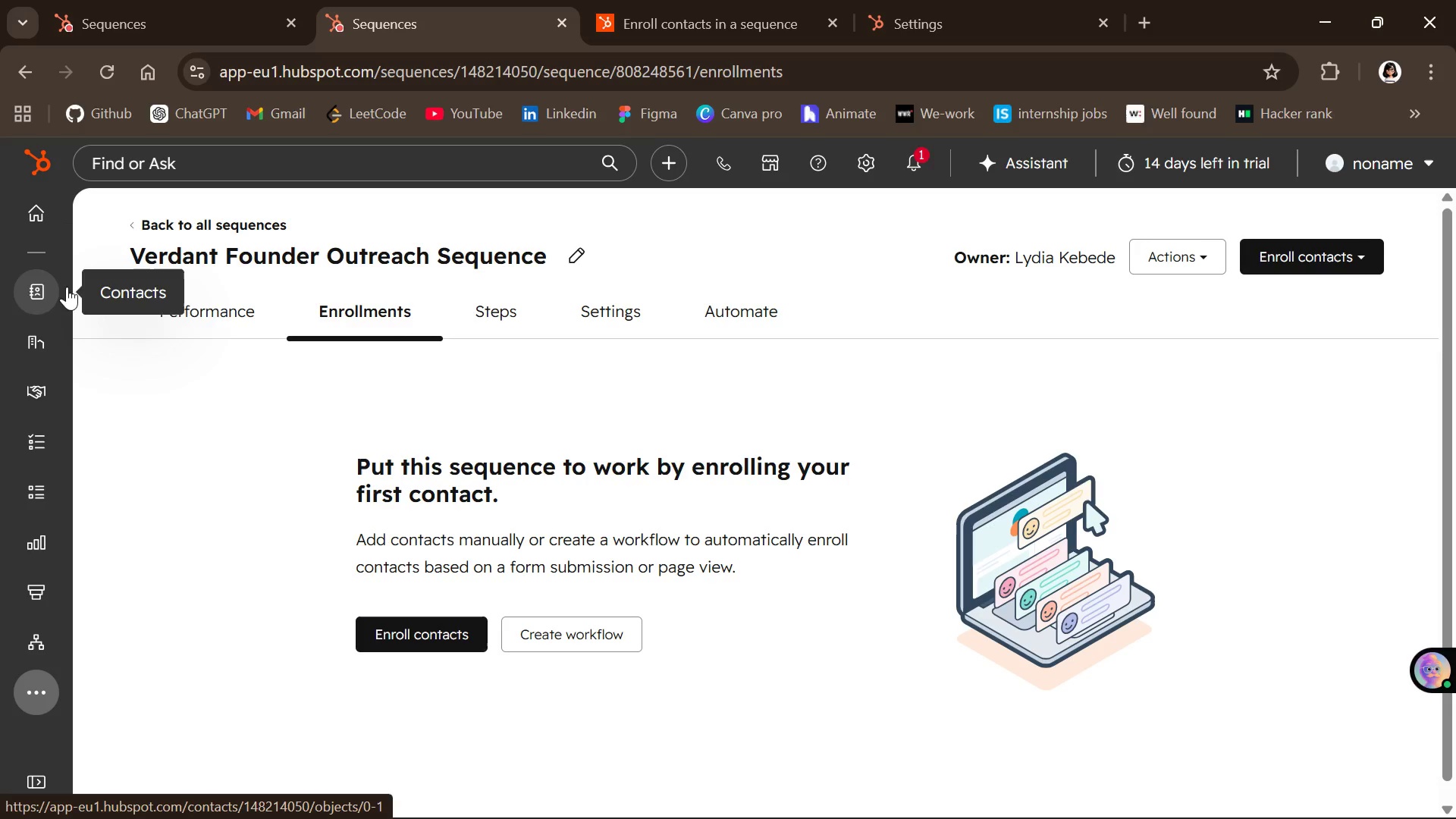 
left_click([29, 301])
 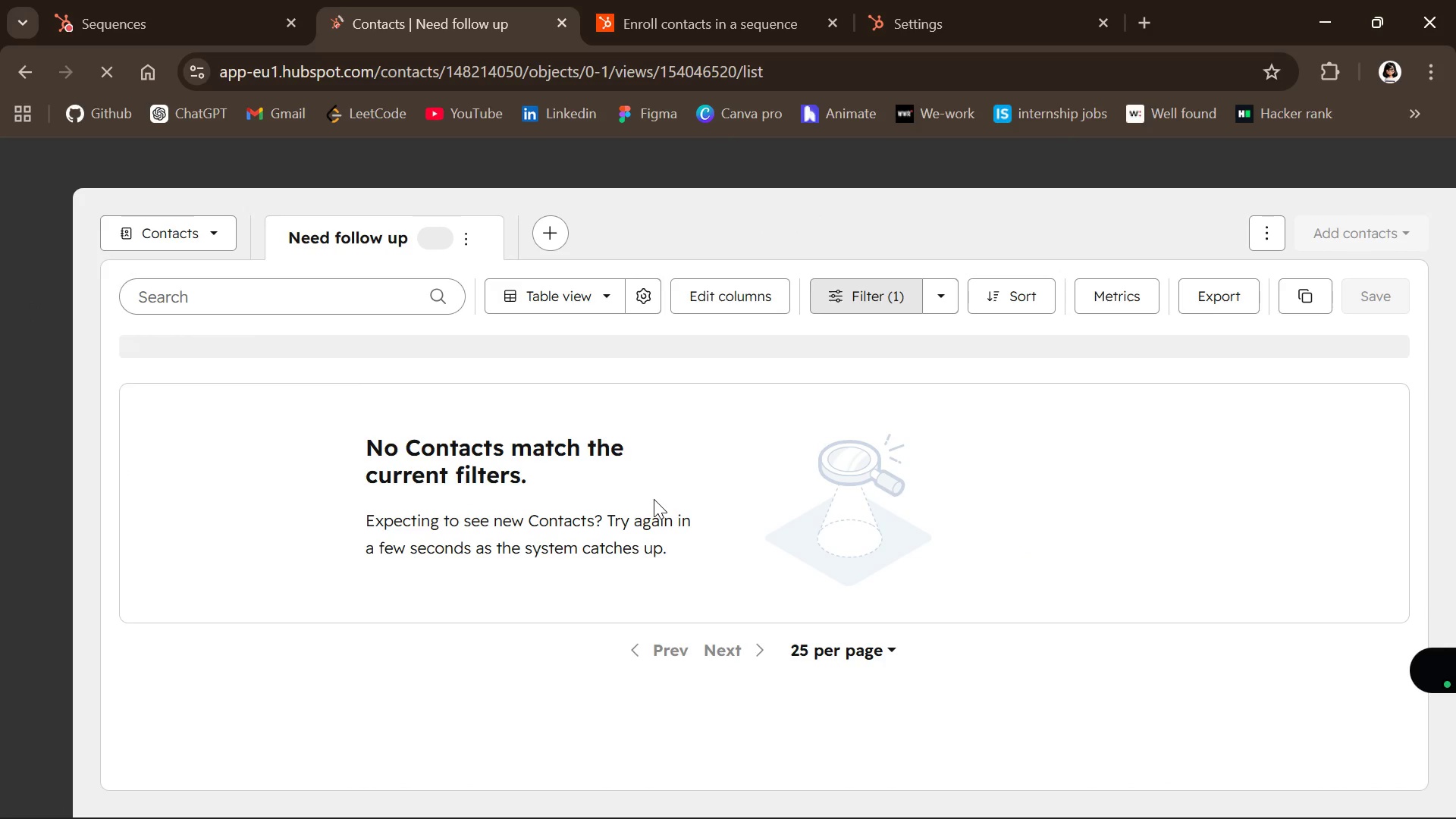 
wait(12.06)
 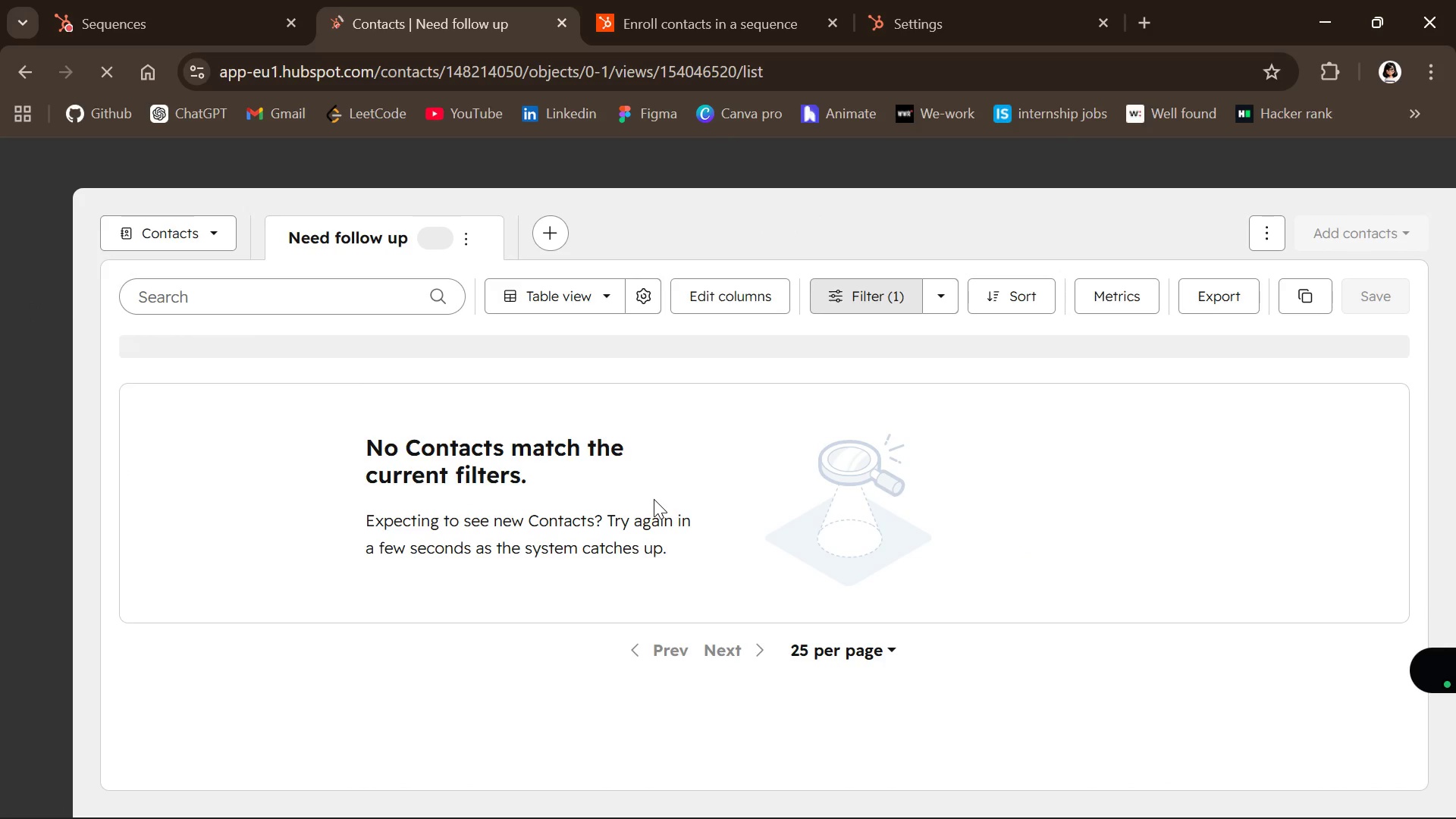 
left_click([1341, 237])
 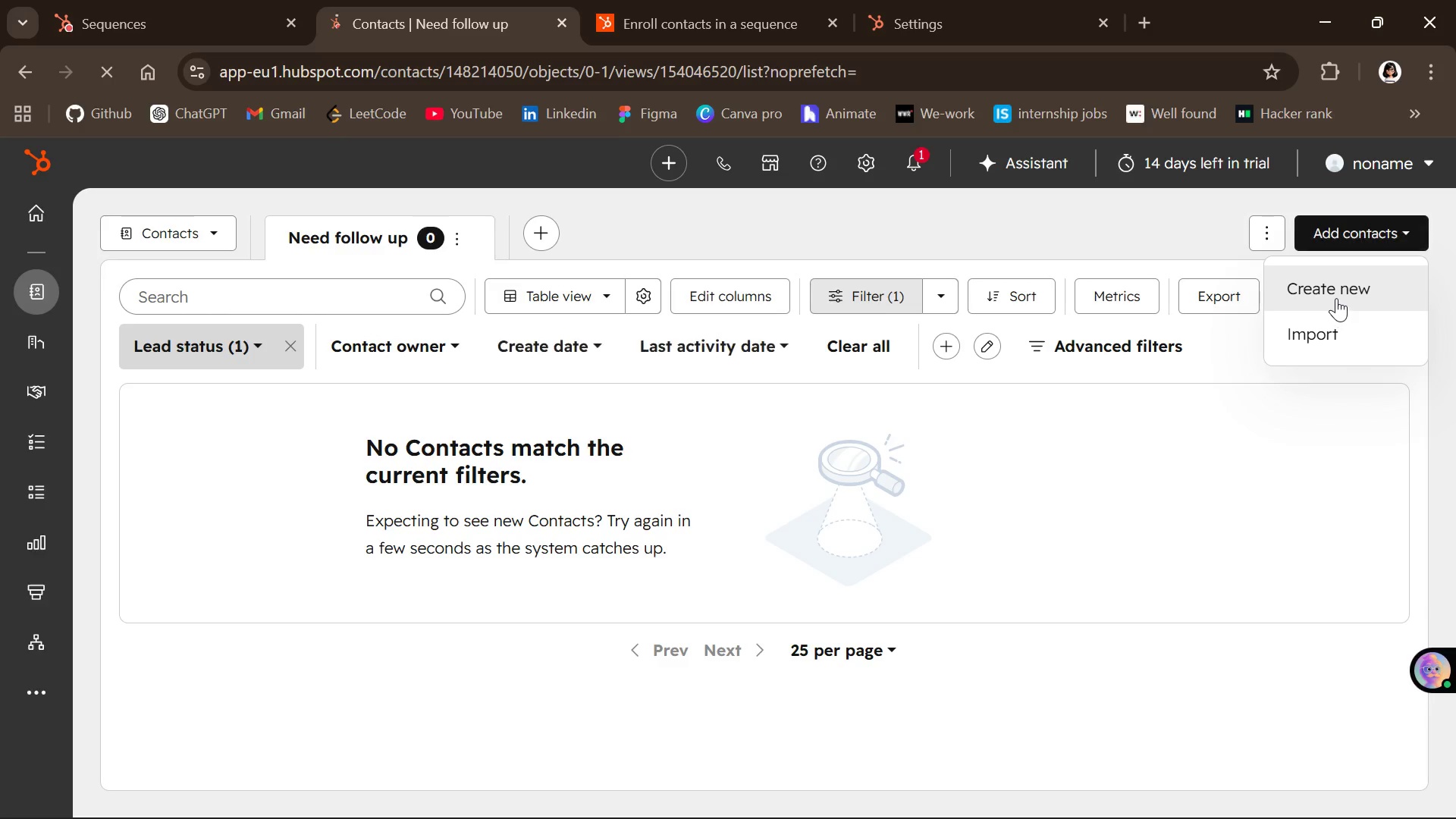 
left_click([1336, 297])
 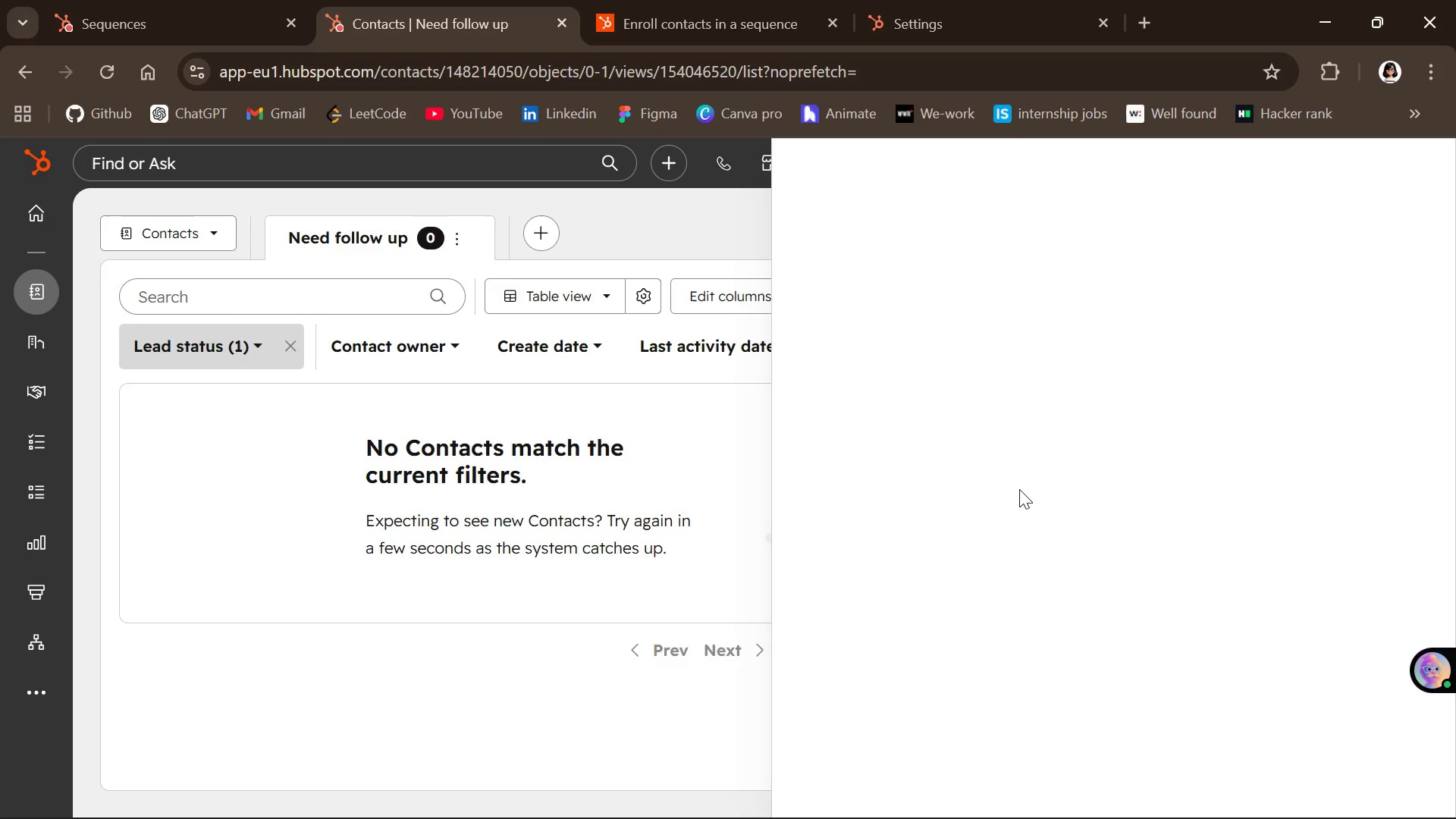 
wait(8.39)
 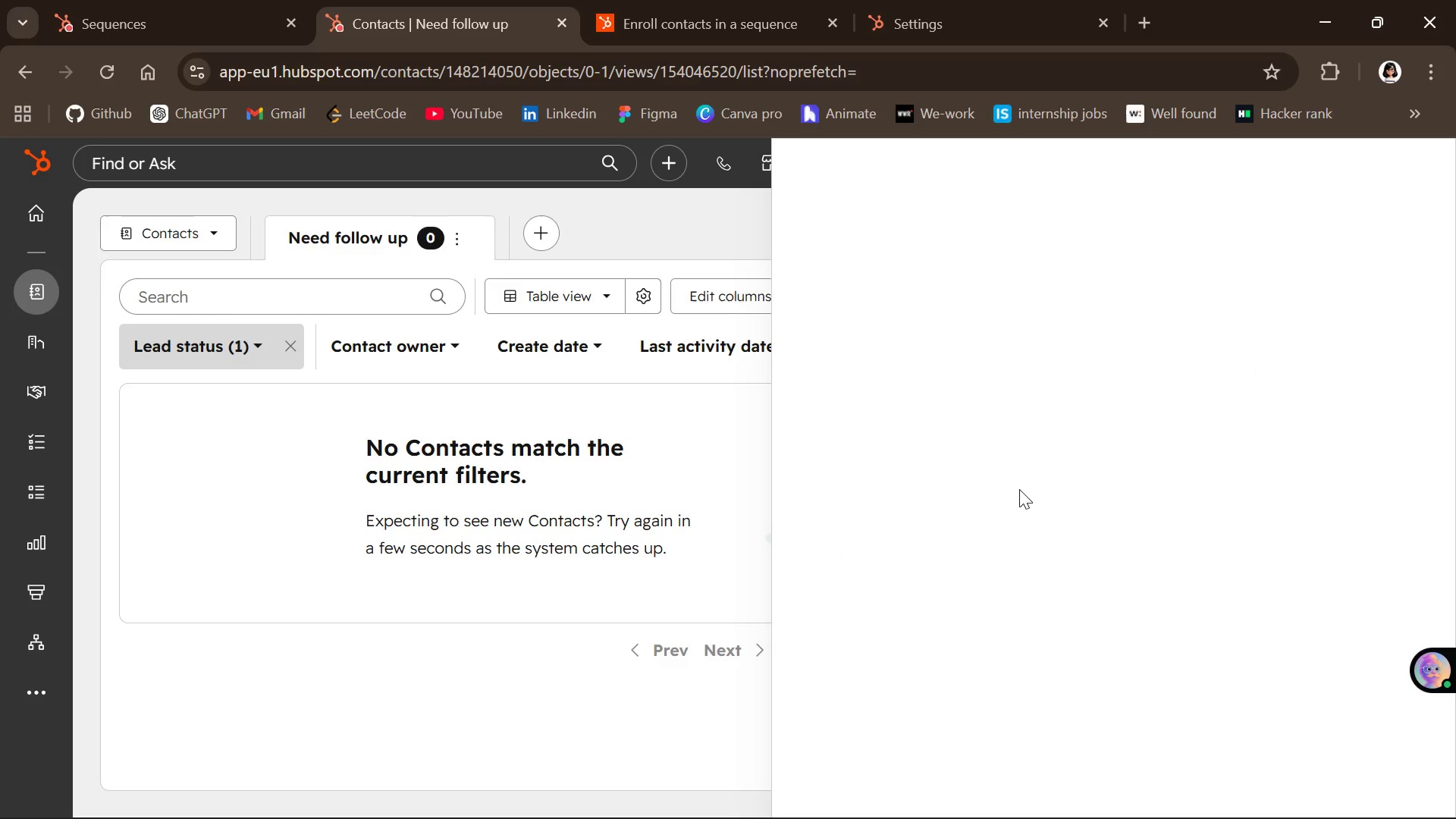 
left_click([893, 362])
 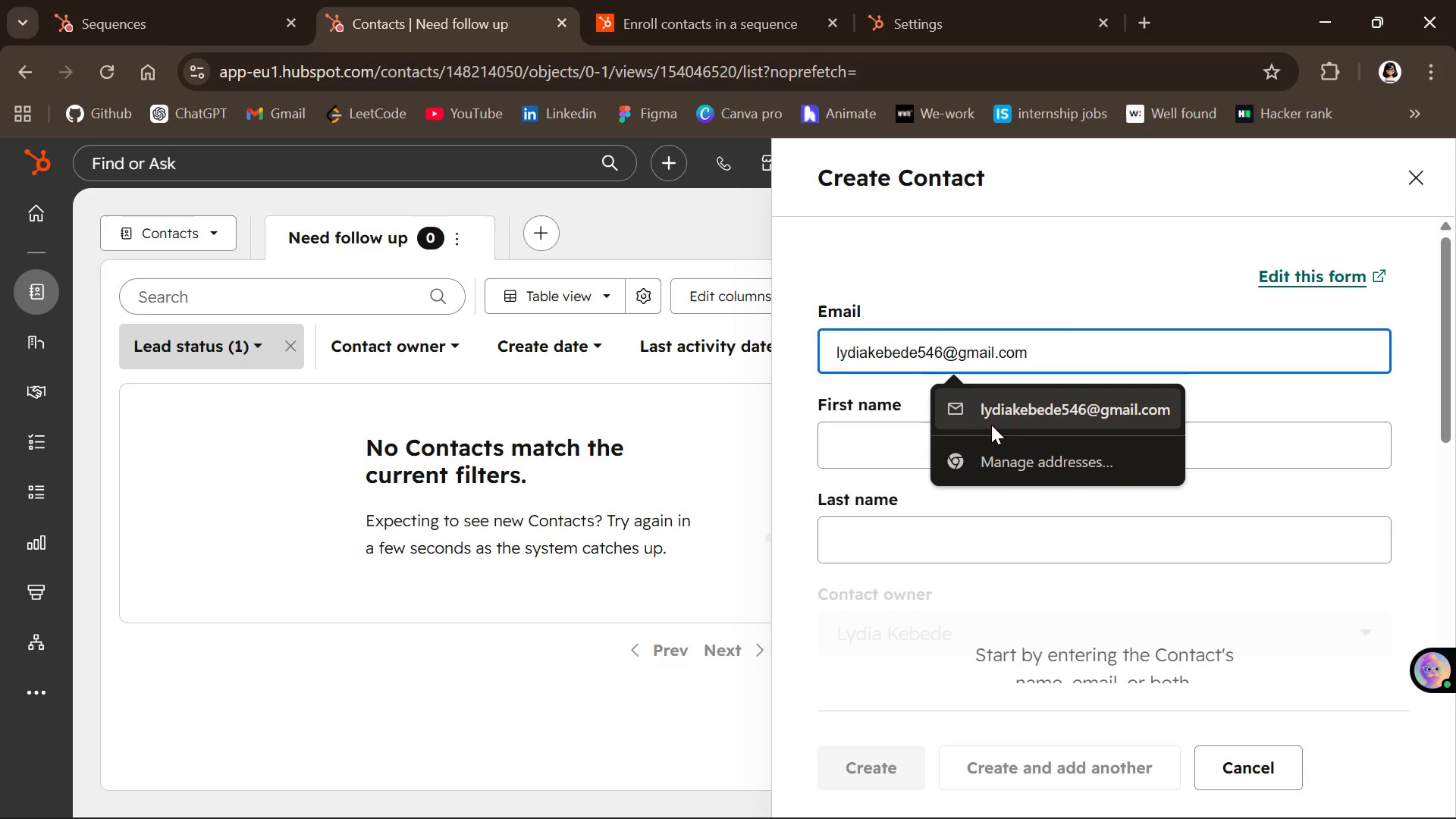 
left_click([991, 425])
 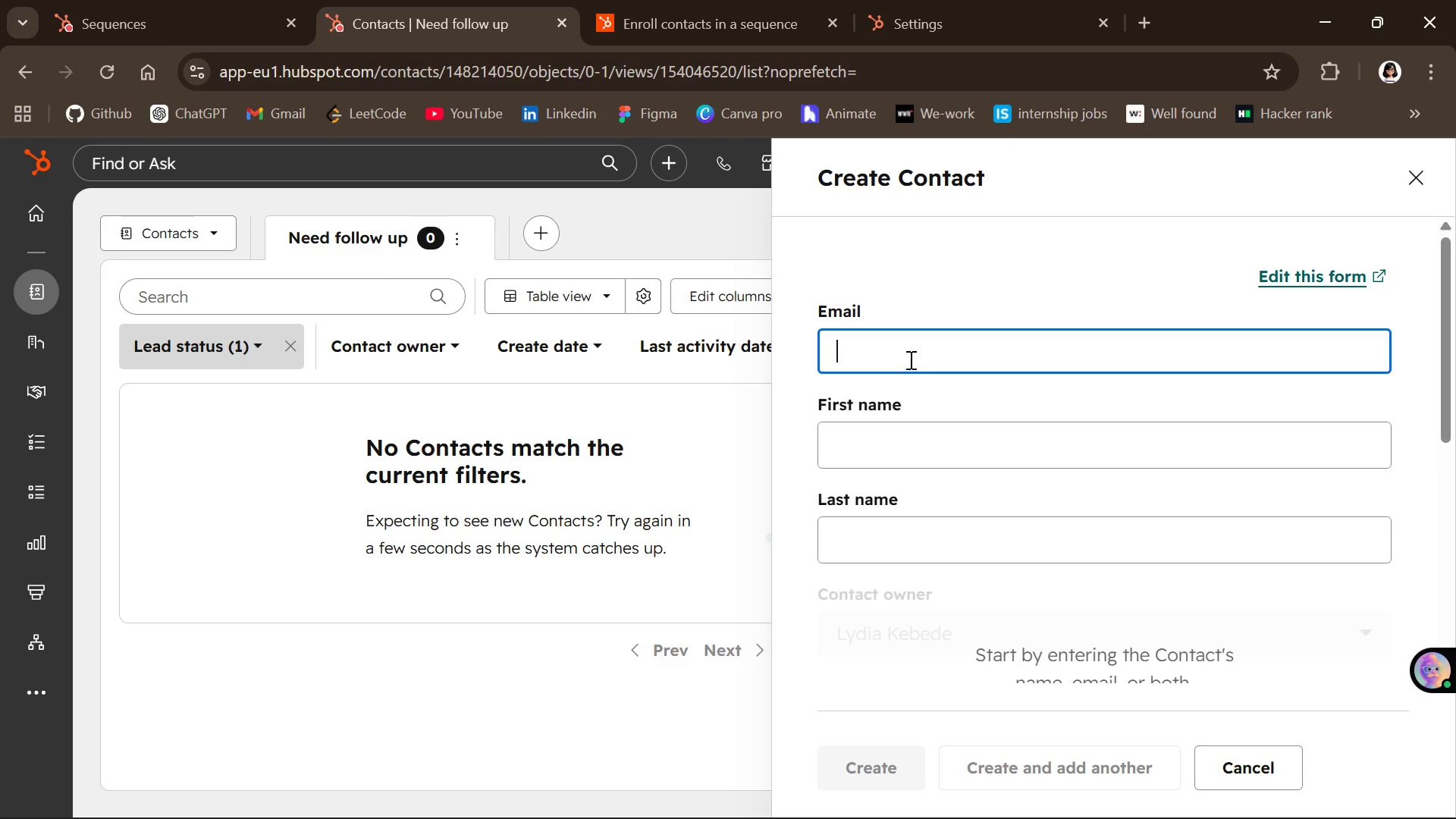 
left_click([908, 358])
 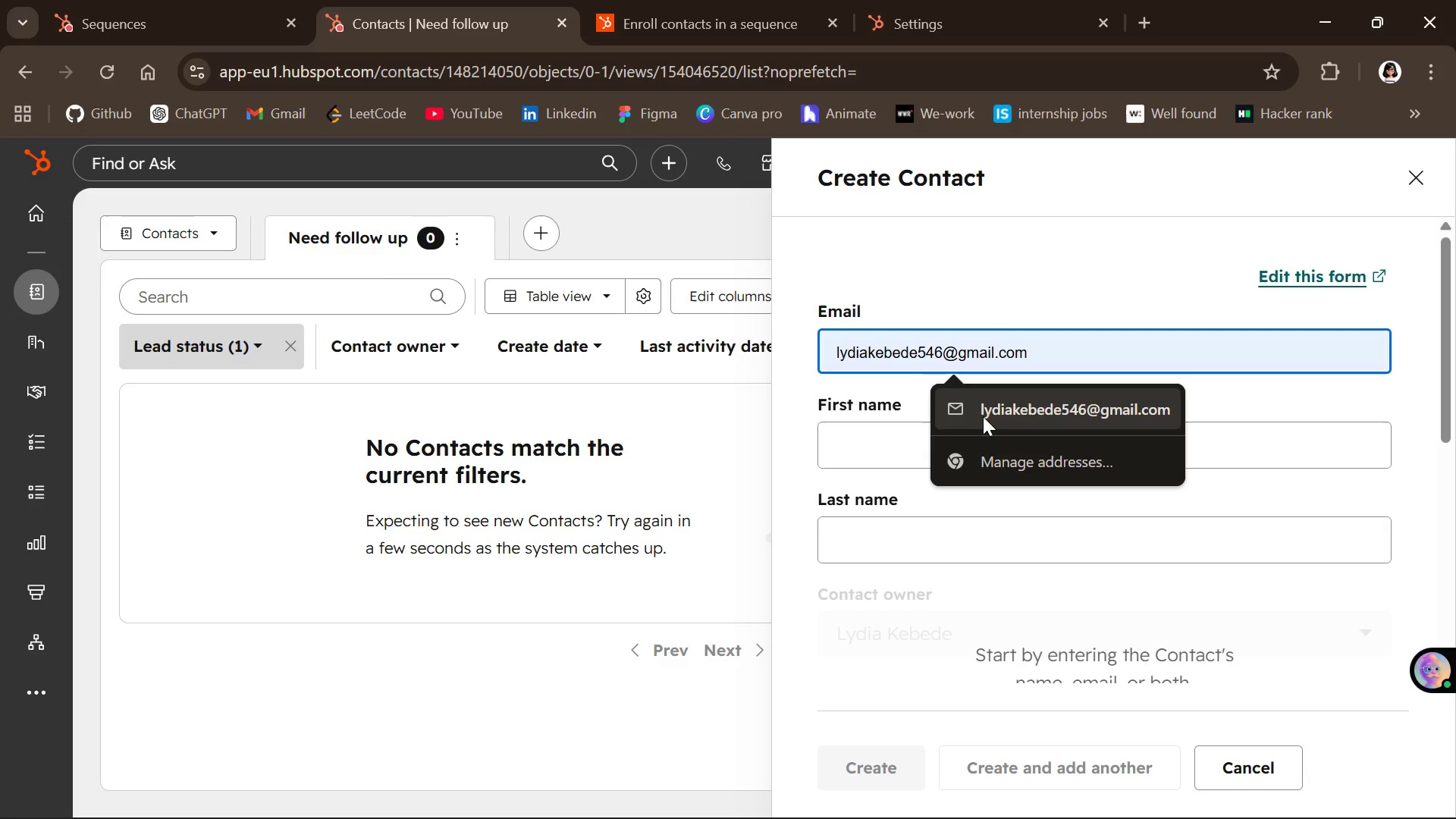 
left_click([983, 416])
 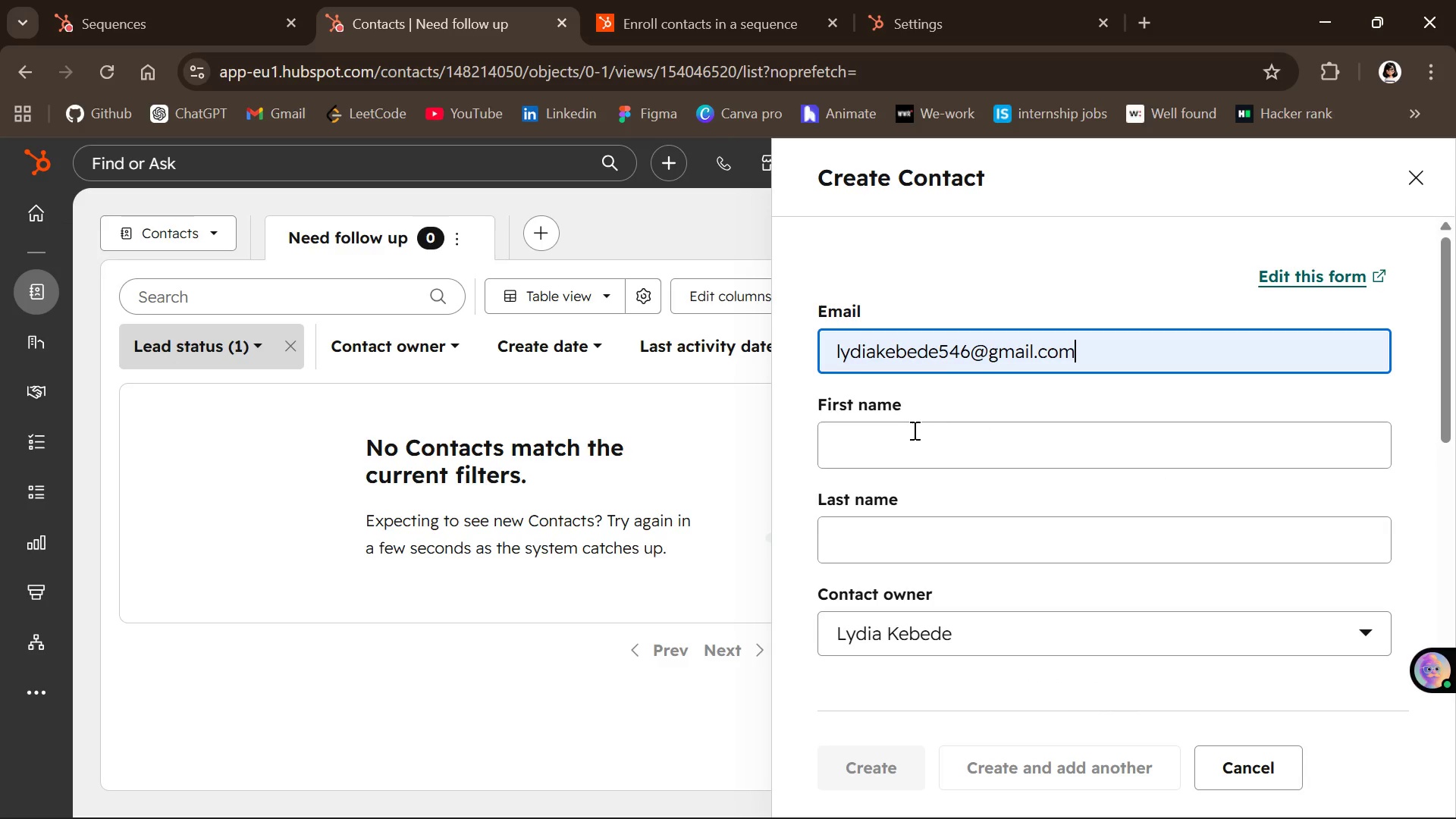 
left_click([912, 430])
 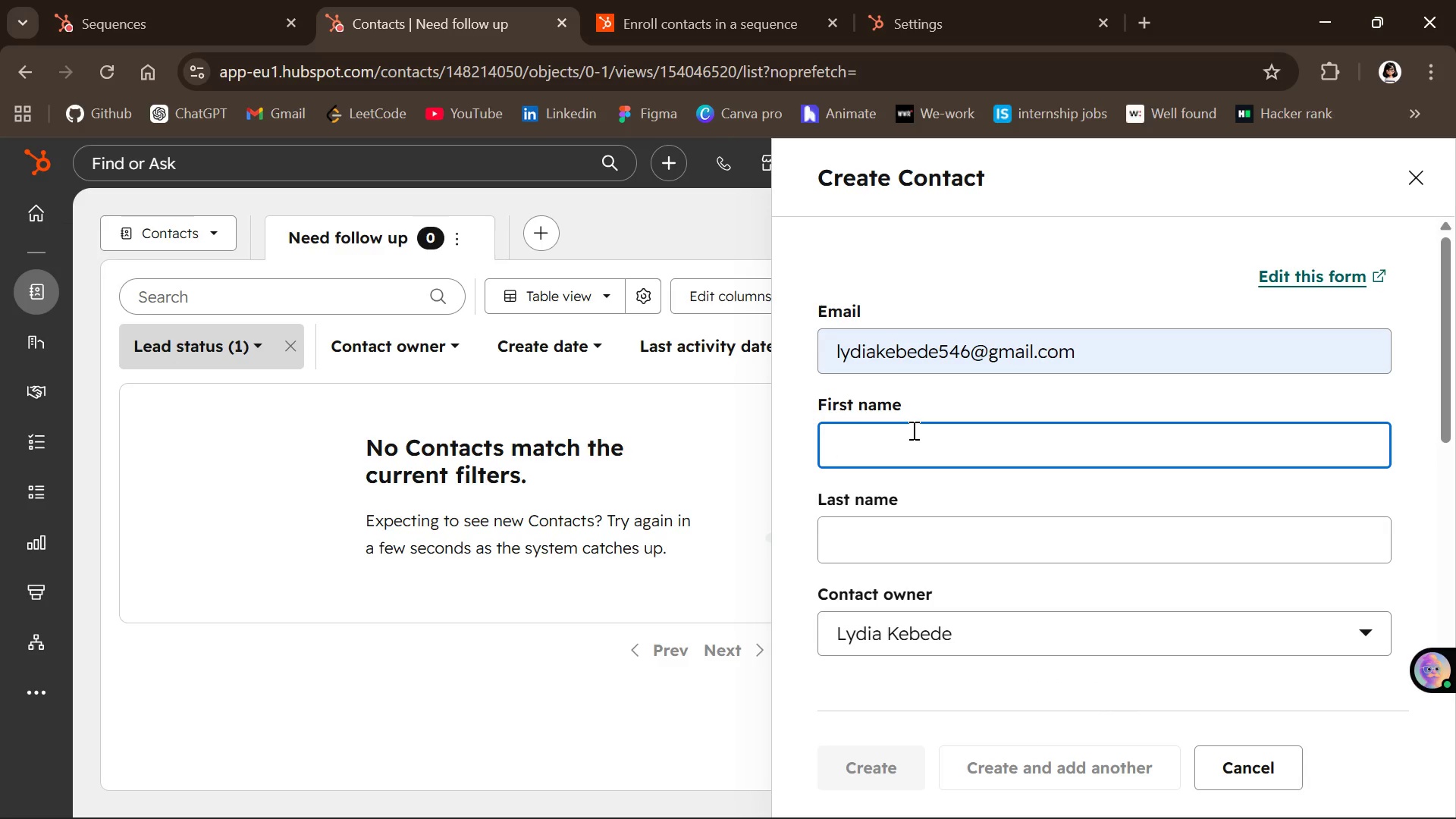 
type(Lydia )
 